 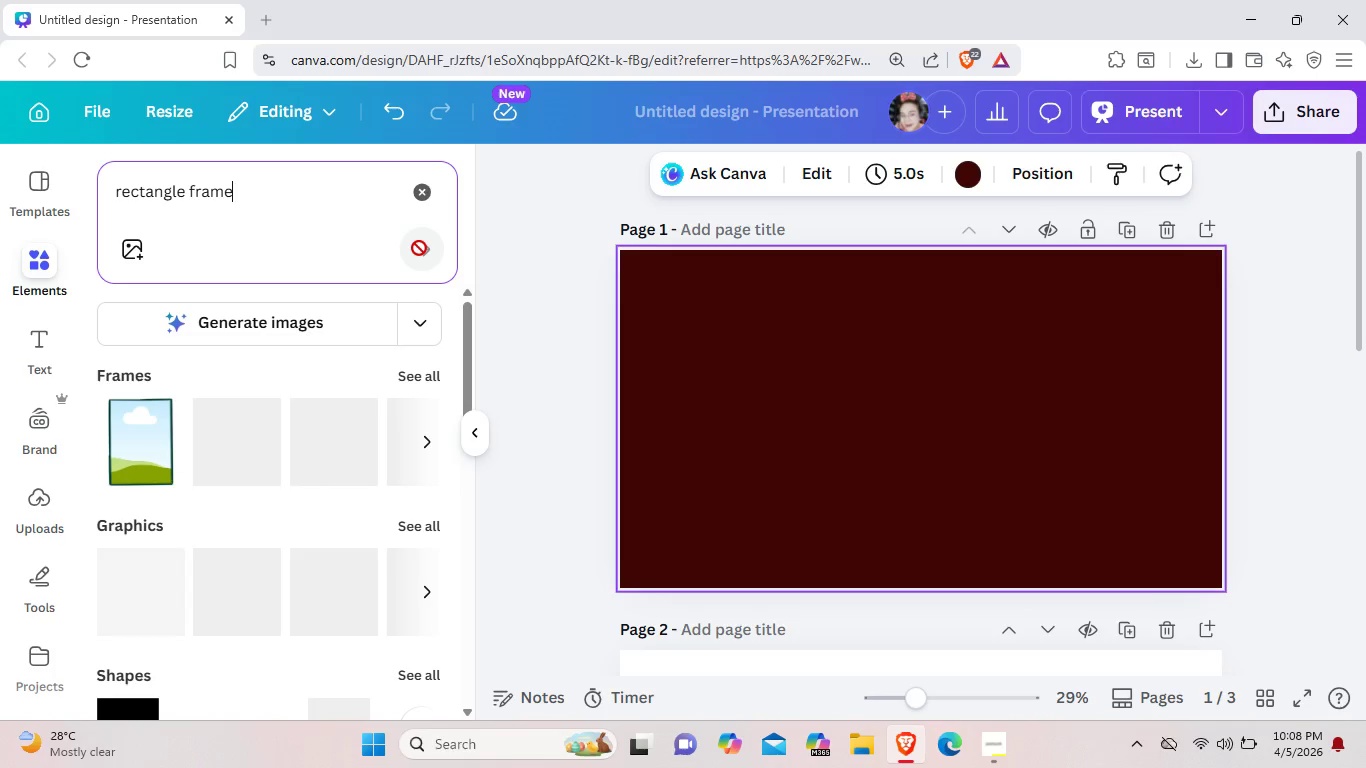 
left_click([425, 593])
 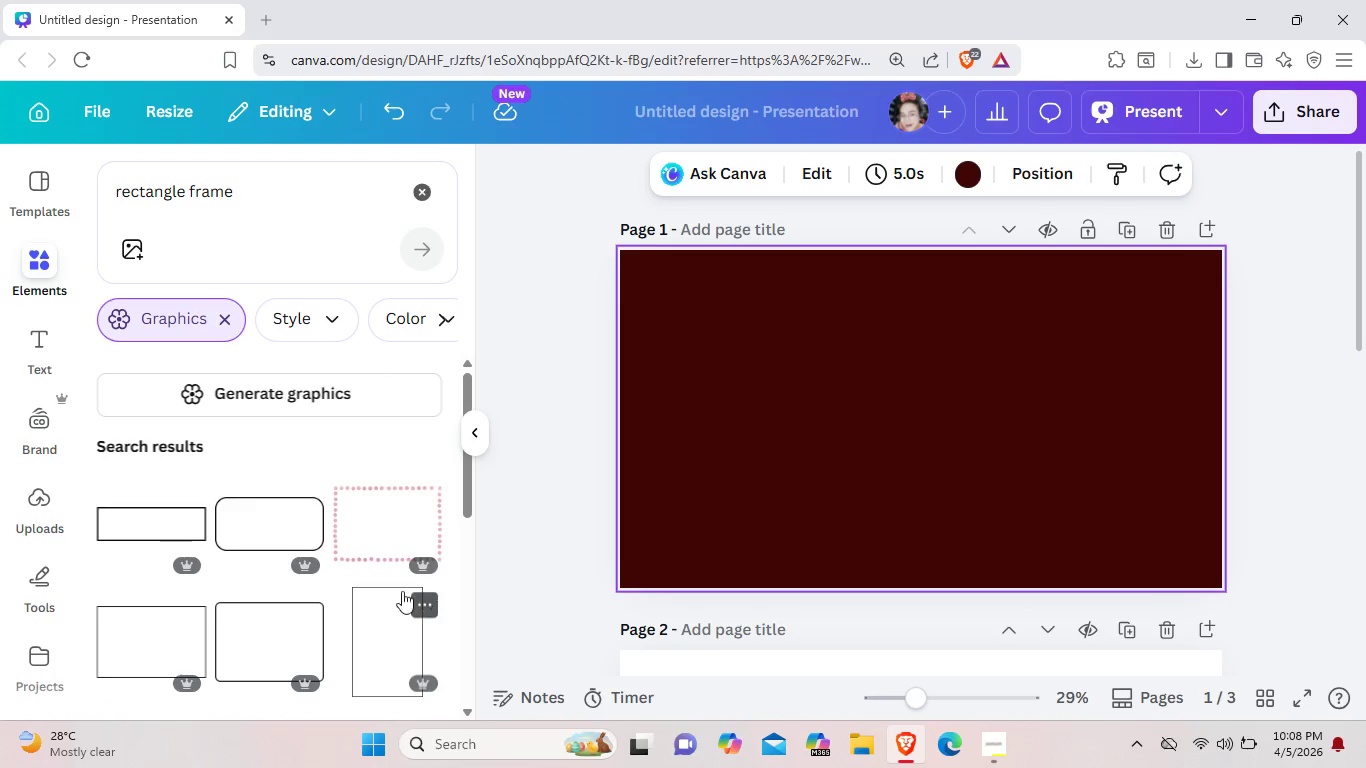 
scroll: coordinate [392, 592], scroll_direction: down, amount: 7.0
 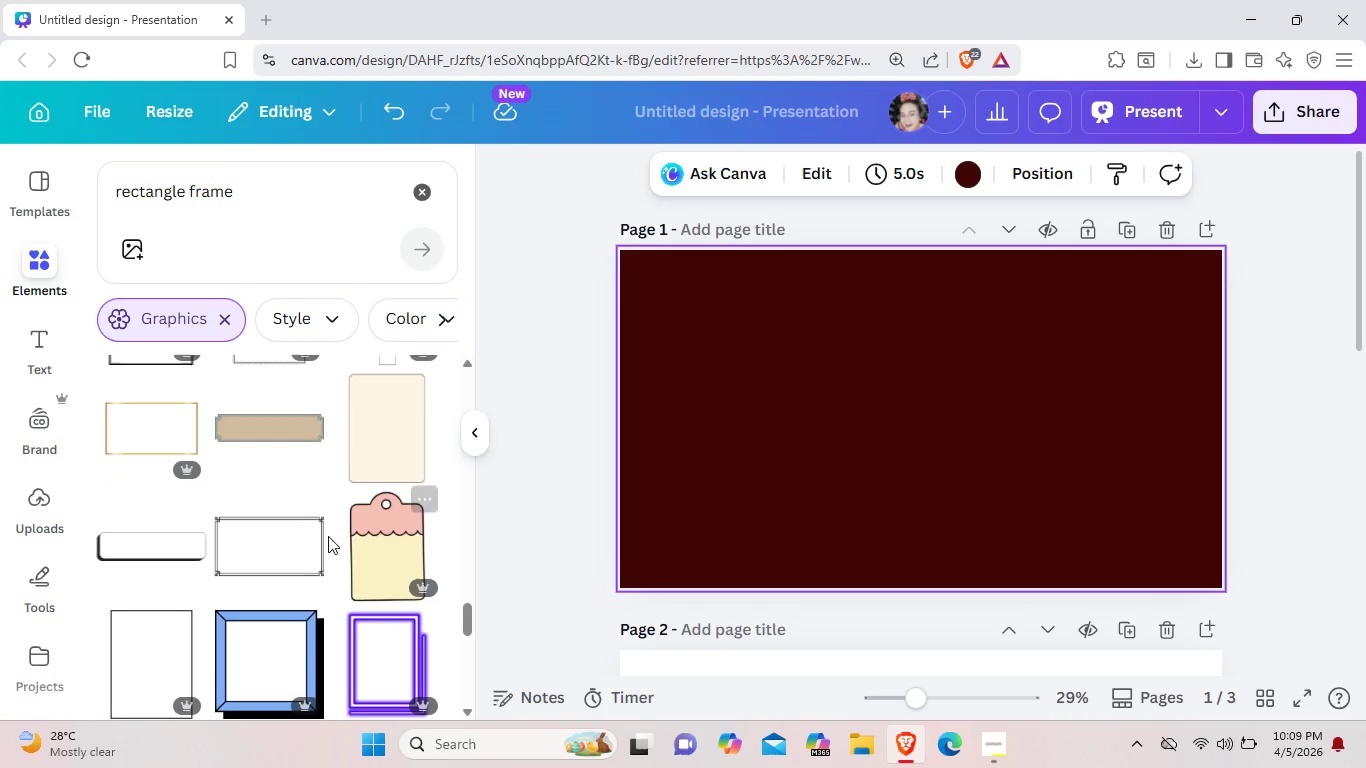 
left_click([174, 436])
 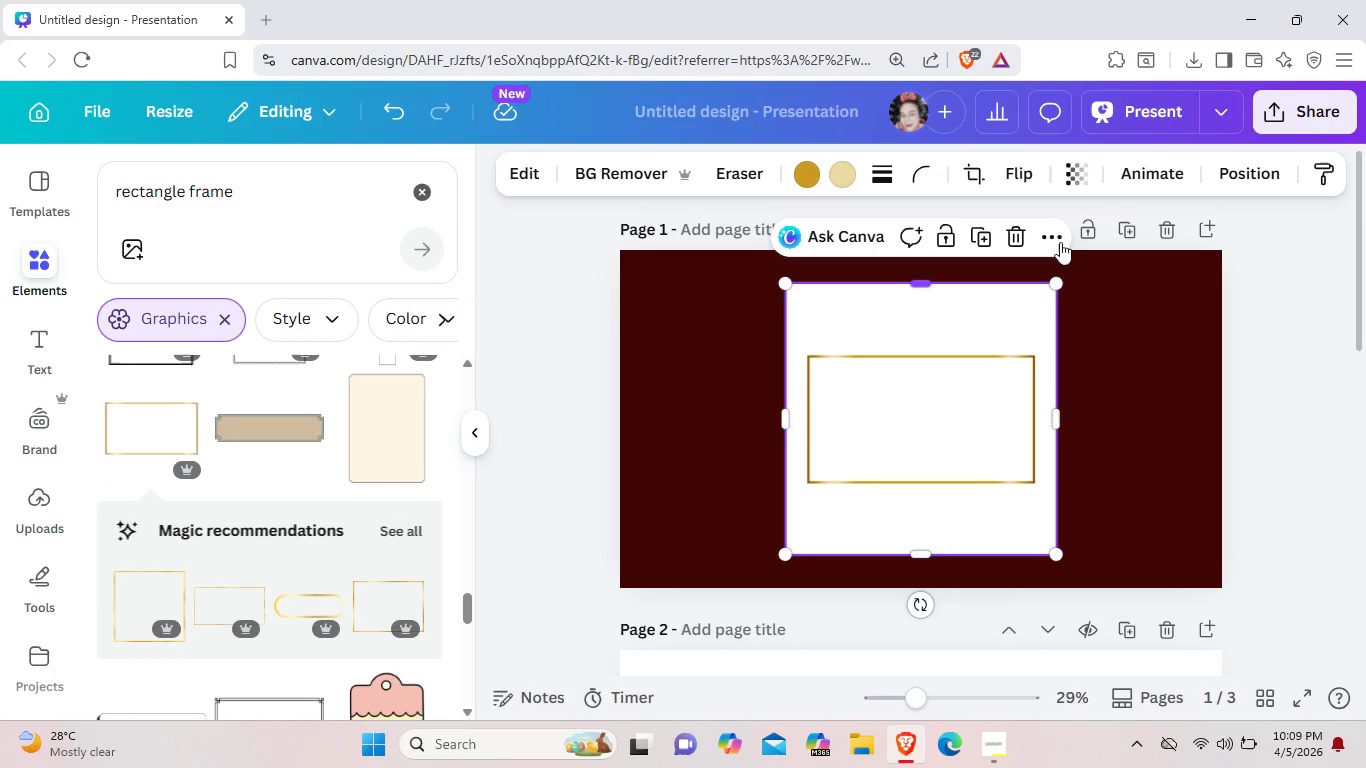 
left_click([1023, 240])
 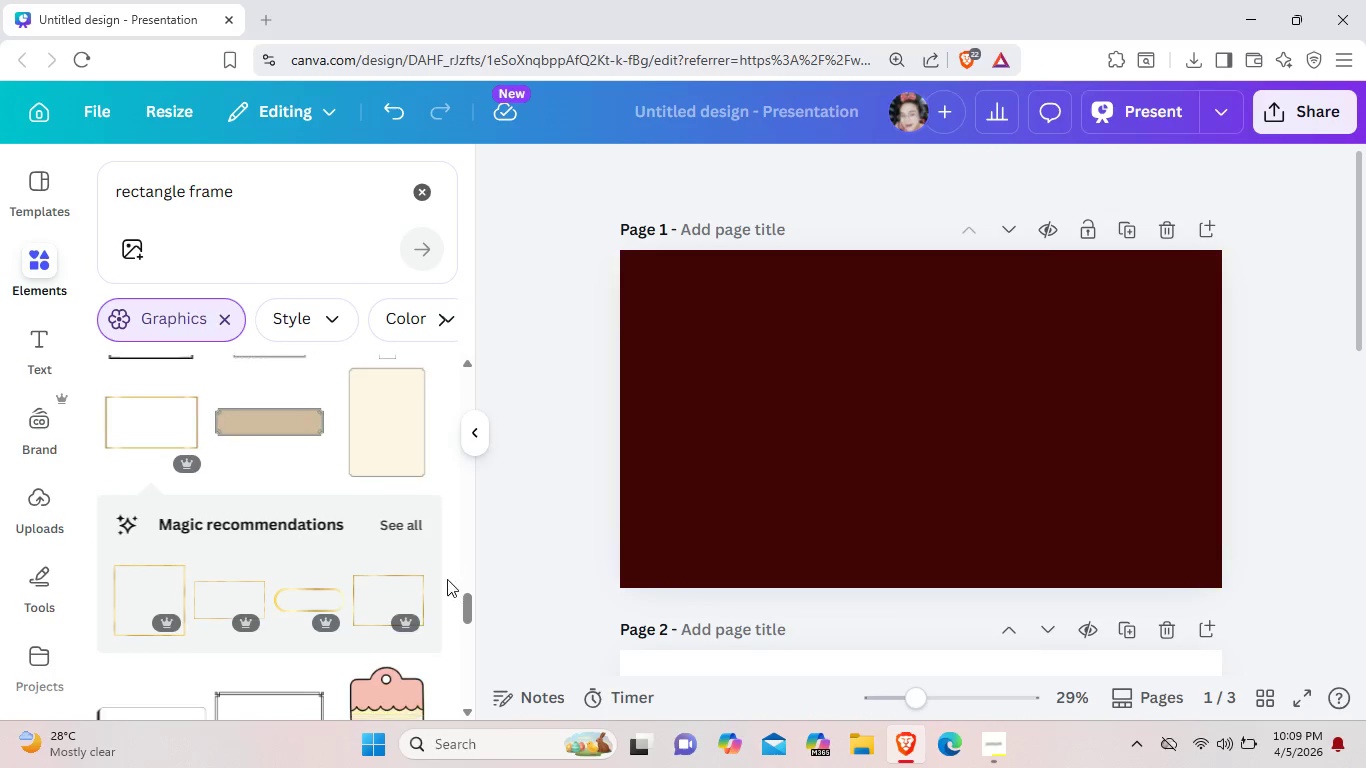 
scroll: coordinate [346, 629], scroll_direction: down, amount: 2.0
 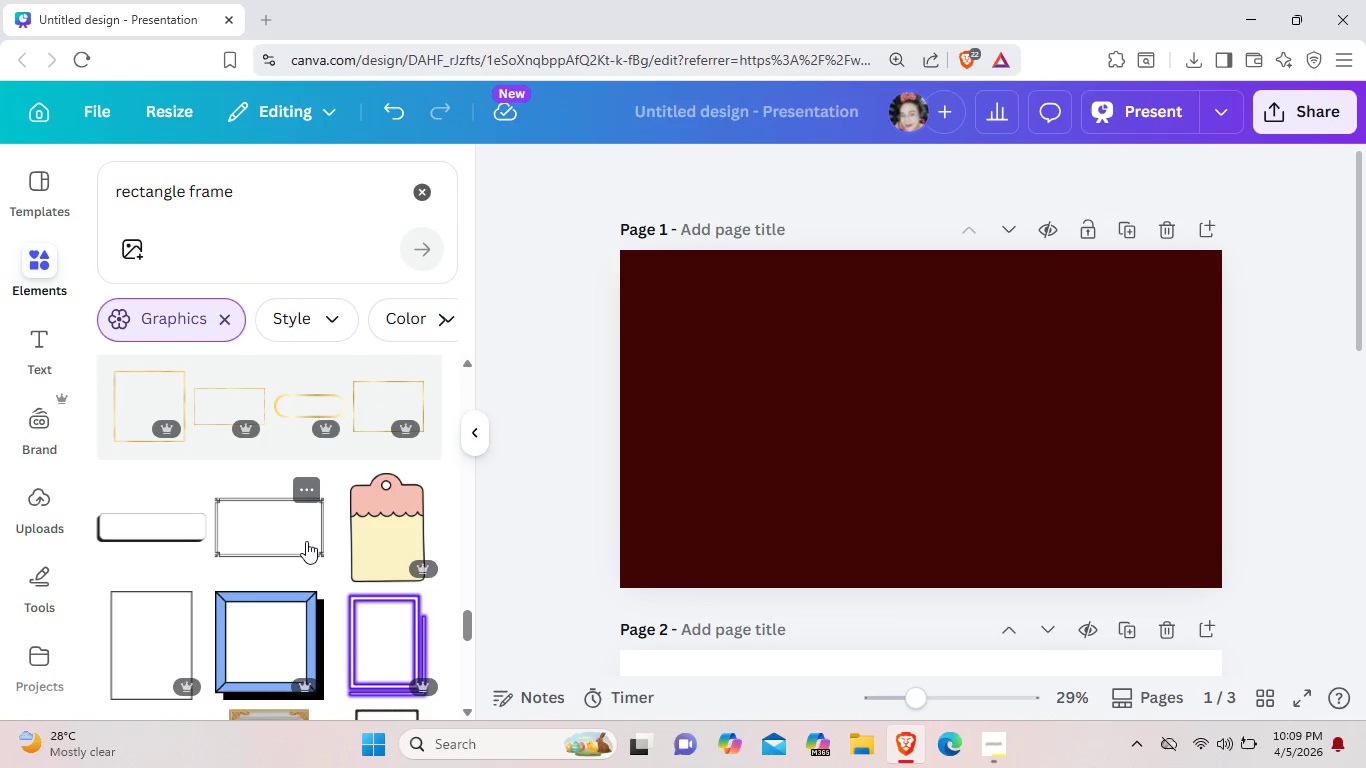 
left_click([306, 541])
 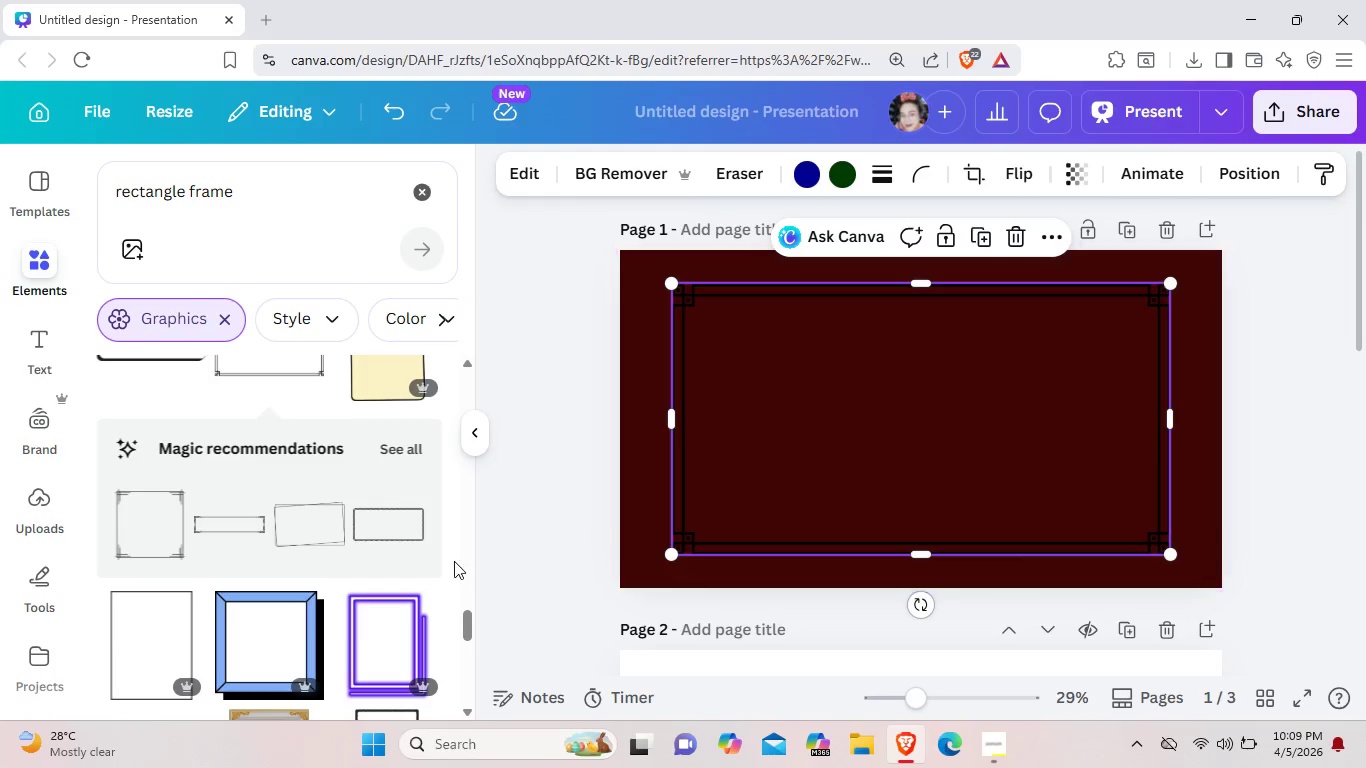 
scroll: coordinate [314, 634], scroll_direction: down, amount: 6.0
 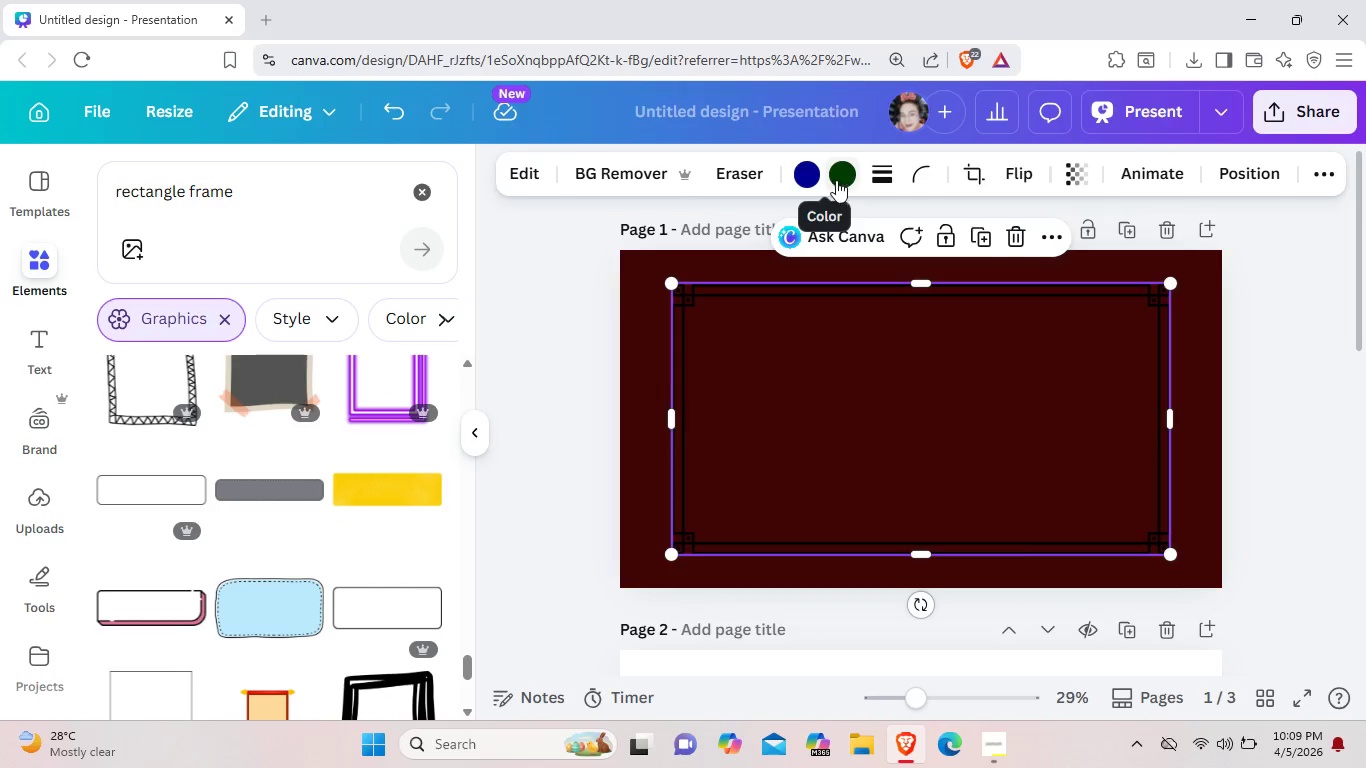 
left_click([820, 177])
 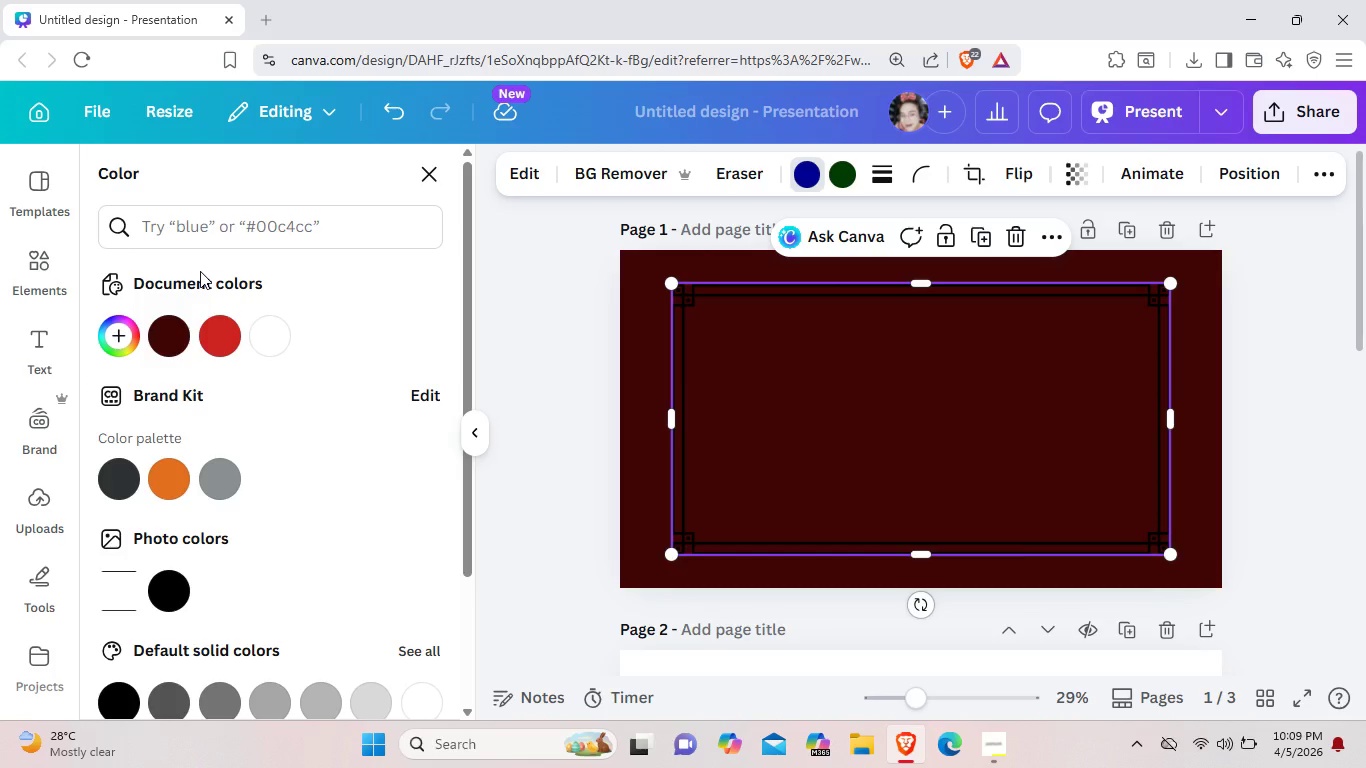 
wait(16.14)
 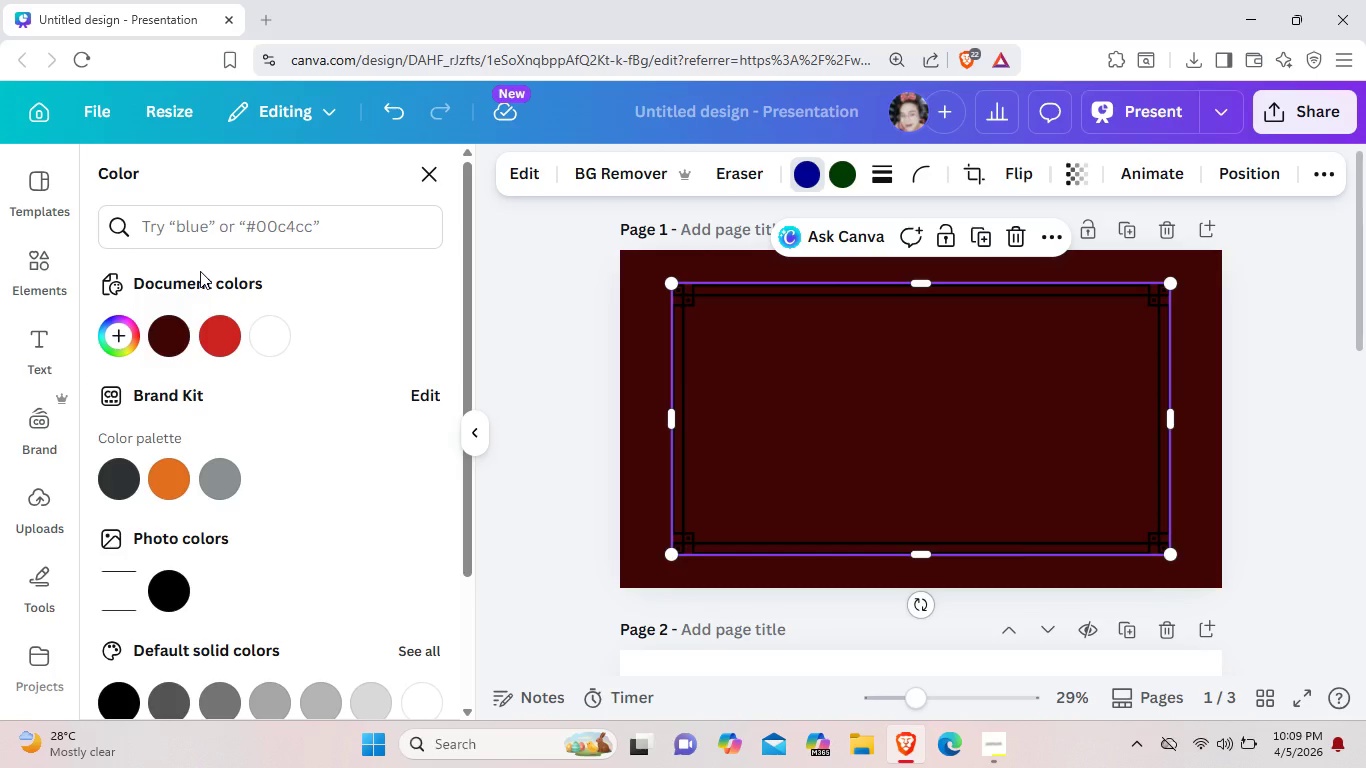 
left_click([125, 332])
 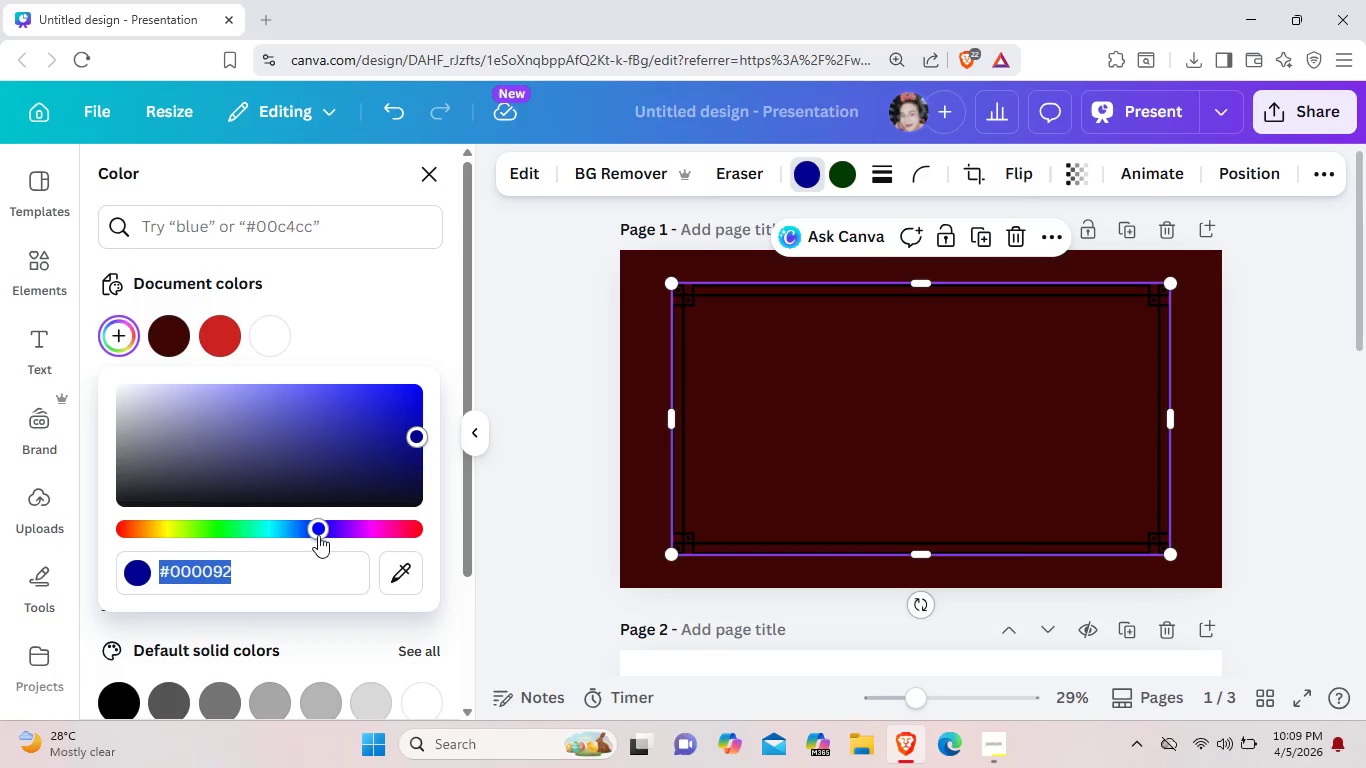 
left_click_drag(start_coordinate=[318, 529], to_coordinate=[180, 534])
 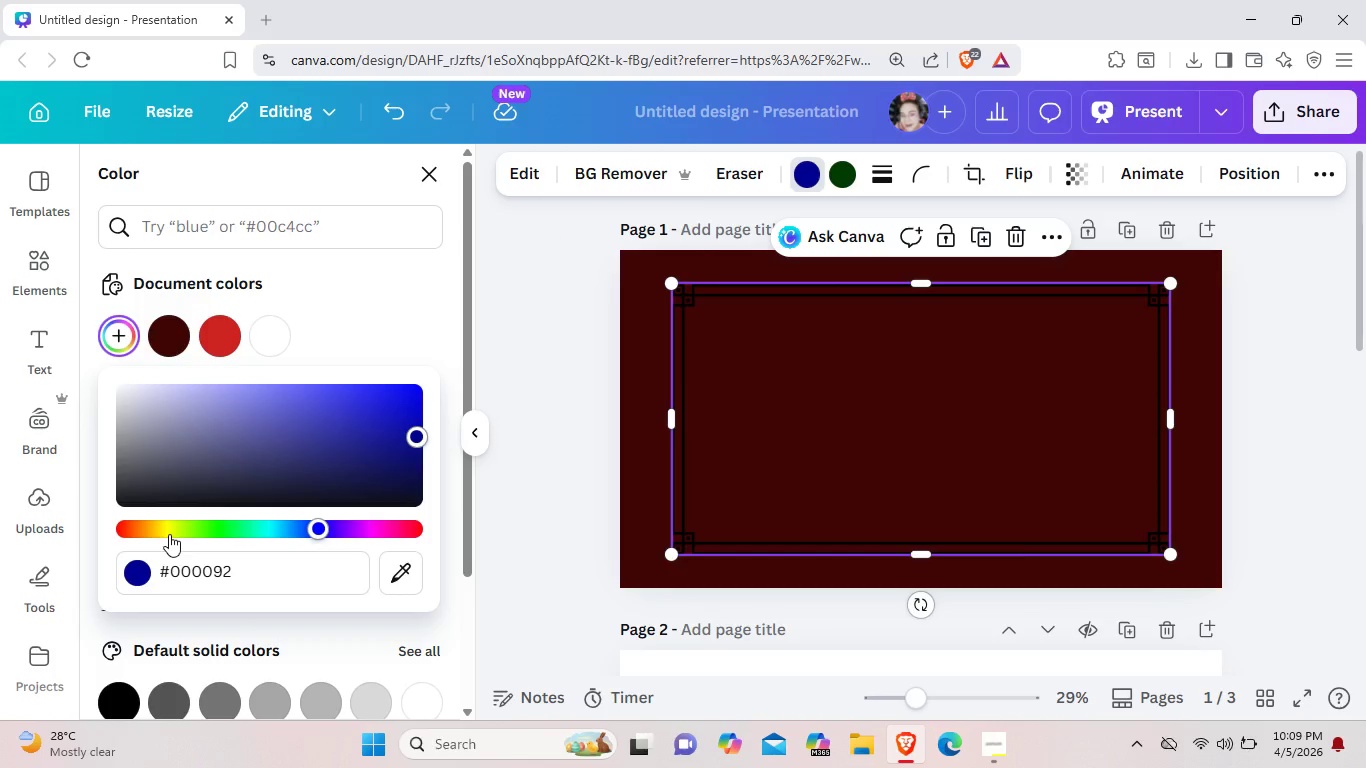 
left_click([169, 534])
 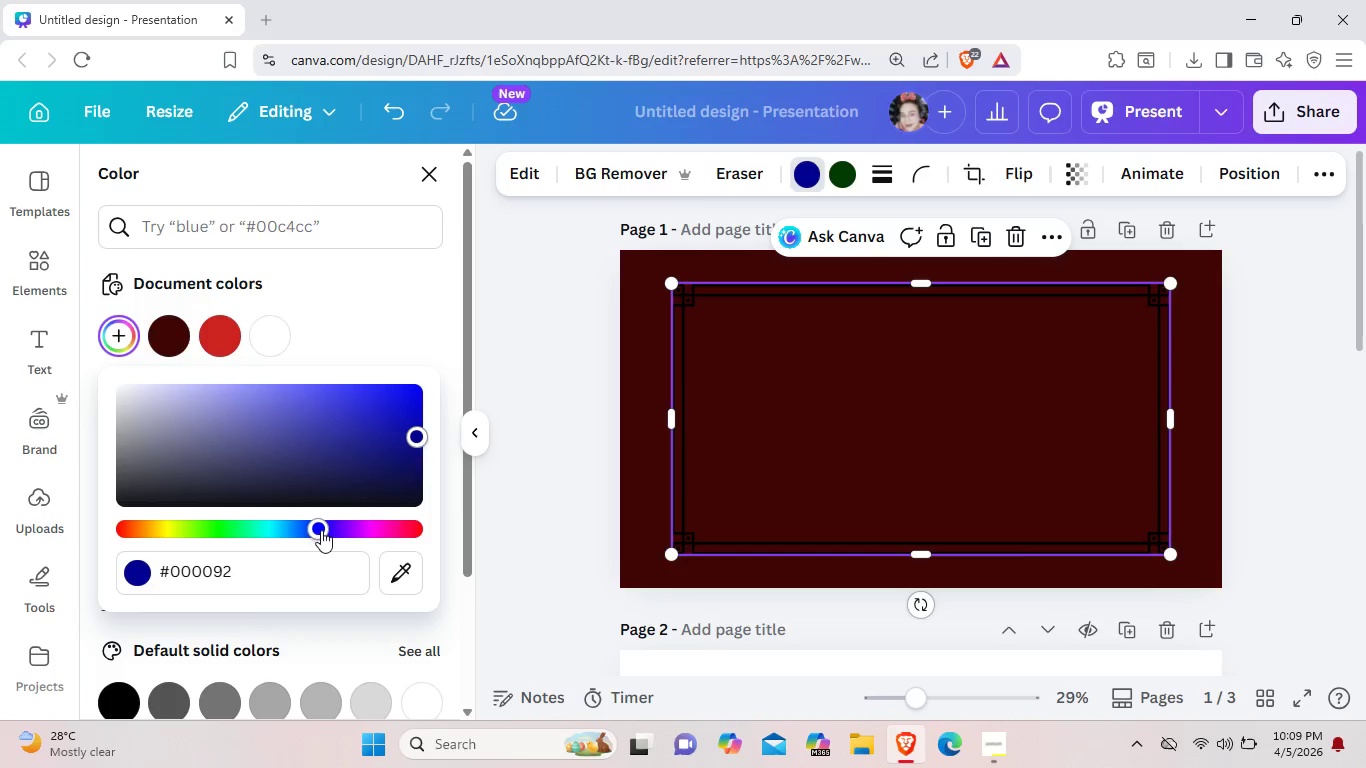 
left_click_drag(start_coordinate=[322, 530], to_coordinate=[166, 532])
 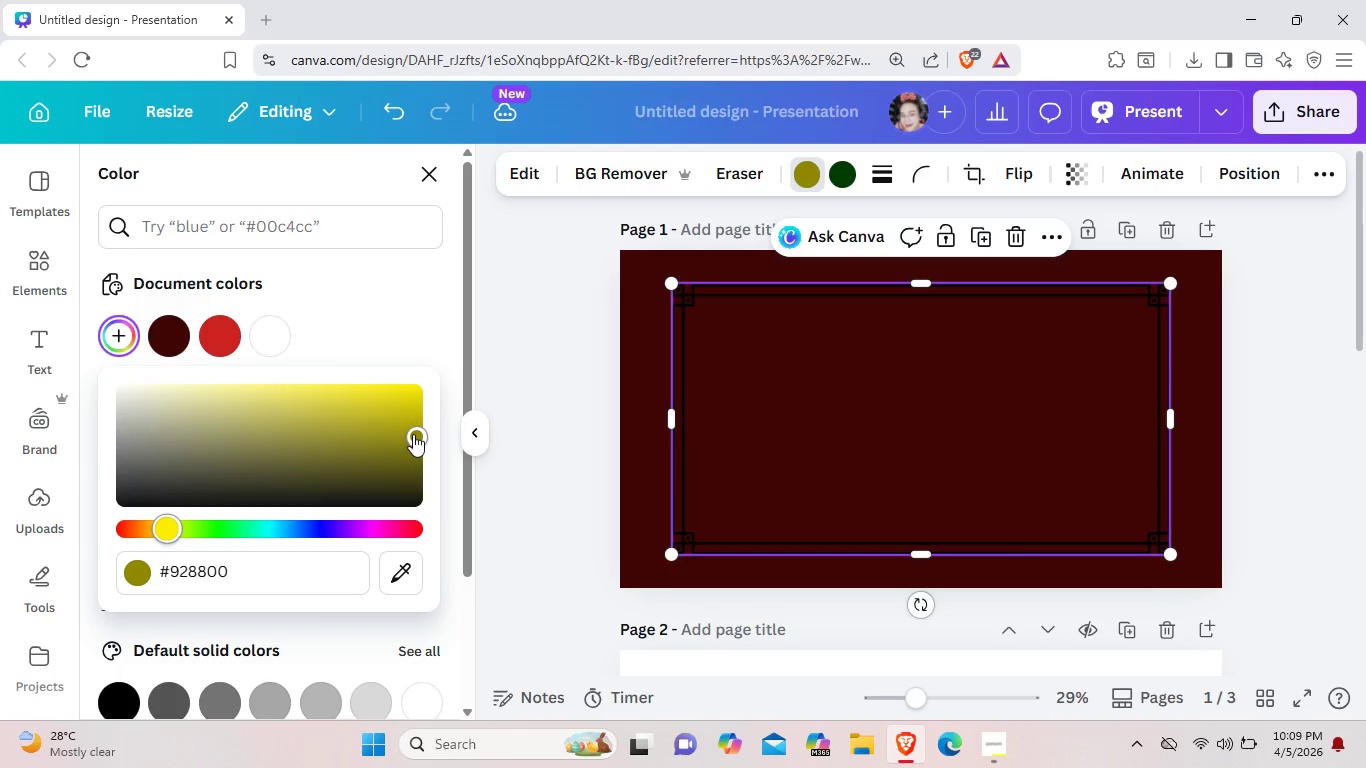 
left_click_drag(start_coordinate=[413, 434], to_coordinate=[361, 393])
 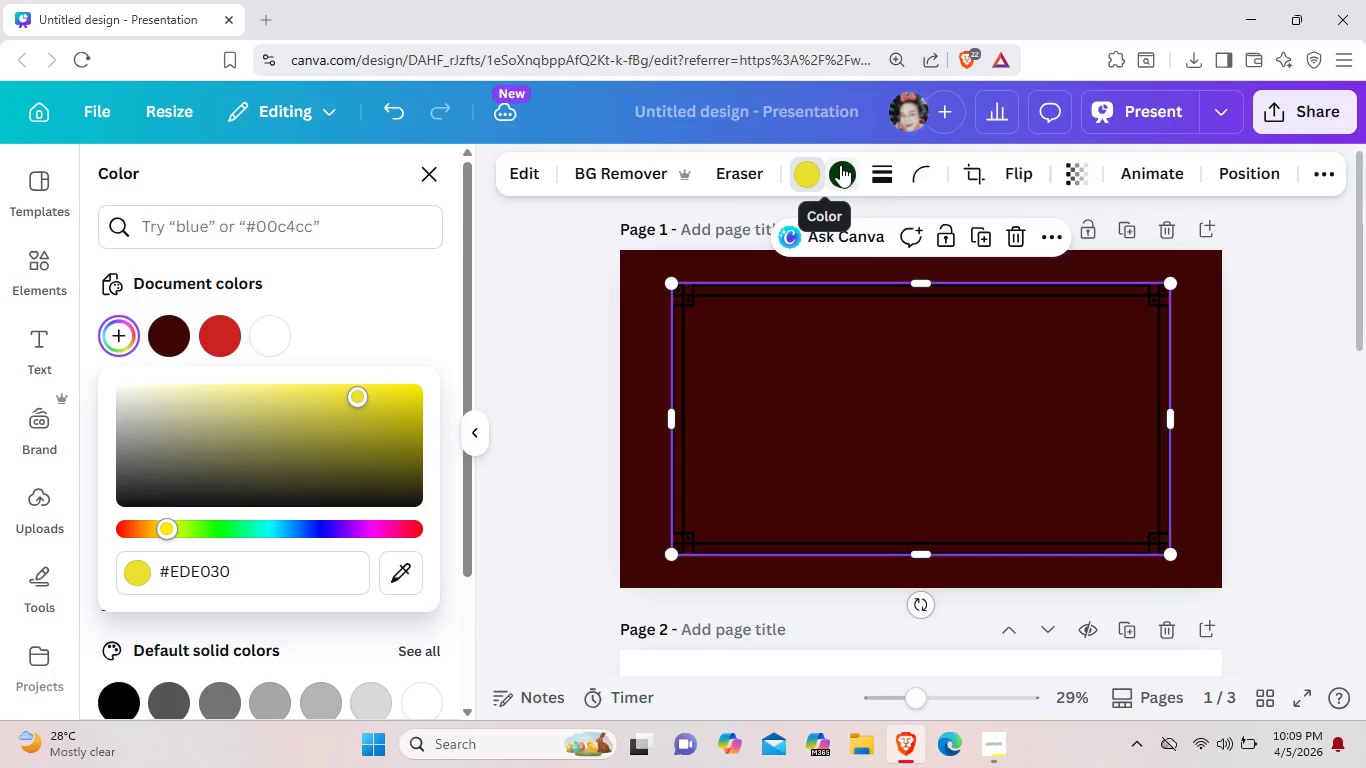 
left_click([840, 165])
 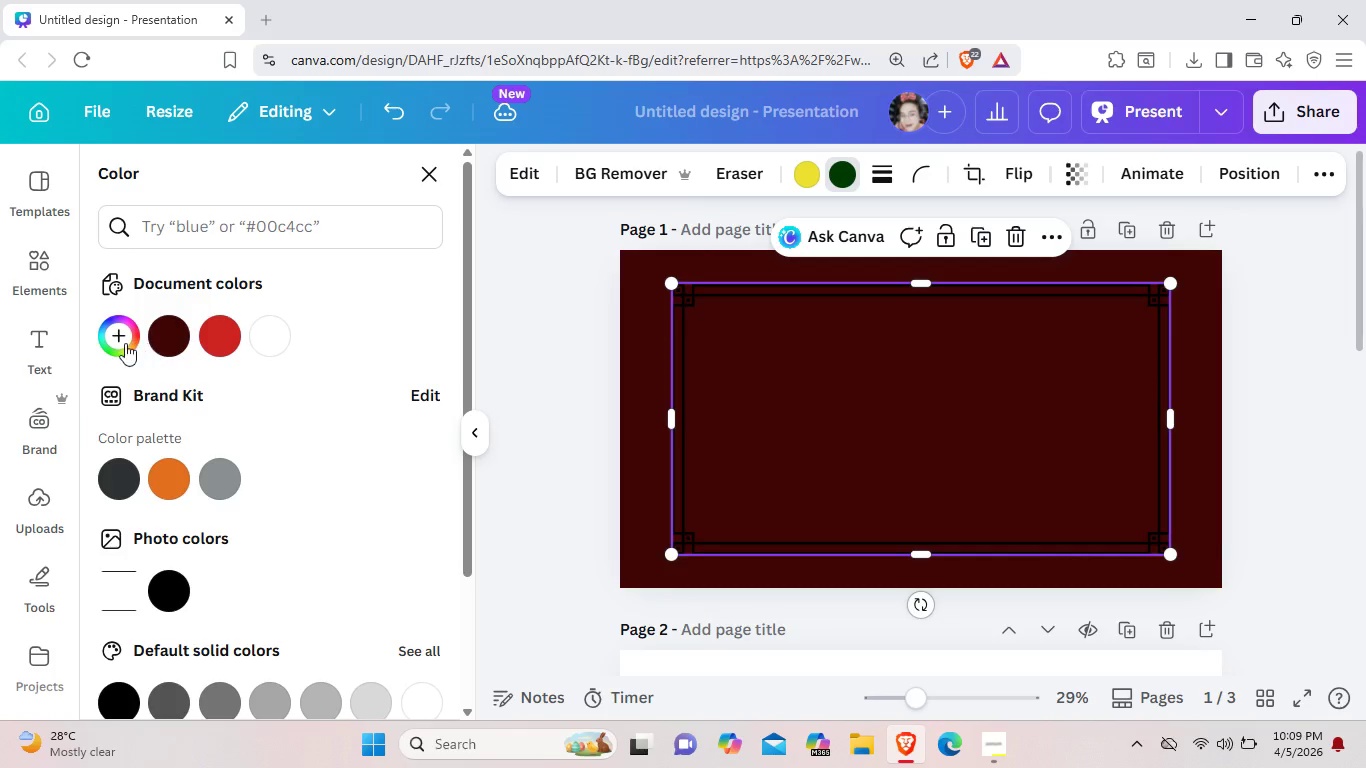 
left_click([120, 340])
 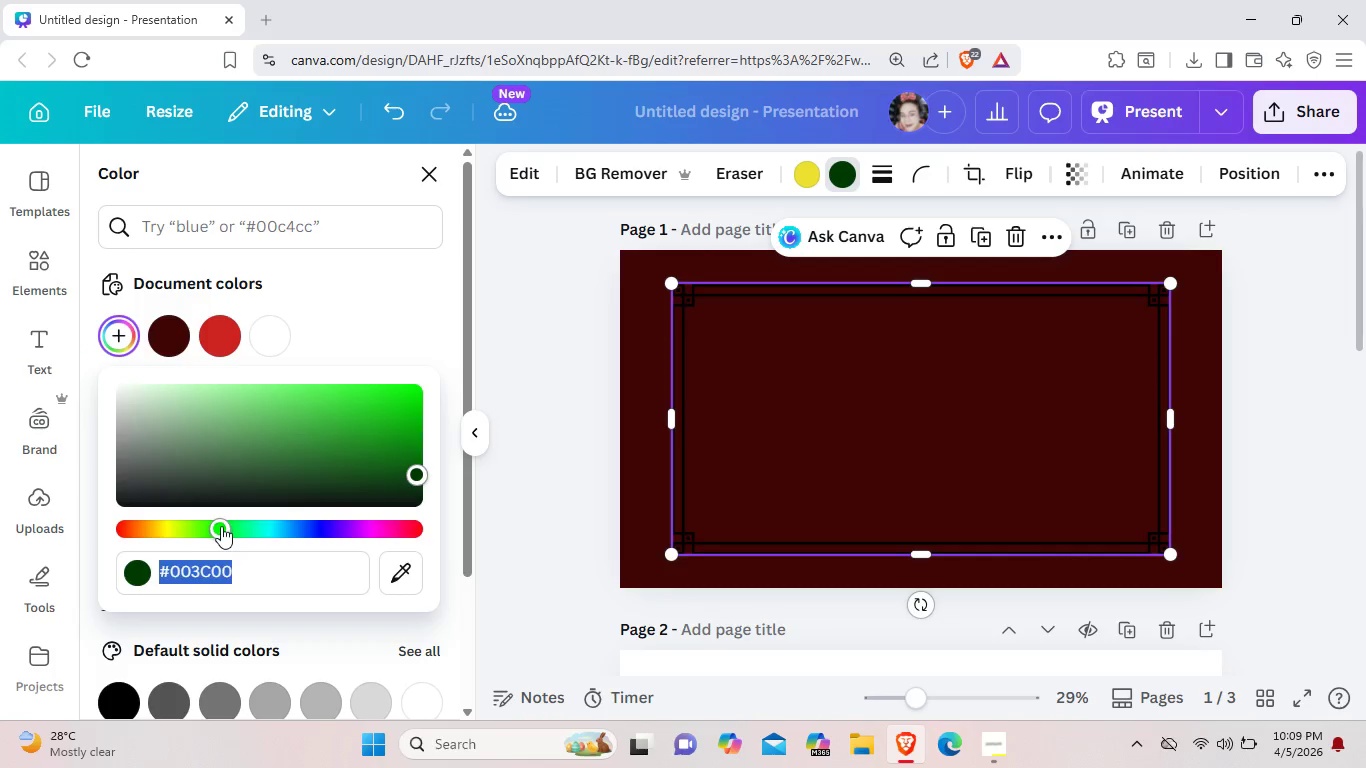 
left_click_drag(start_coordinate=[221, 526], to_coordinate=[165, 526])
 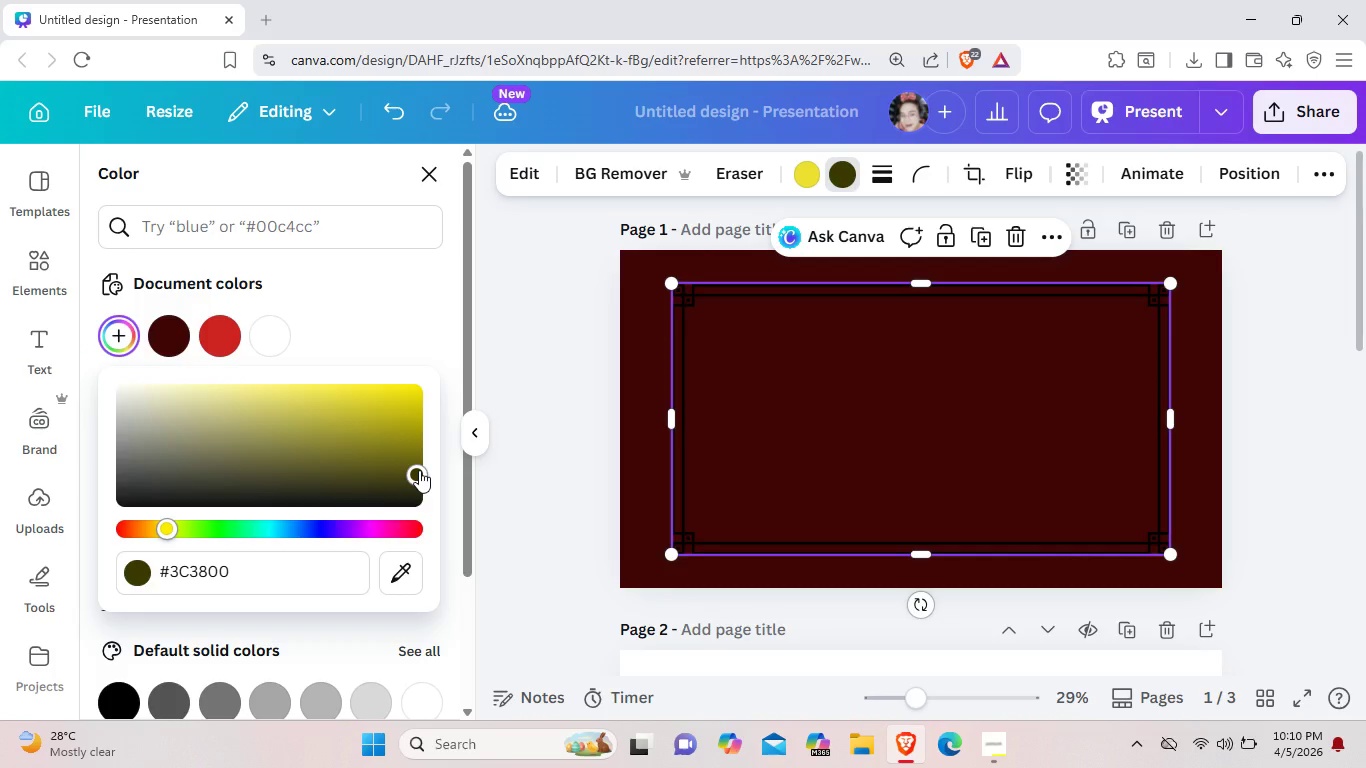 
left_click_drag(start_coordinate=[419, 470], to_coordinate=[395, 408])
 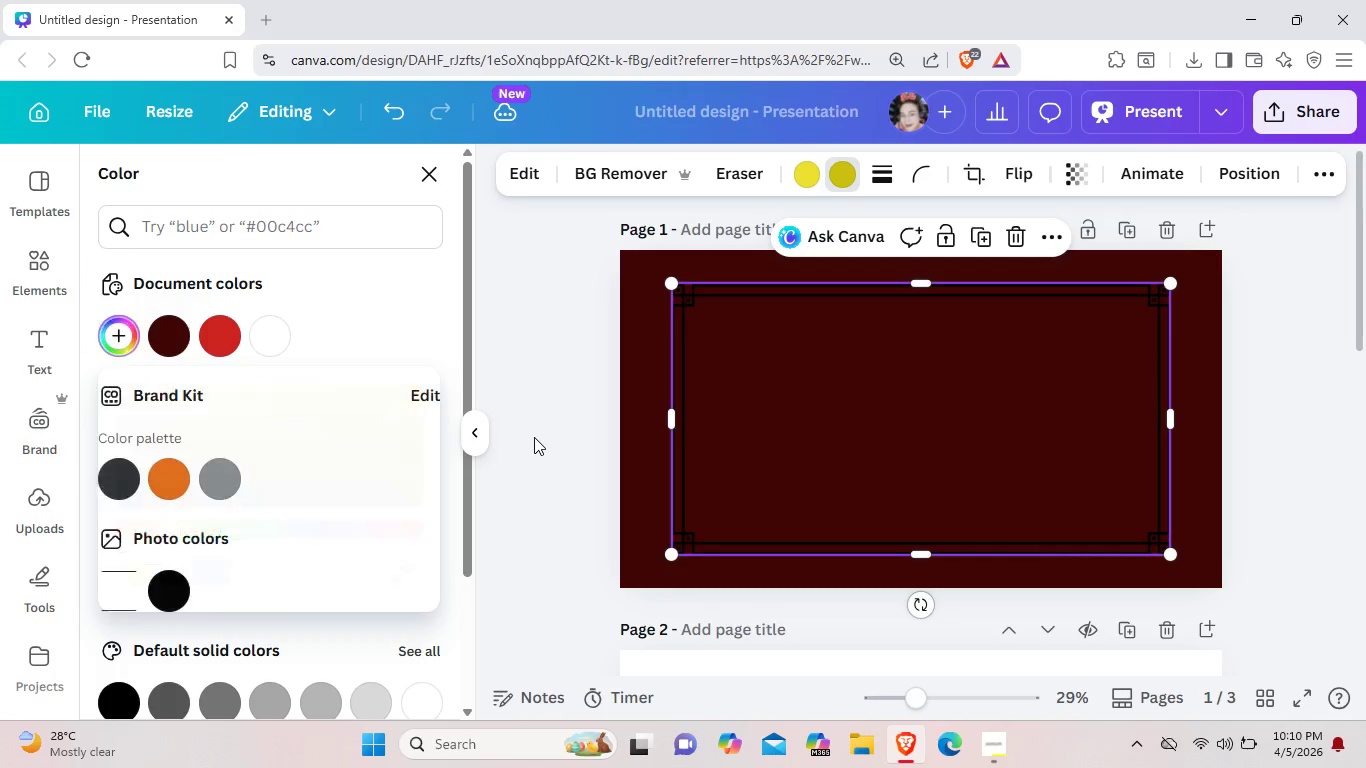 
left_click([534, 437])
 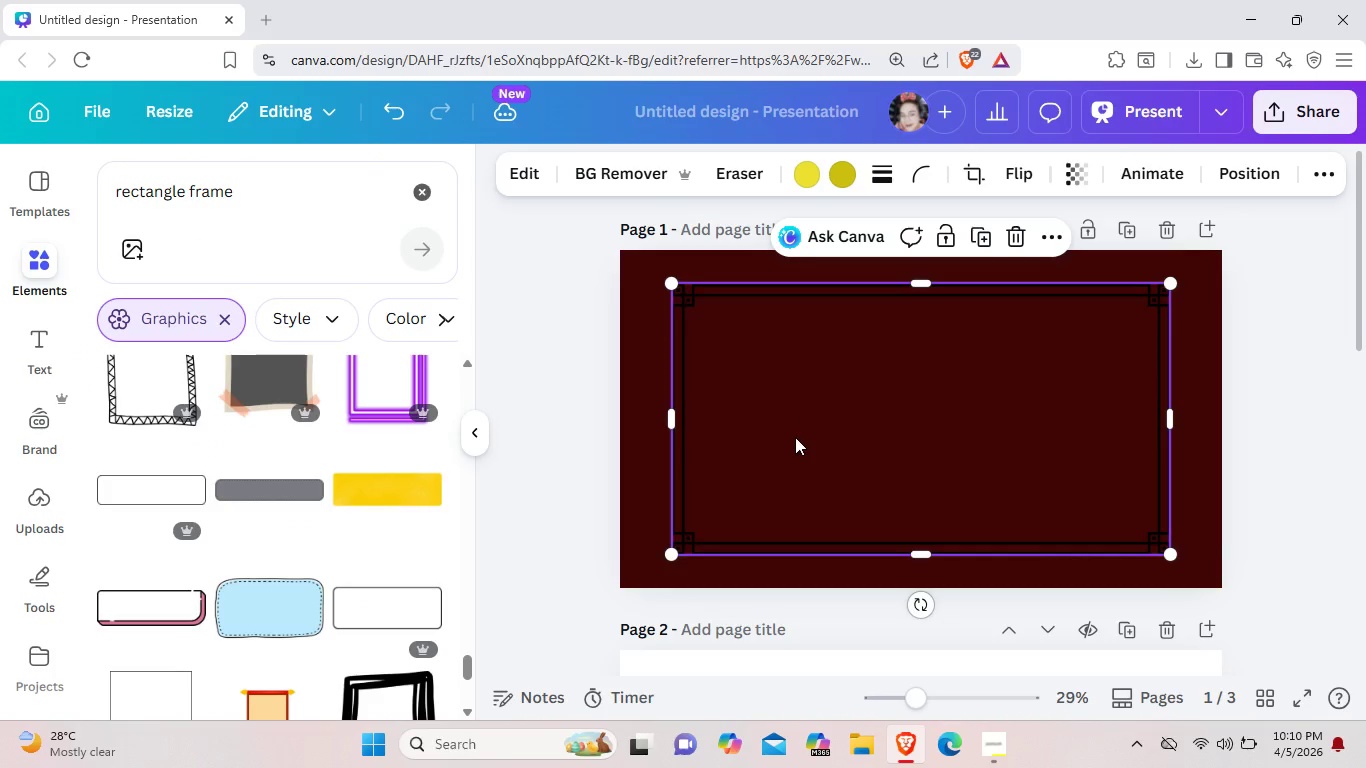 
left_click([795, 437])
 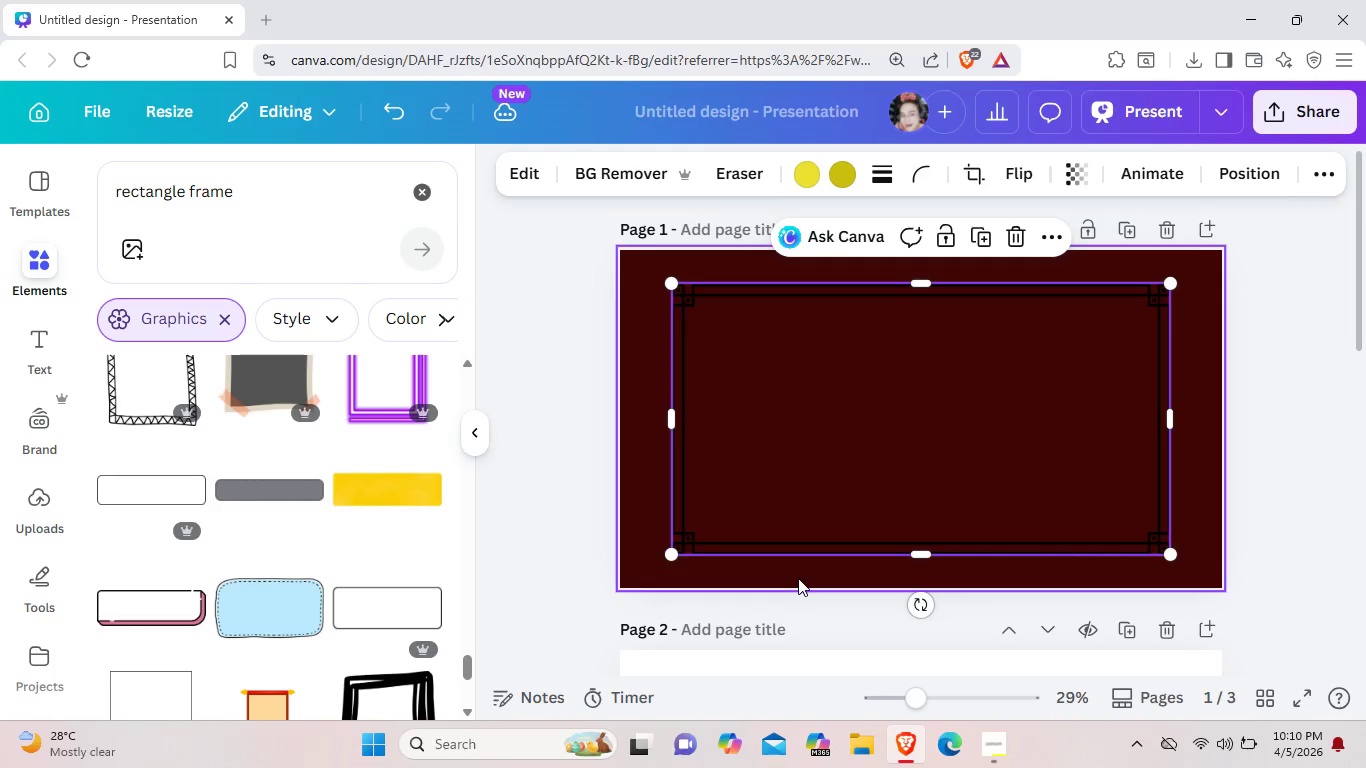 
left_click([798, 578])
 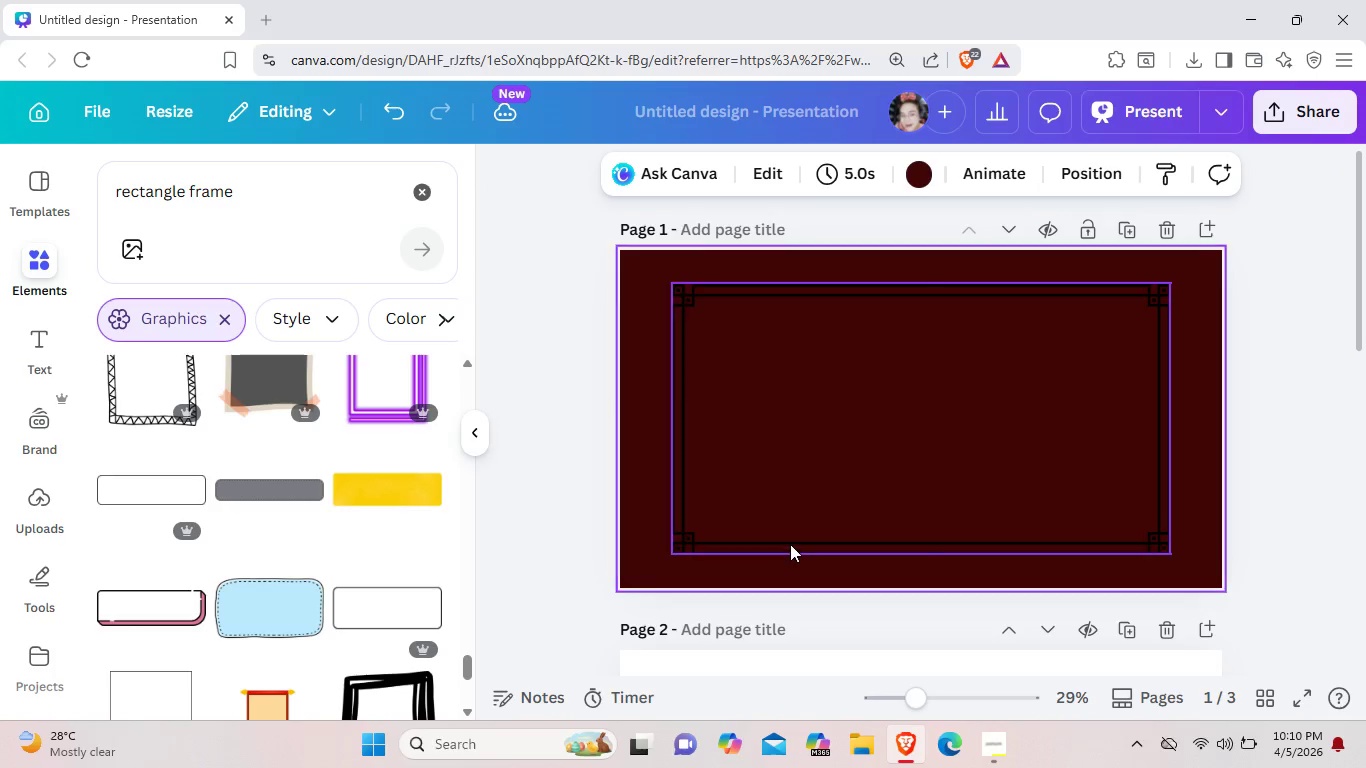 
left_click([790, 544])
 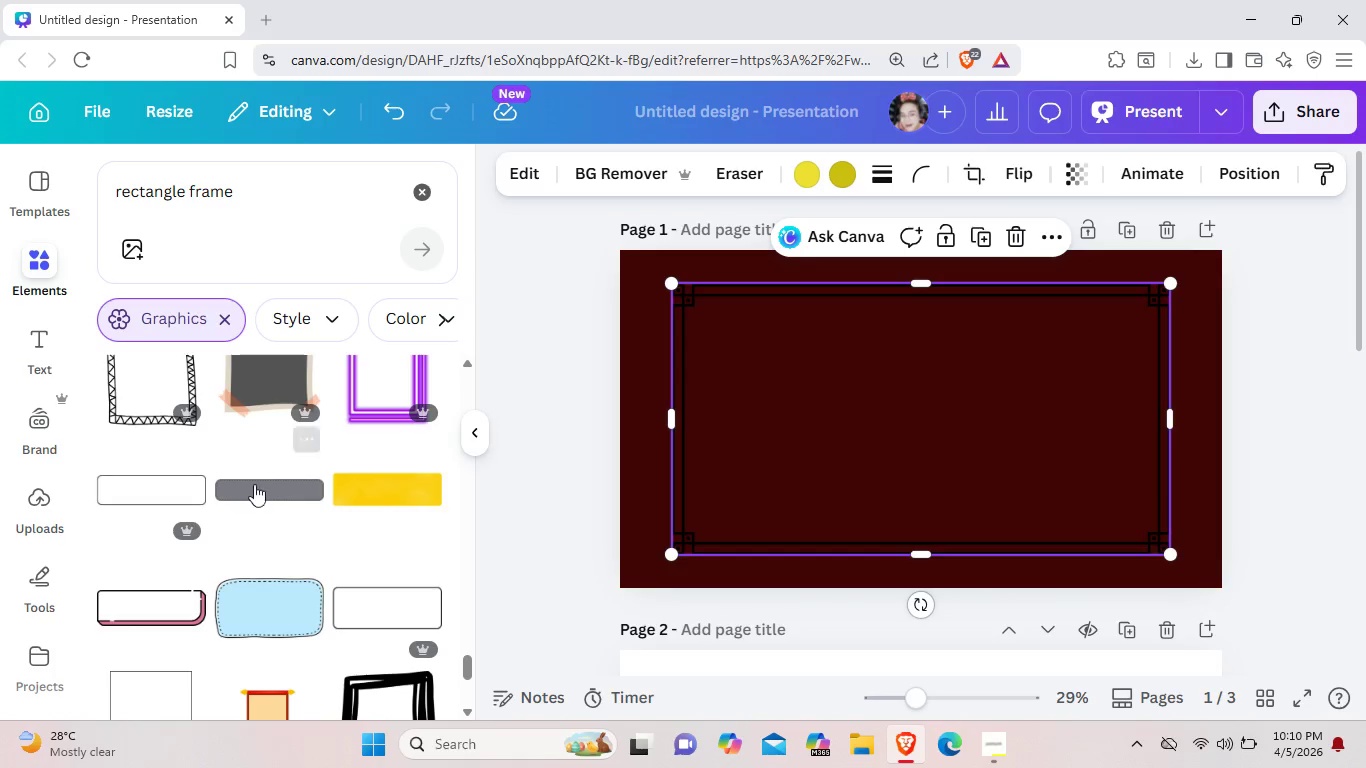 
scroll: coordinate [268, 492], scroll_direction: down, amount: 6.0
 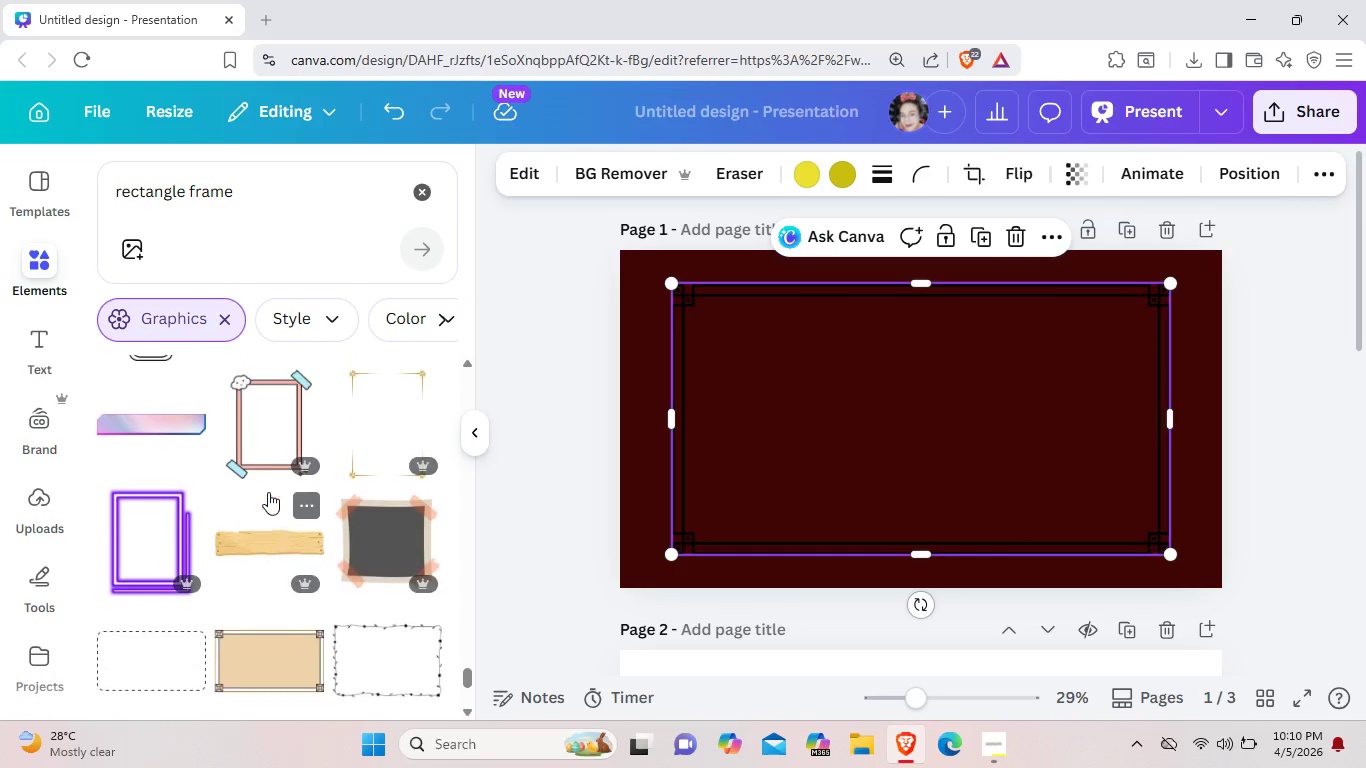 
scroll: coordinate [268, 492], scroll_direction: up, amount: 1.0
 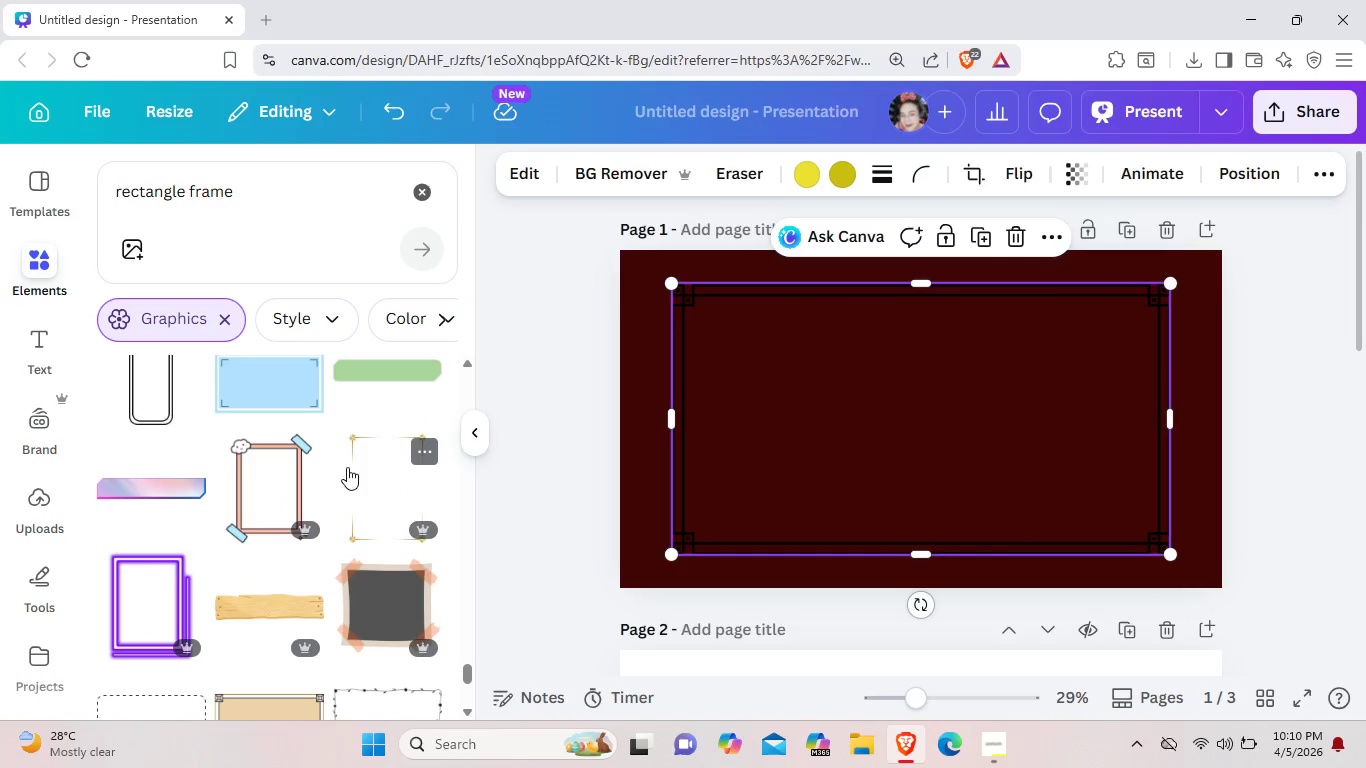 
left_click([347, 467])
 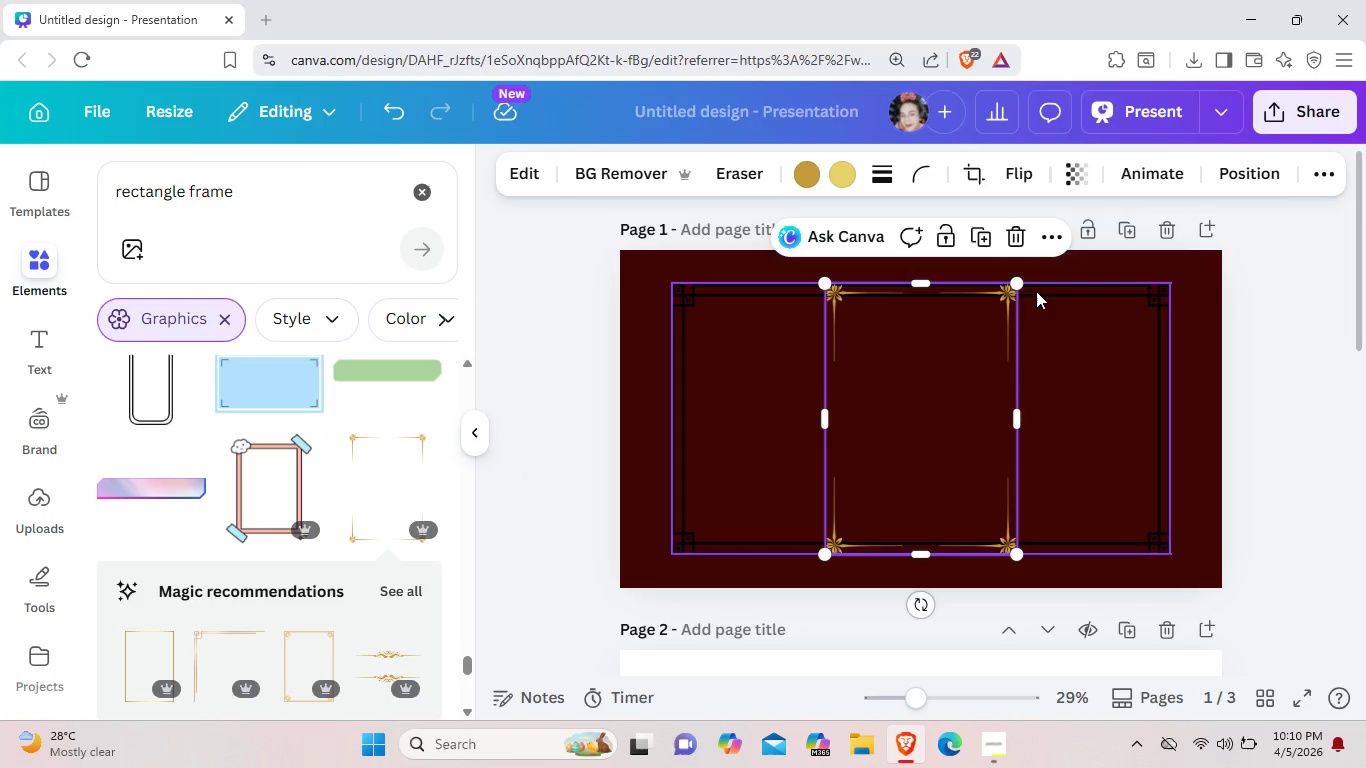 
left_click([1012, 250])
 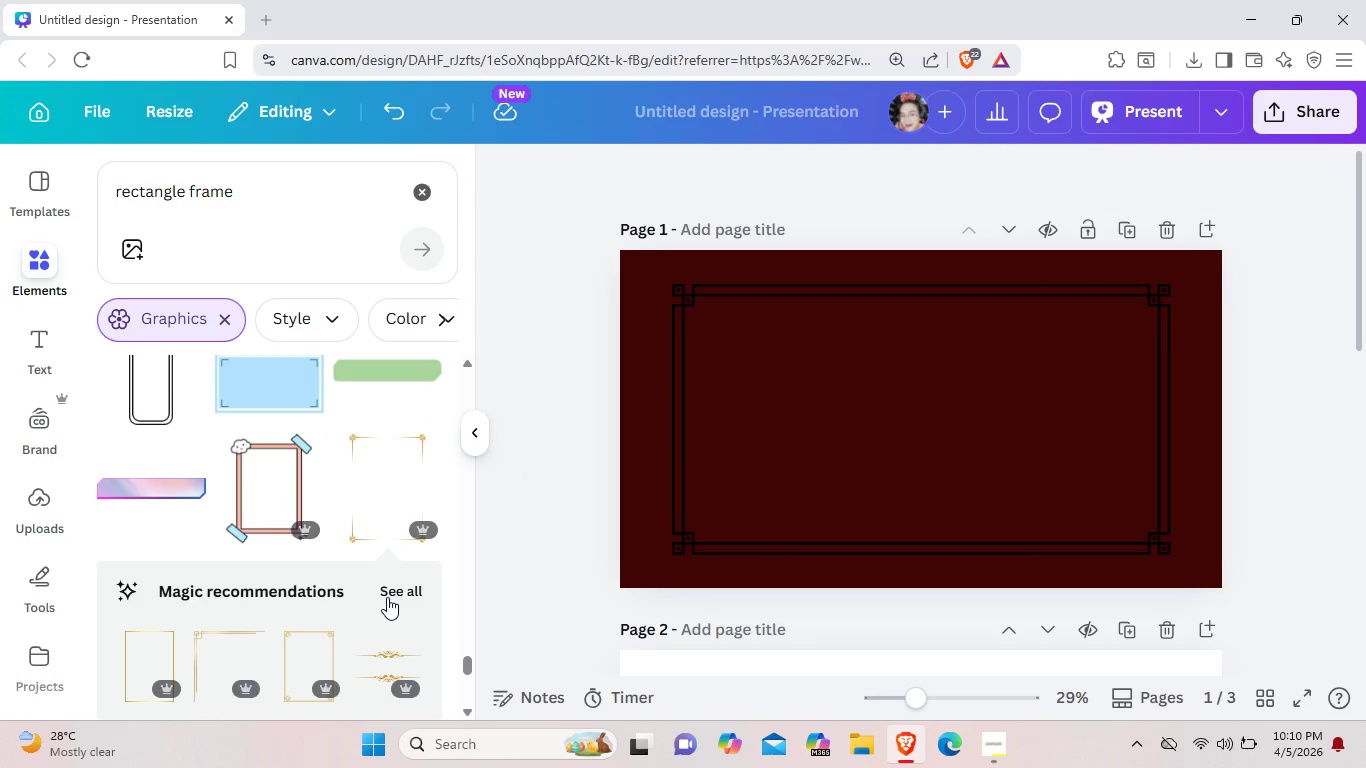 
left_click([387, 597])
 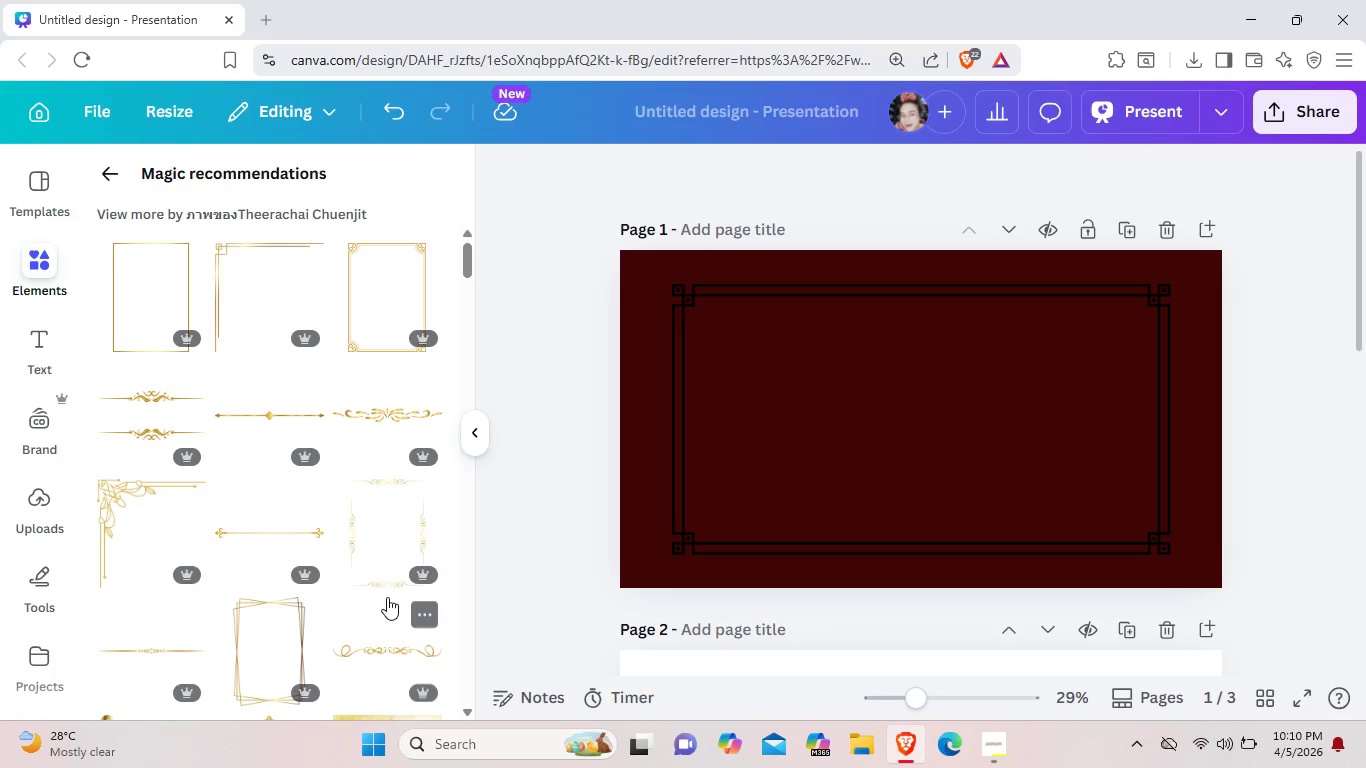 
scroll: coordinate [387, 597], scroll_direction: down, amount: 7.0
 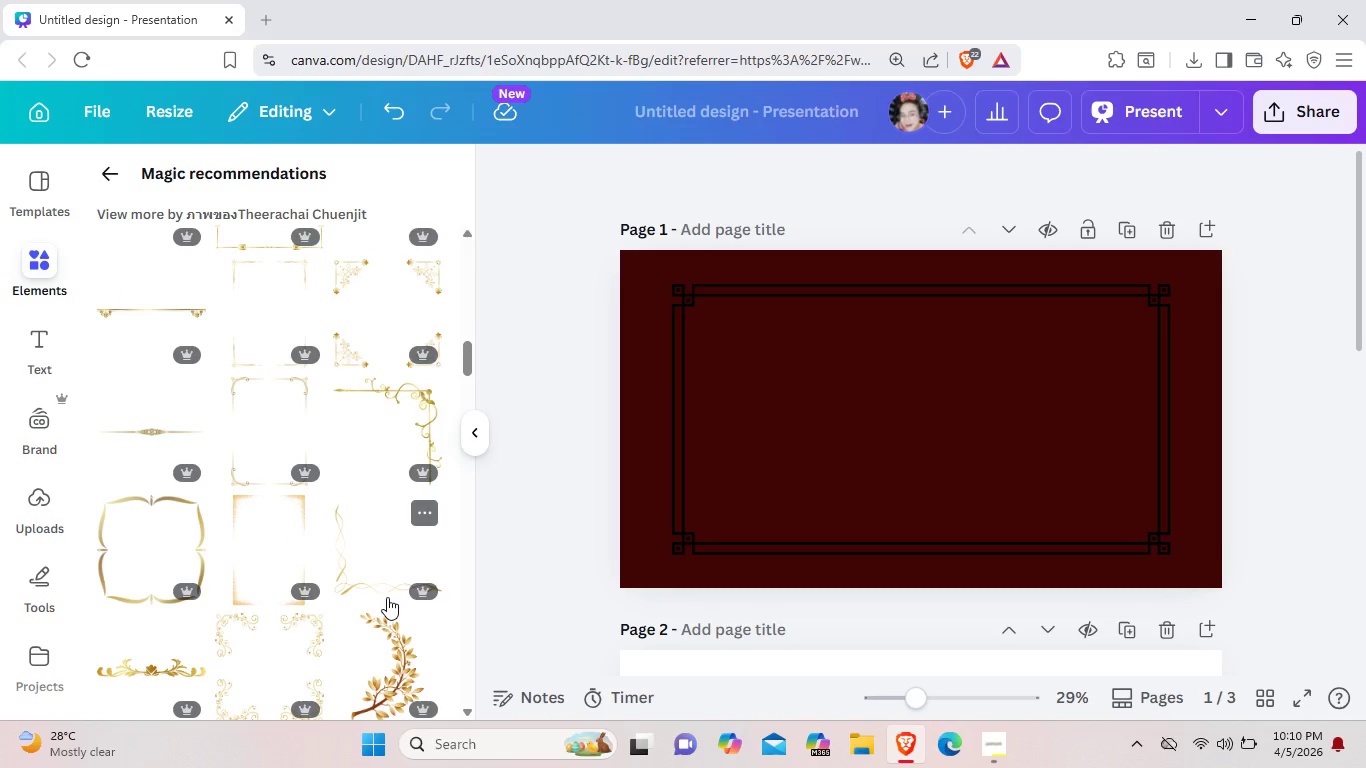 
scroll: coordinate [387, 597], scroll_direction: down, amount: 4.0
 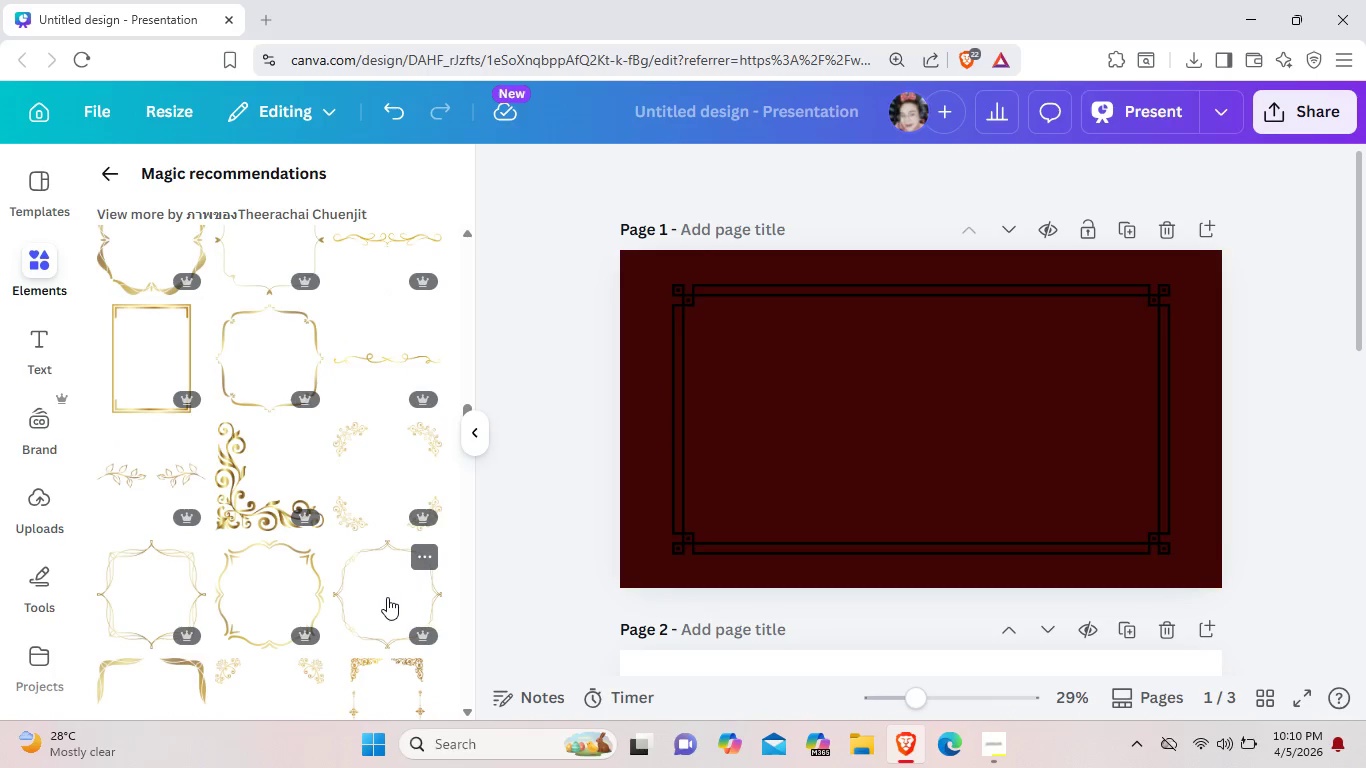 
scroll: coordinate [387, 597], scroll_direction: up, amount: 1.0
 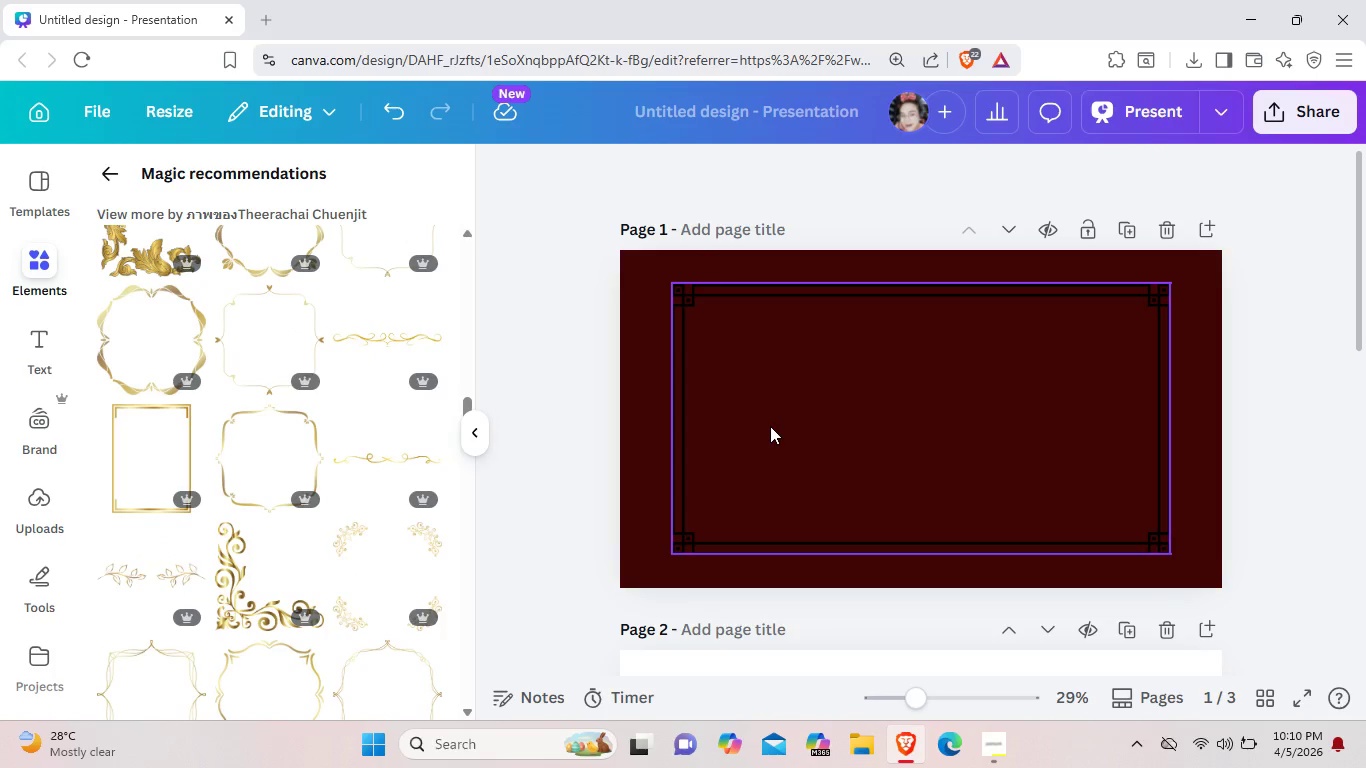 
left_click([770, 426])
 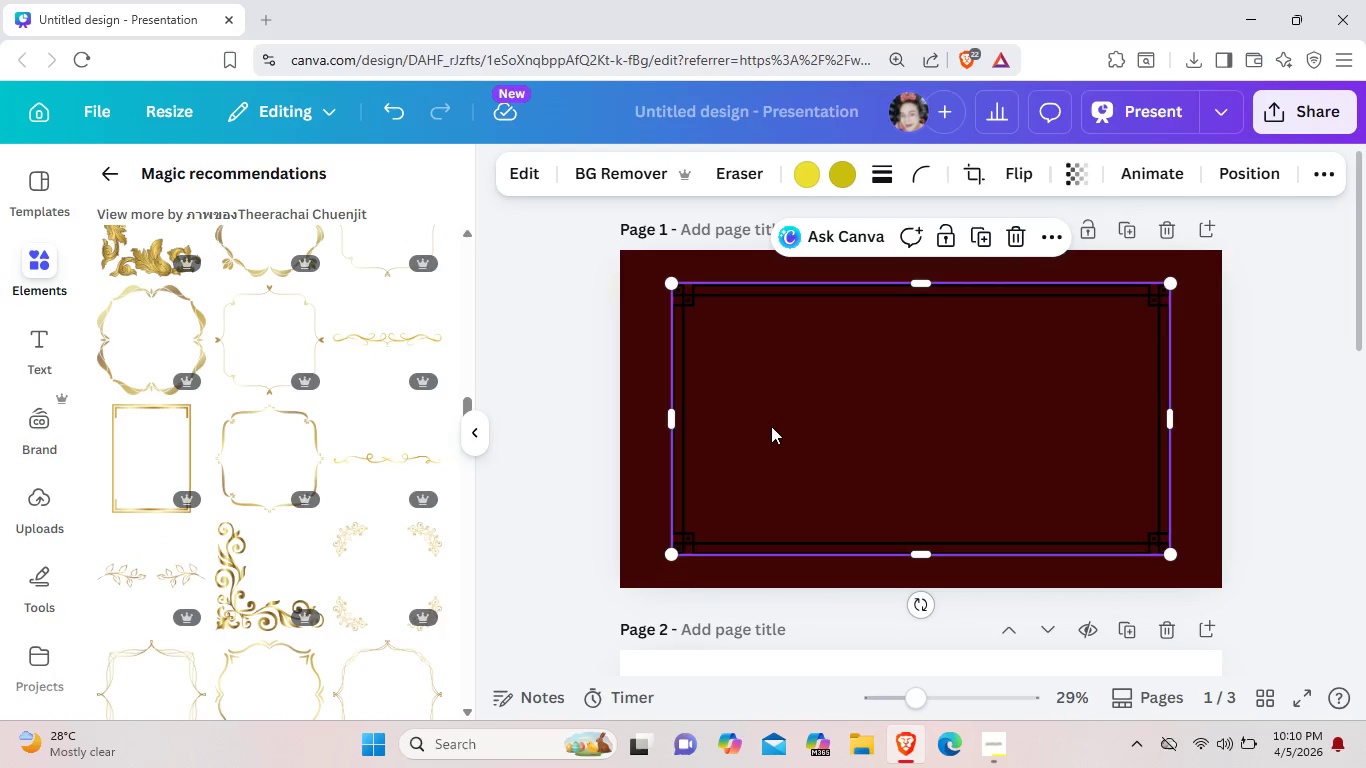 
key(Backspace)
 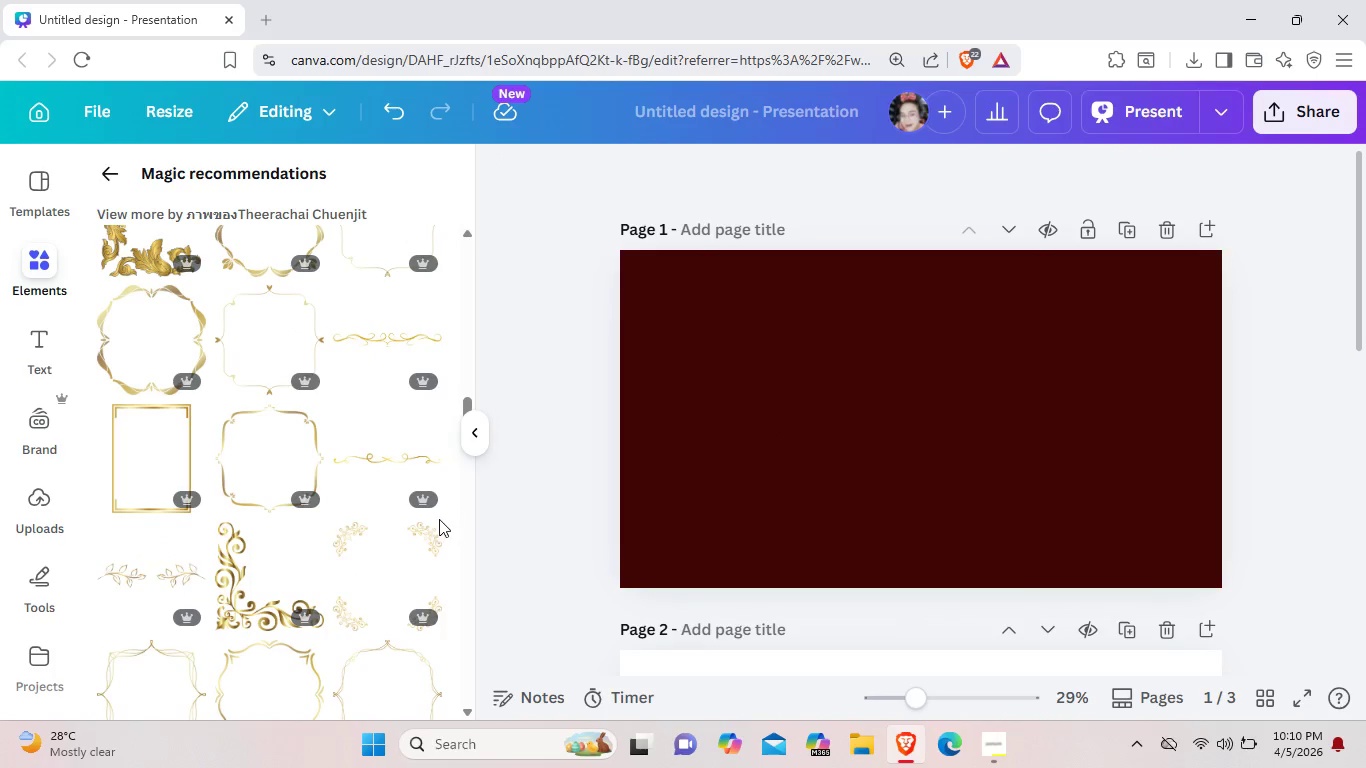 
scroll: coordinate [259, 505], scroll_direction: down, amount: 9.0
 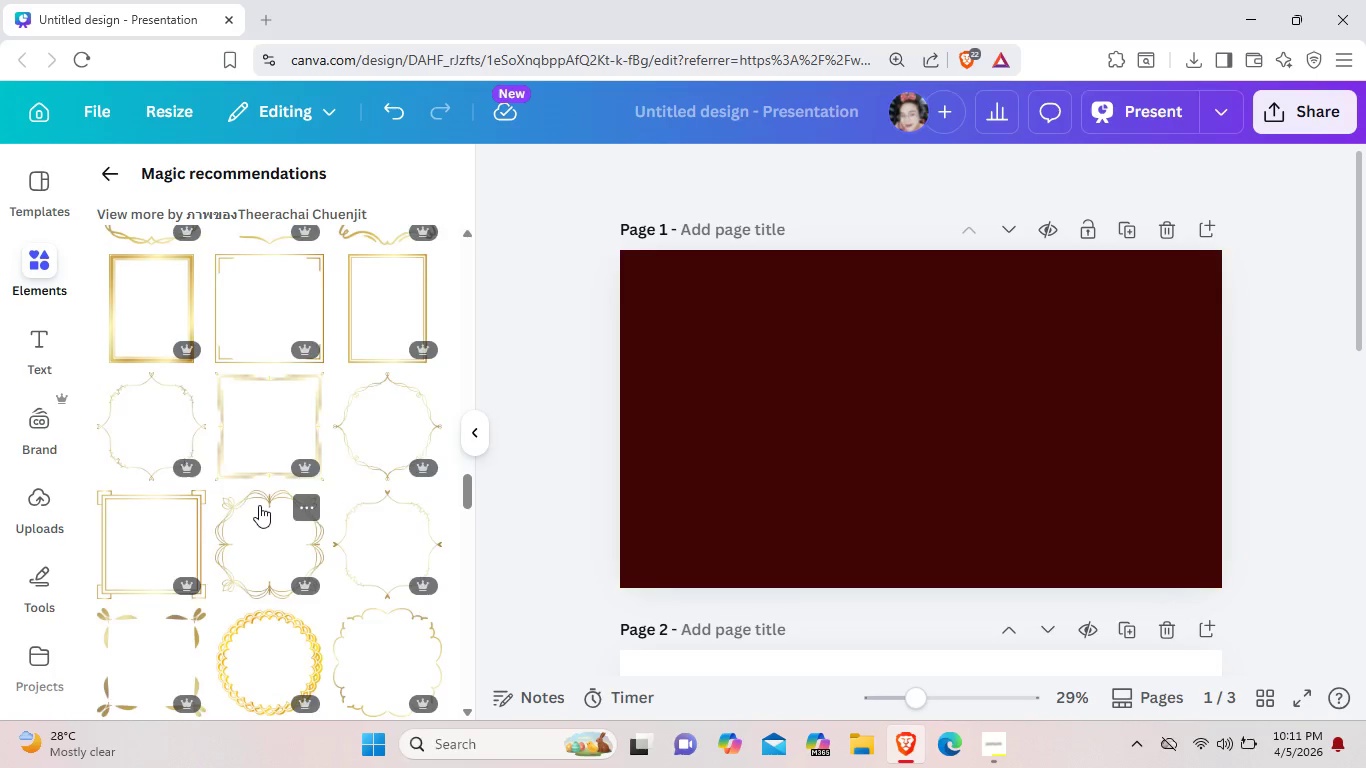 
scroll: coordinate [259, 505], scroll_direction: up, amount: 2.0
 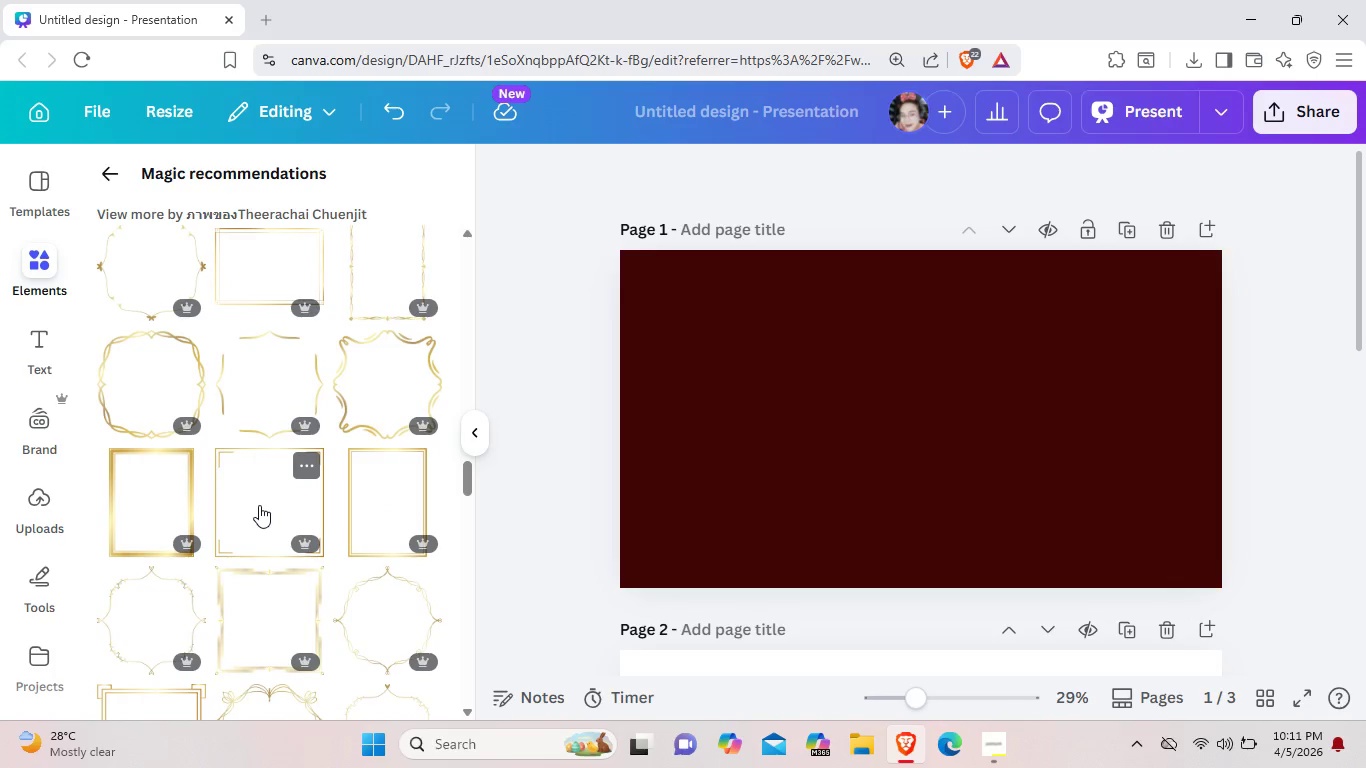 
left_click([259, 505])
 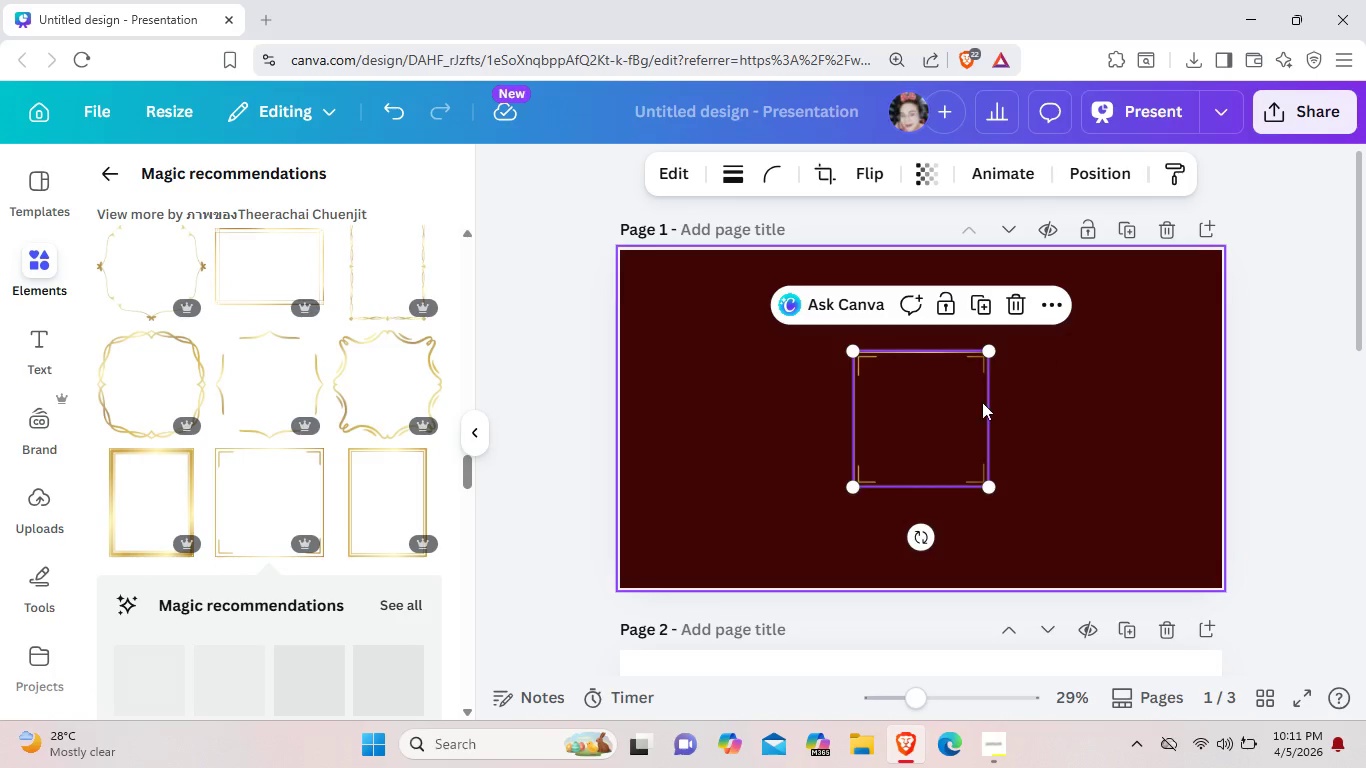 
left_click([1032, 428])
 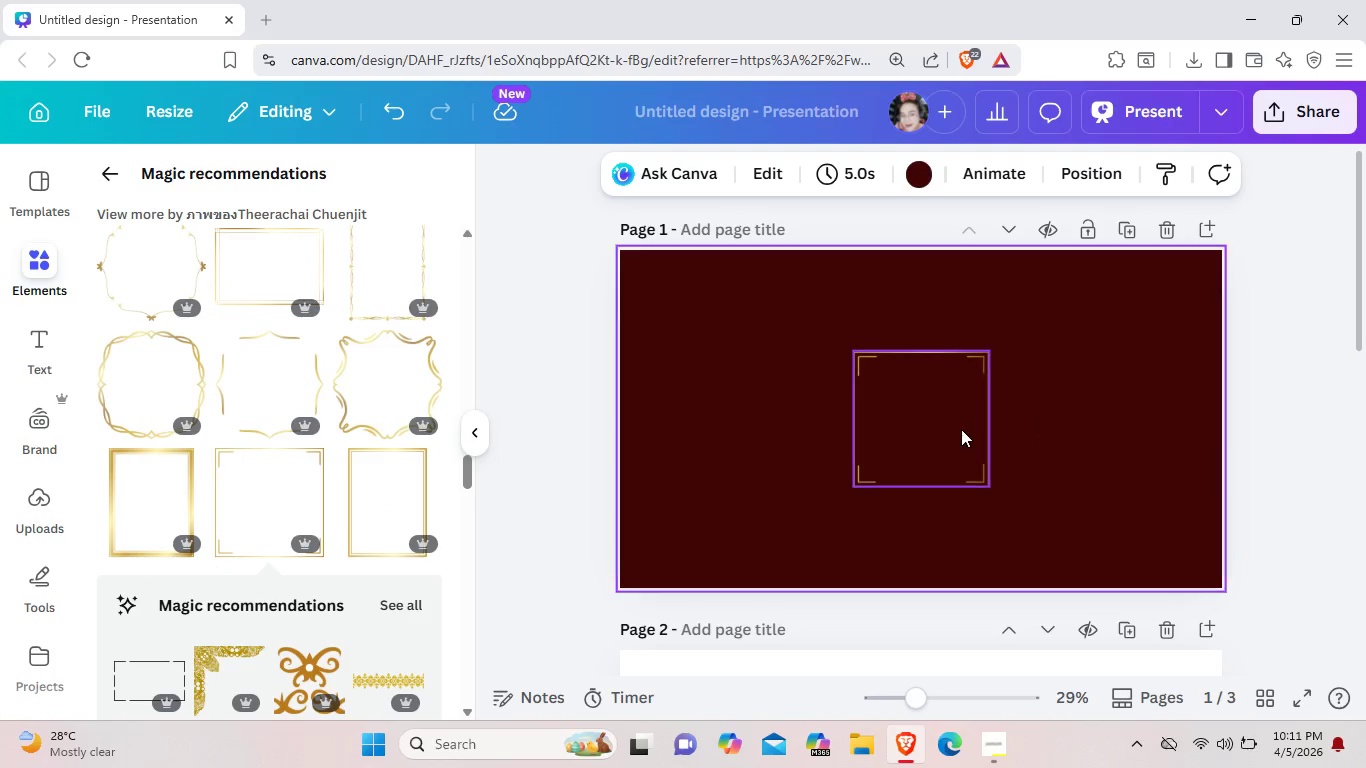 
left_click([961, 429])
 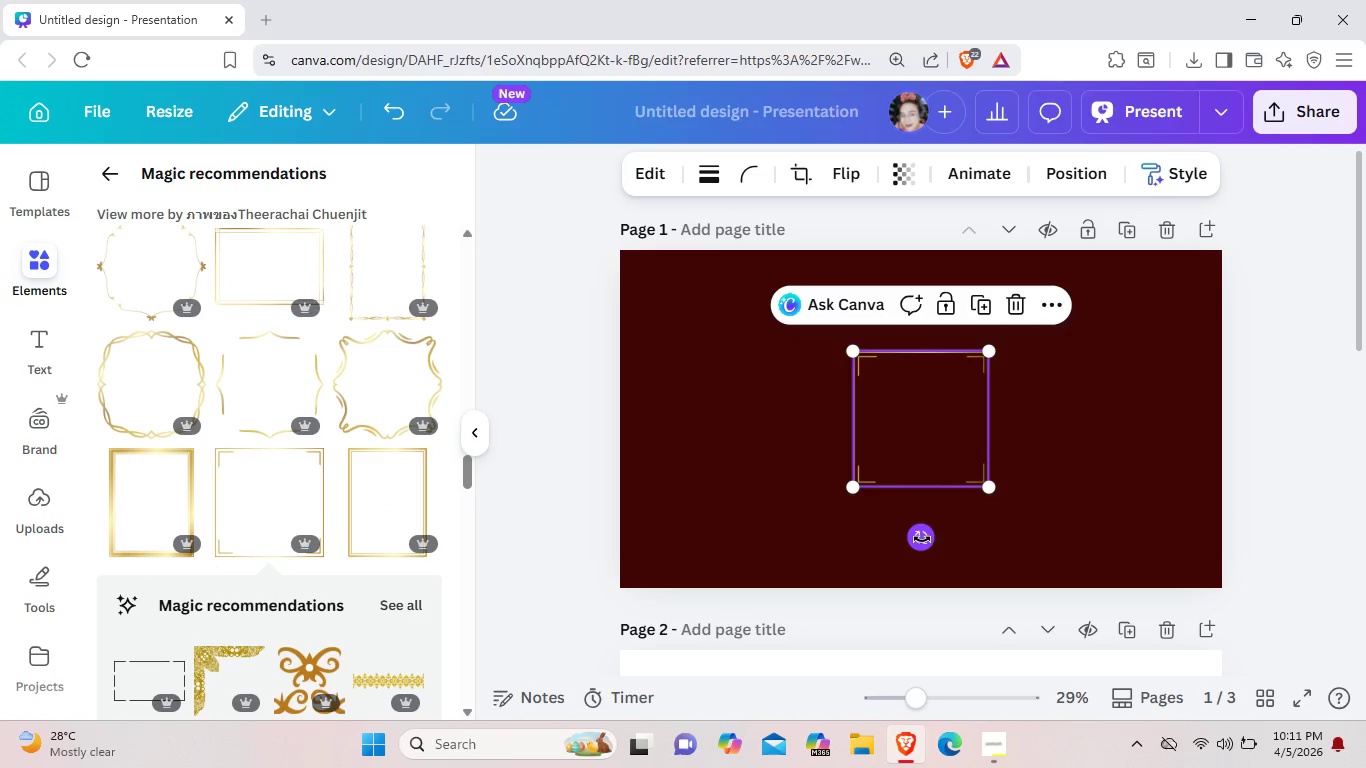 
left_click_drag(start_coordinate=[922, 539], to_coordinate=[1136, 410])
 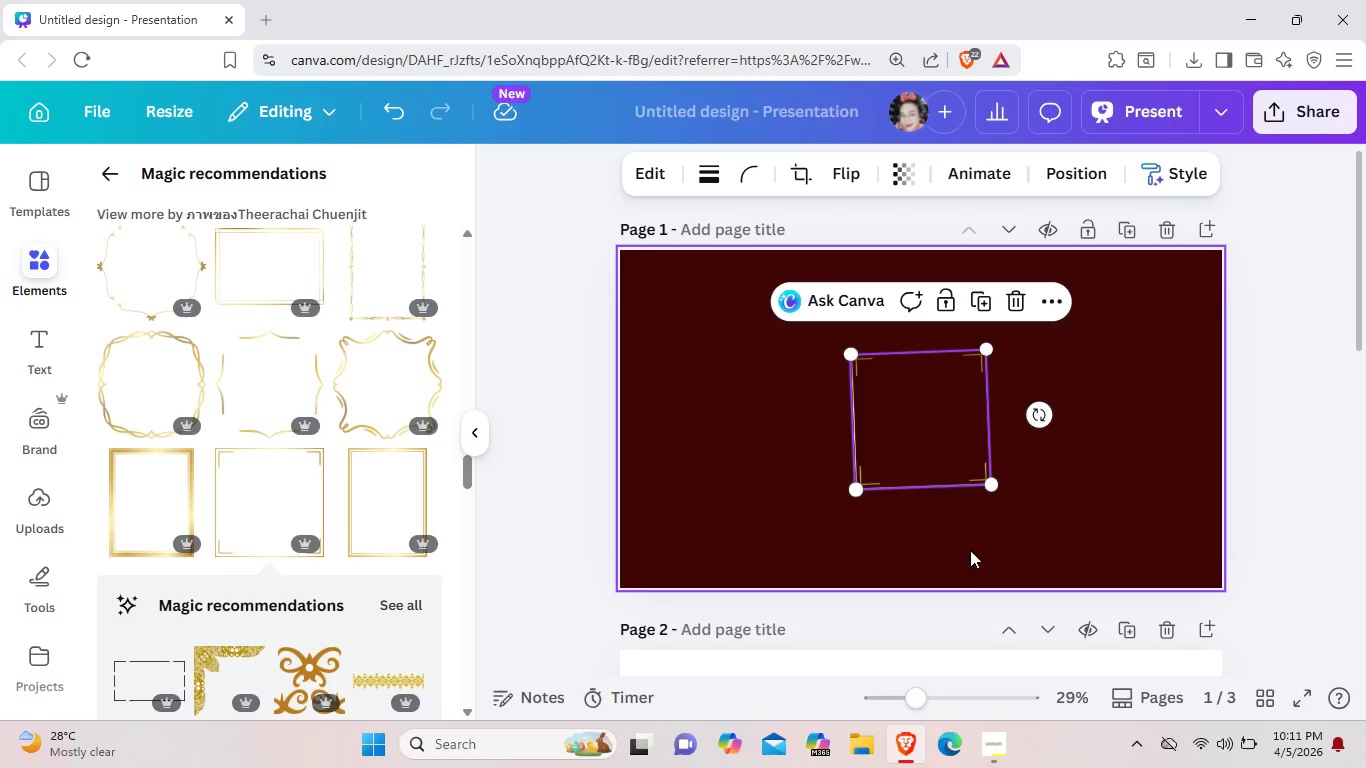 
left_click_drag(start_coordinate=[995, 483], to_coordinate=[1119, 512])
 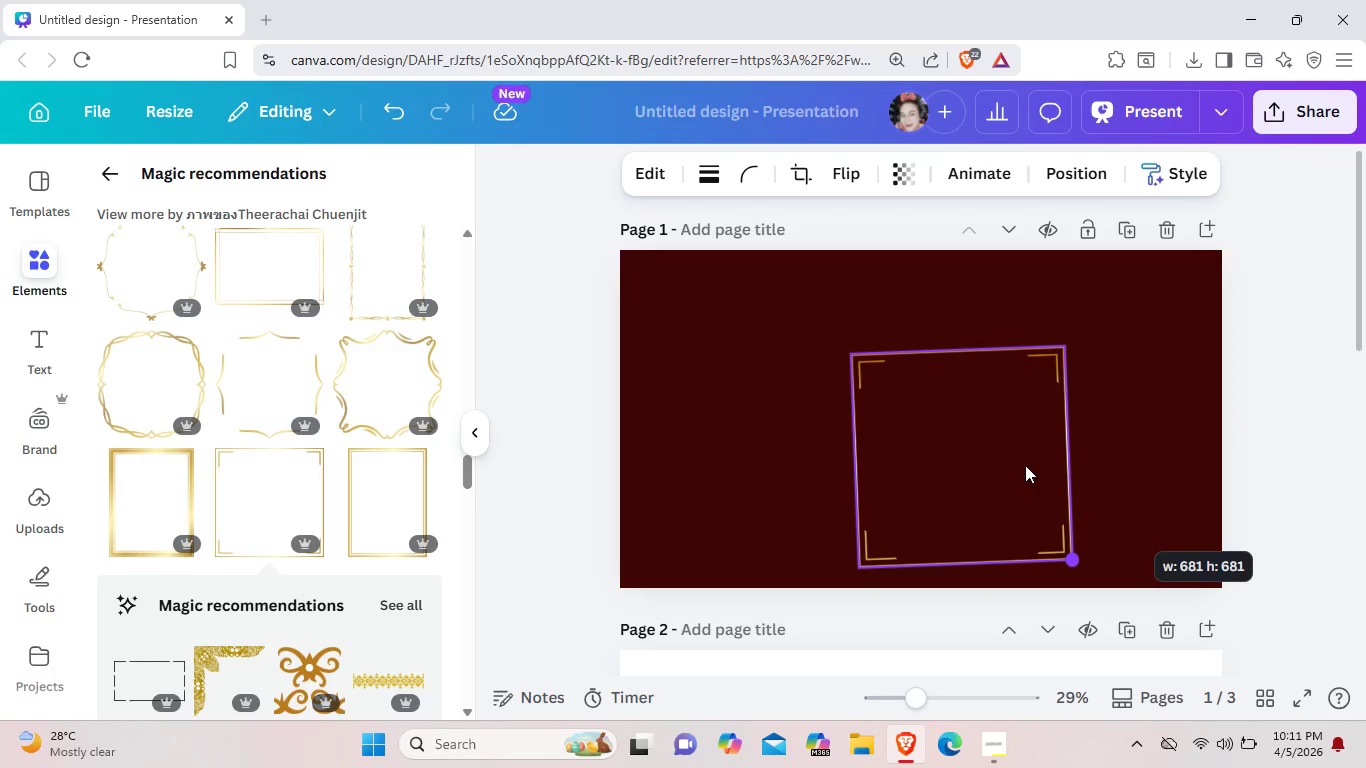 
mouse_move([1044, 442])
 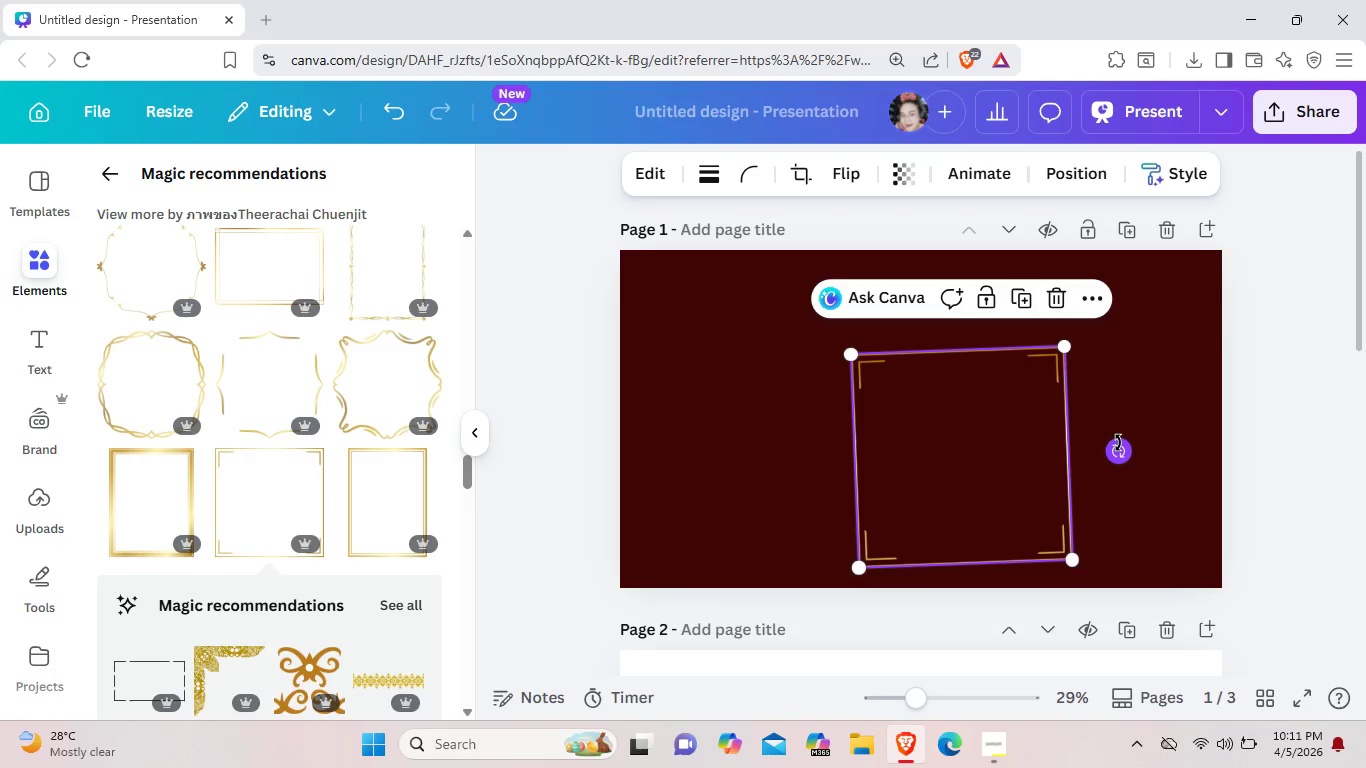 
wait(6.1)
 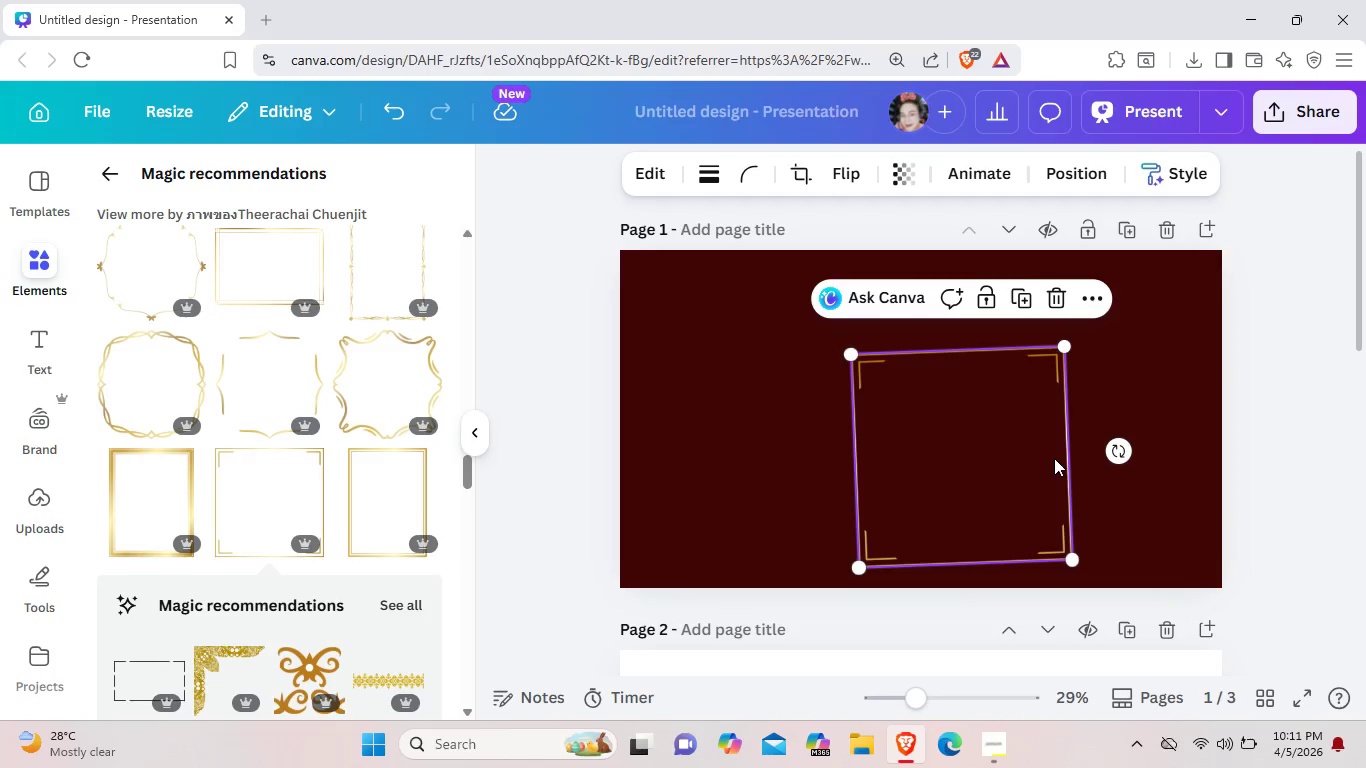 
left_click_drag(start_coordinate=[1124, 454], to_coordinate=[964, 337])
 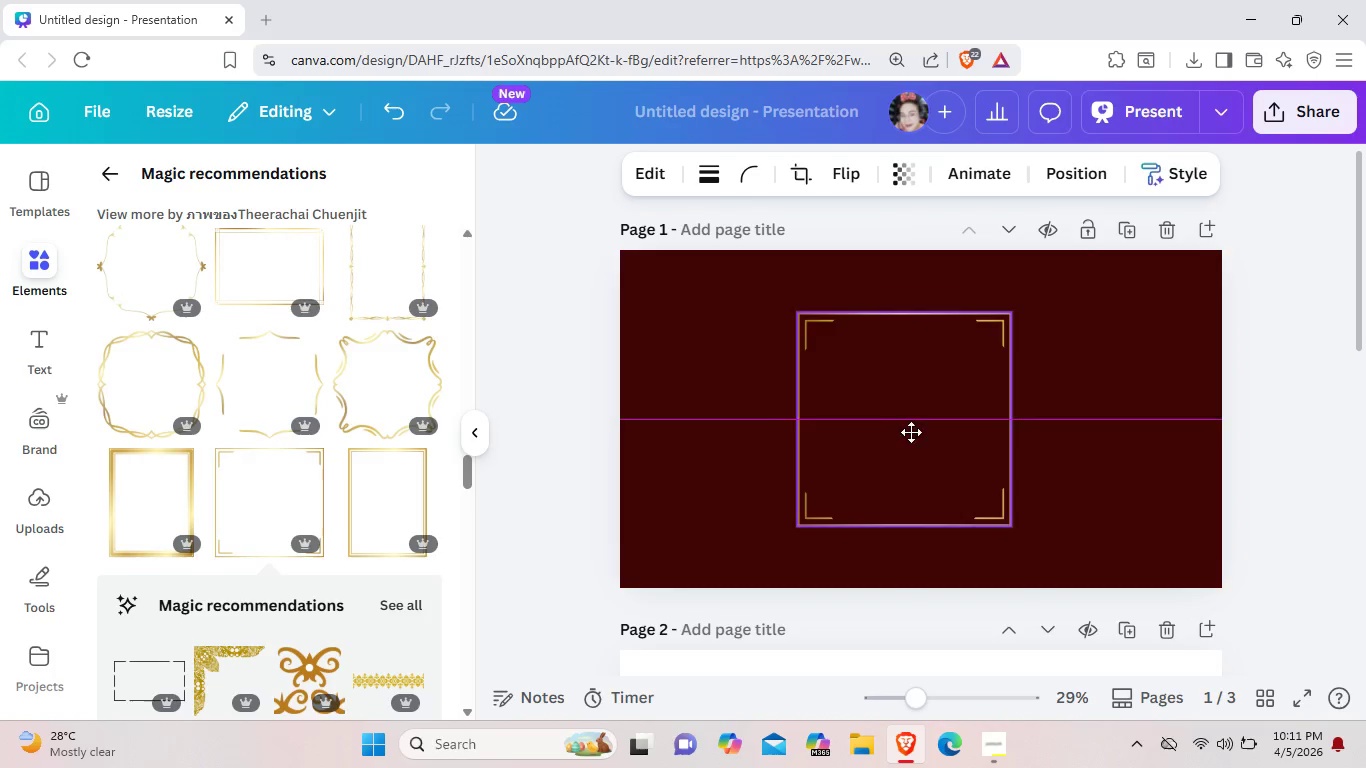 
left_click_drag(start_coordinate=[983, 477], to_coordinate=[793, 421])
 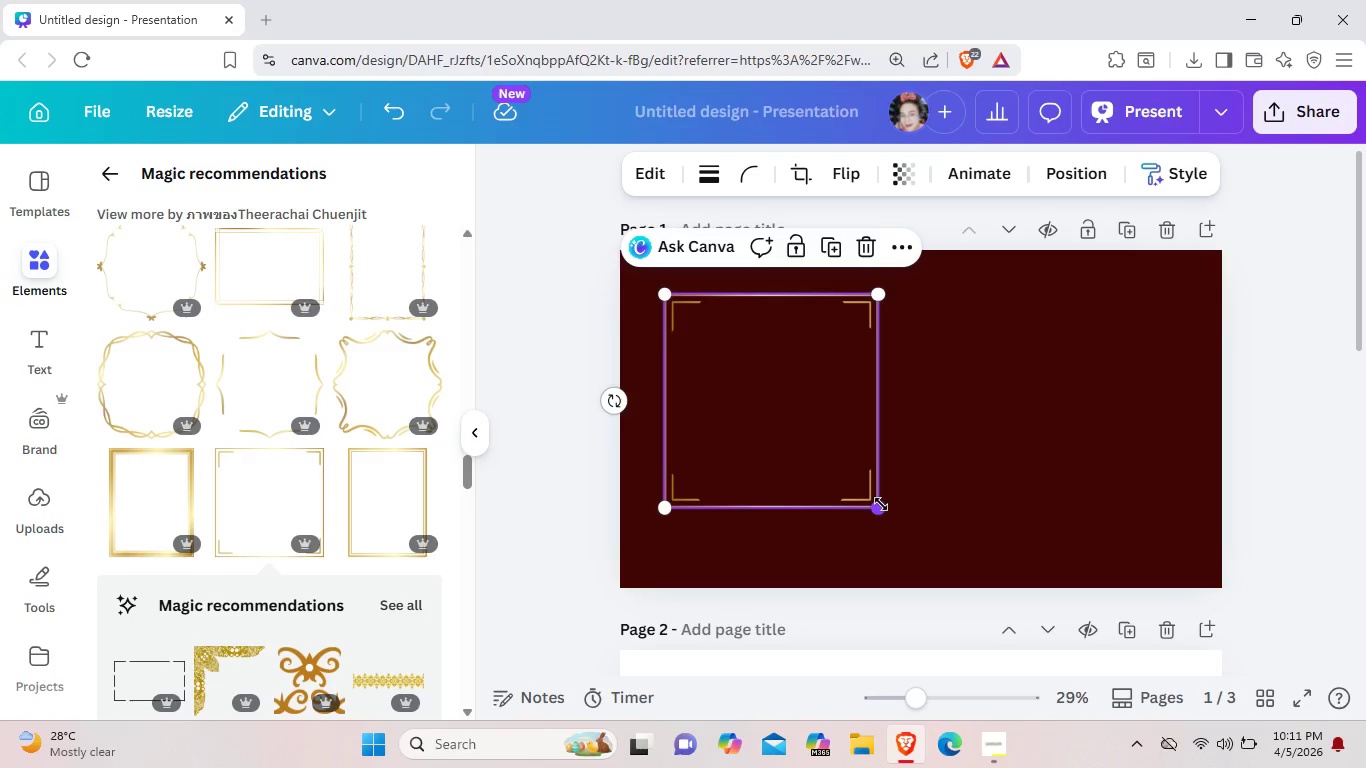 
left_click_drag(start_coordinate=[880, 504], to_coordinate=[1040, 510])
 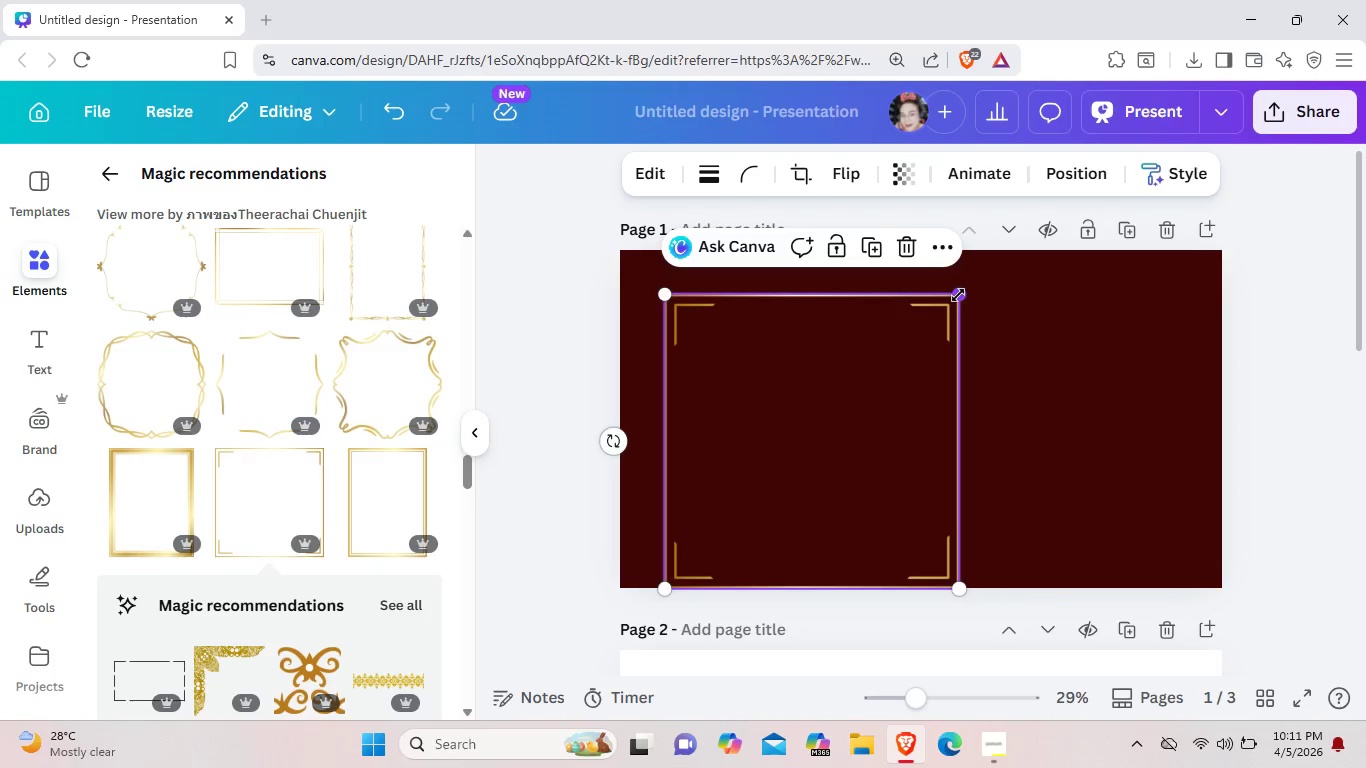 
left_click_drag(start_coordinate=[958, 295], to_coordinate=[968, 361])
 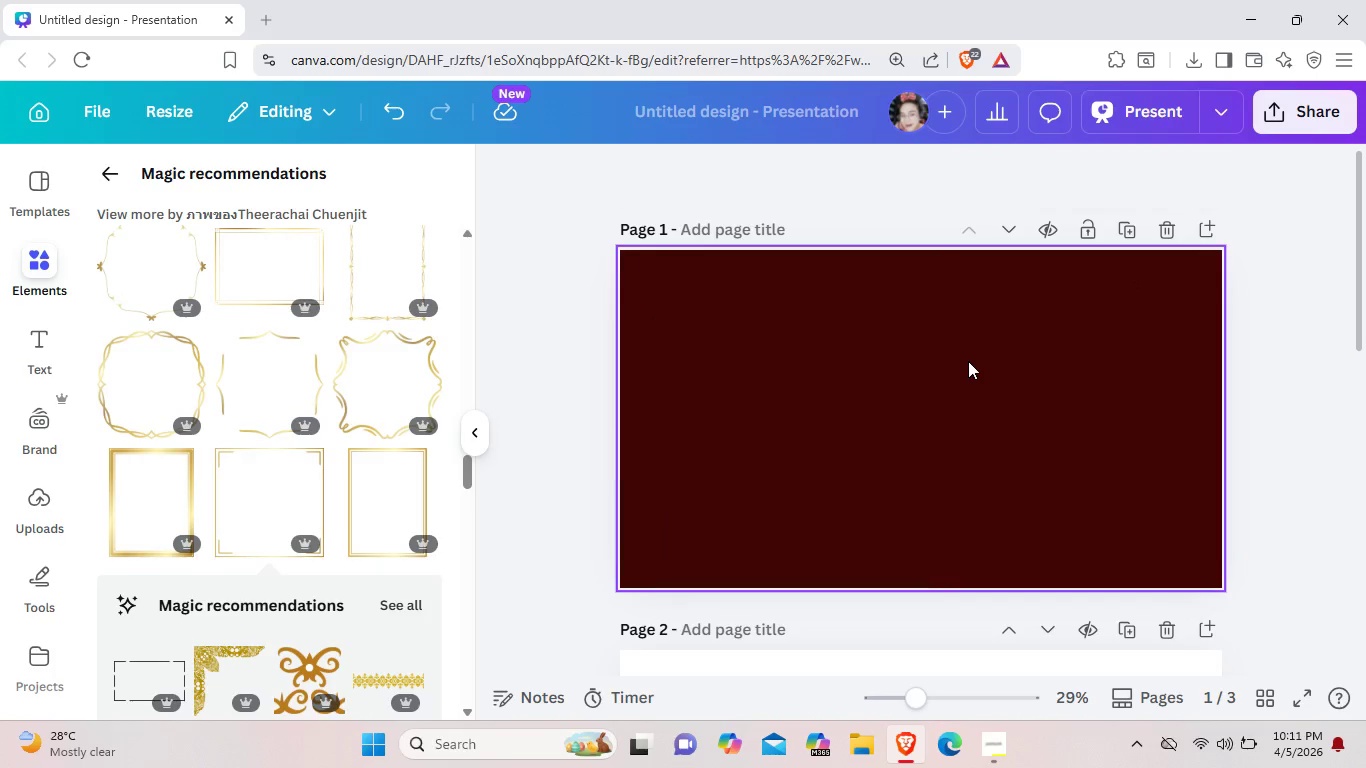 
key(Backspace)
 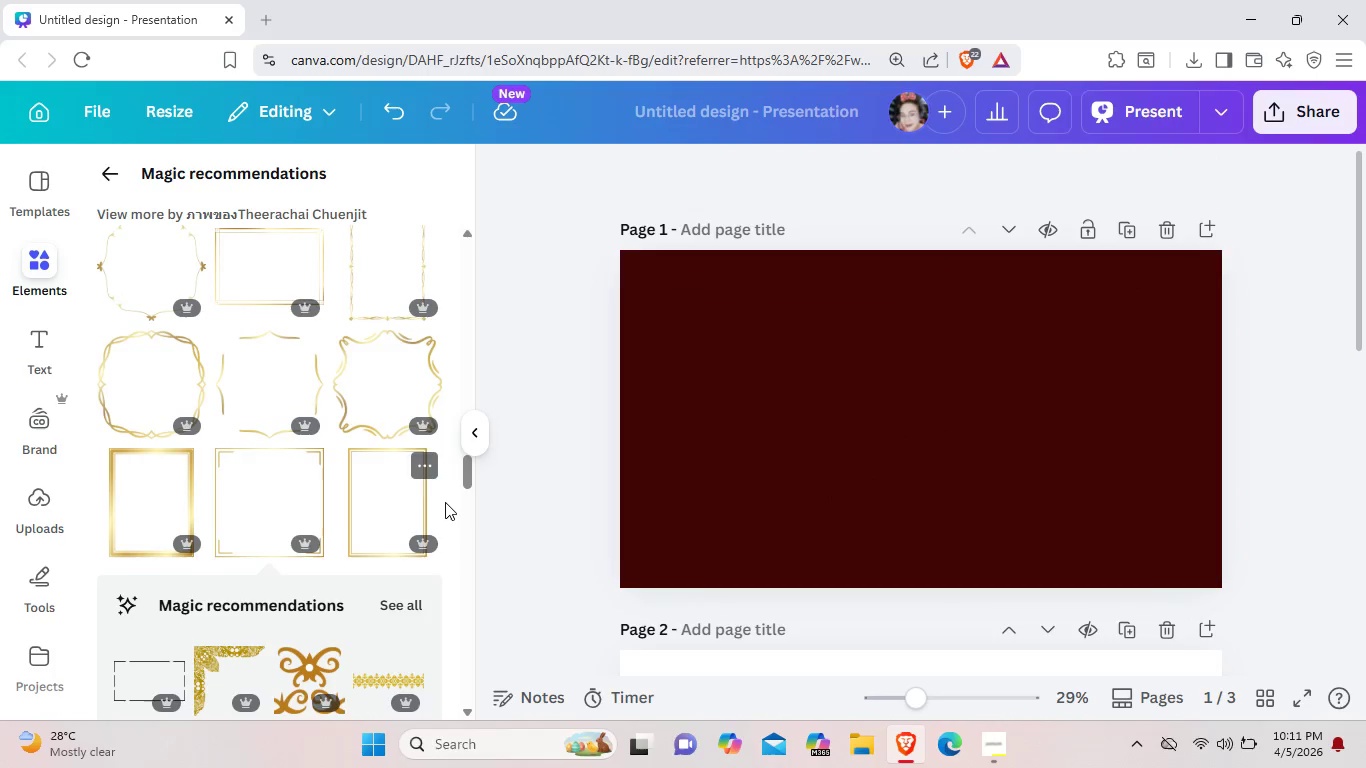 
scroll: coordinate [447, 502], scroll_direction: up, amount: 1.0
 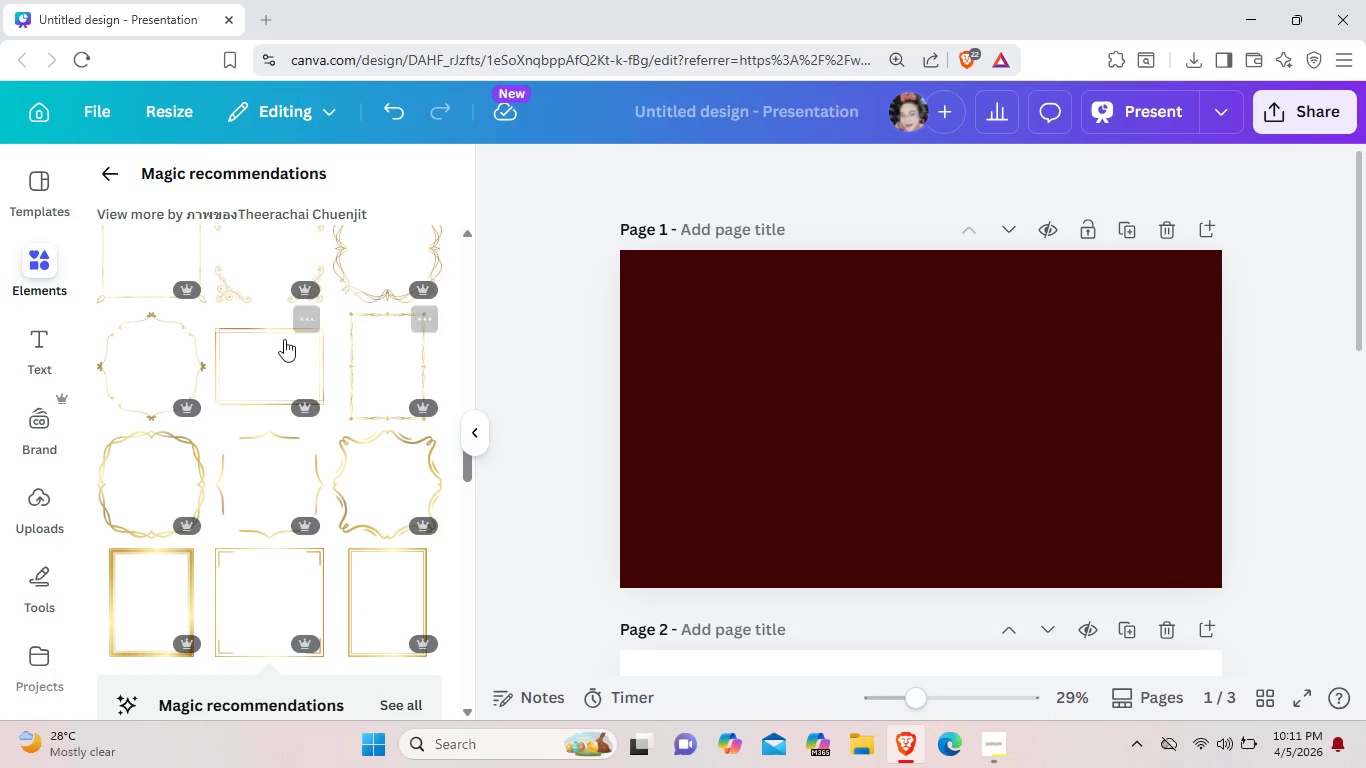 
left_click([277, 354])
 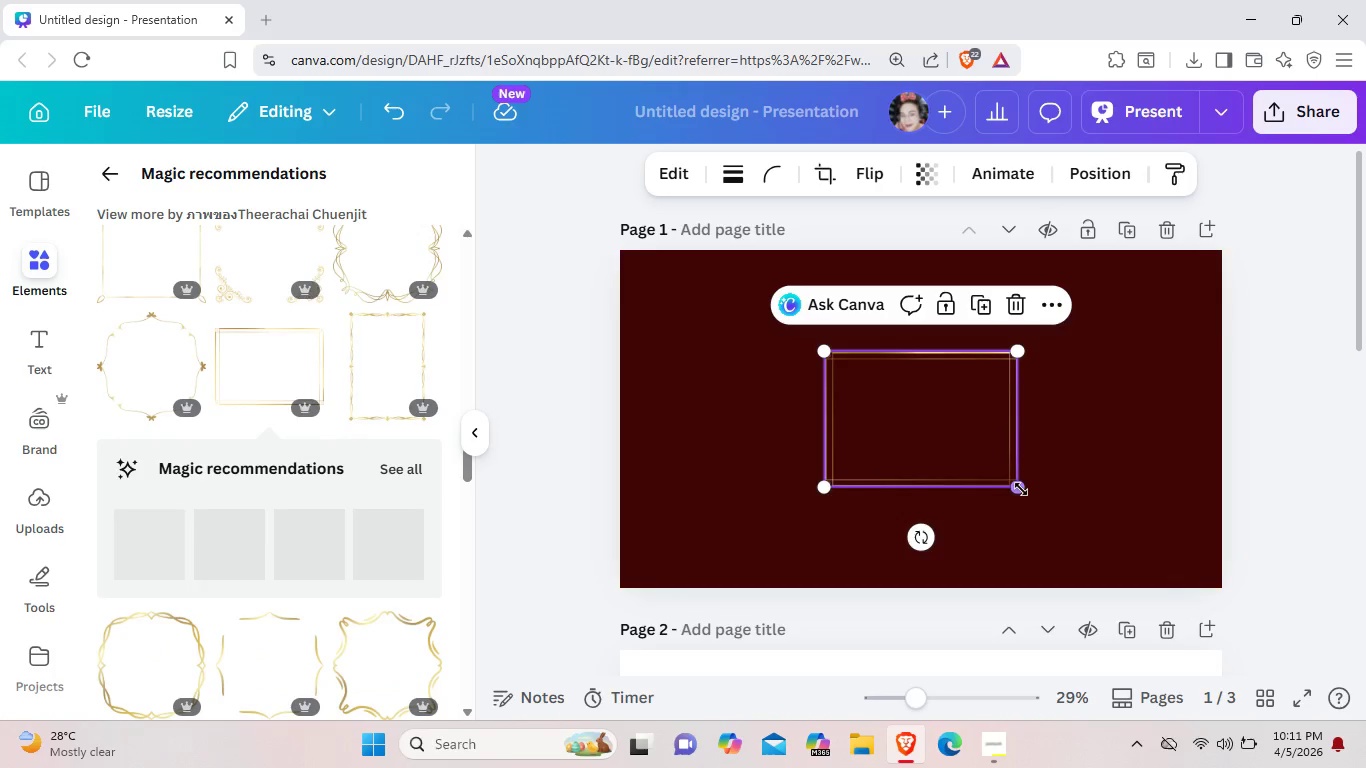 
left_click_drag(start_coordinate=[1021, 489], to_coordinate=[1194, 569])
 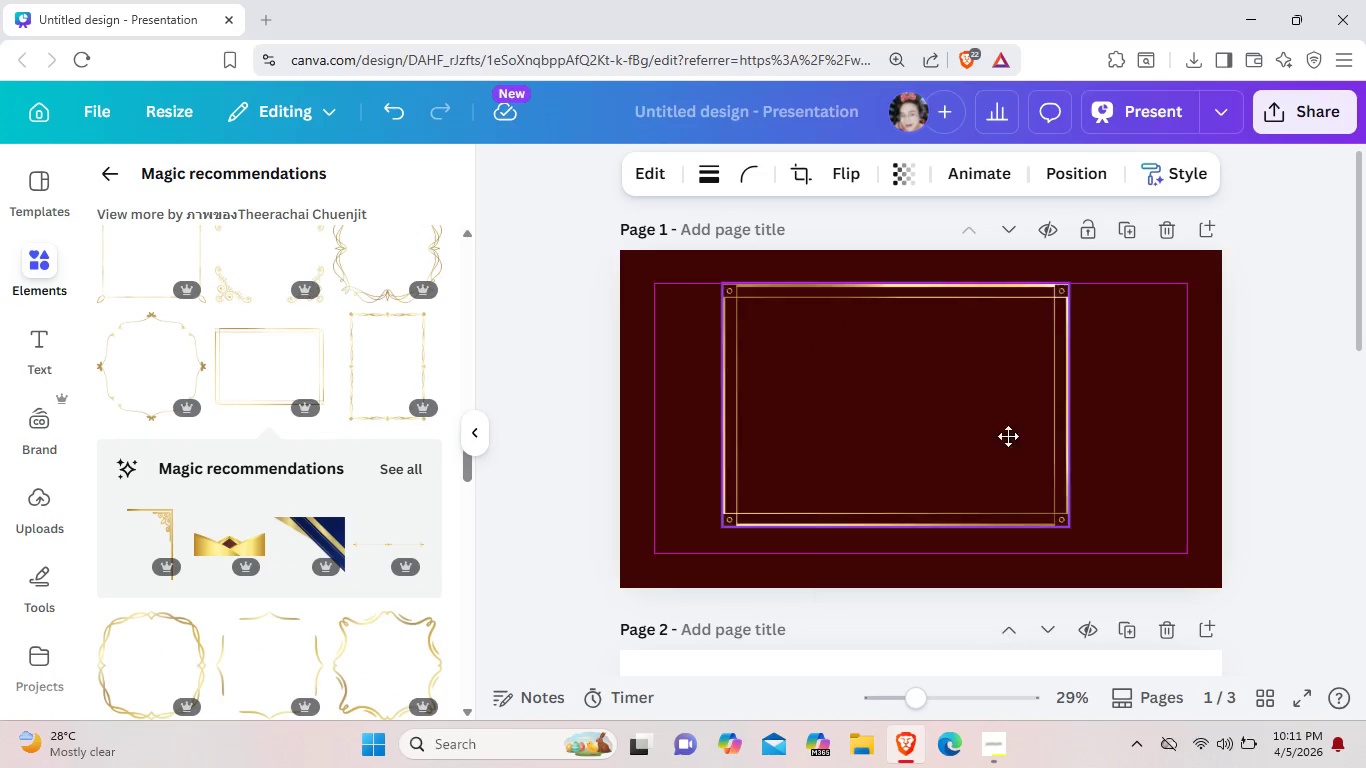 
left_click_drag(start_coordinate=[1122, 503], to_coordinate=[957, 420])
 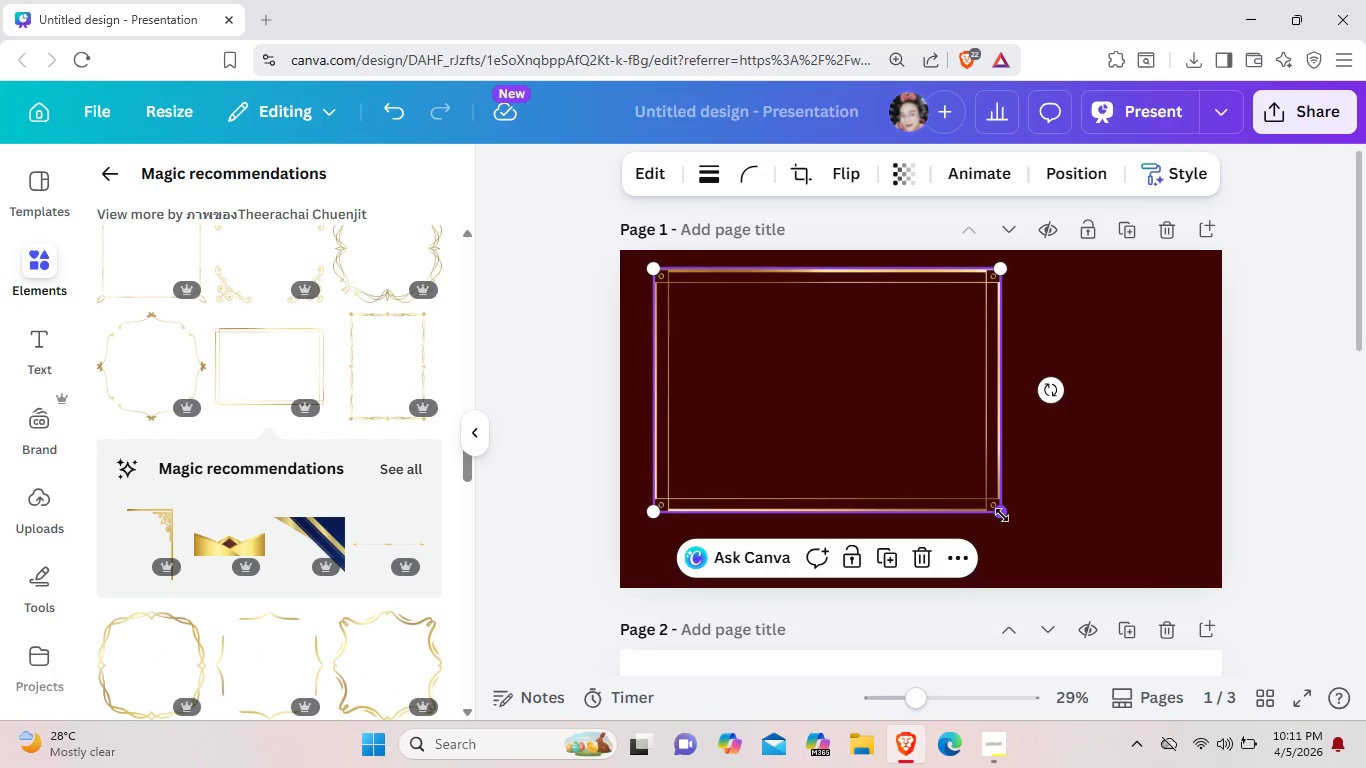 
left_click_drag(start_coordinate=[1002, 515], to_coordinate=[1121, 516])
 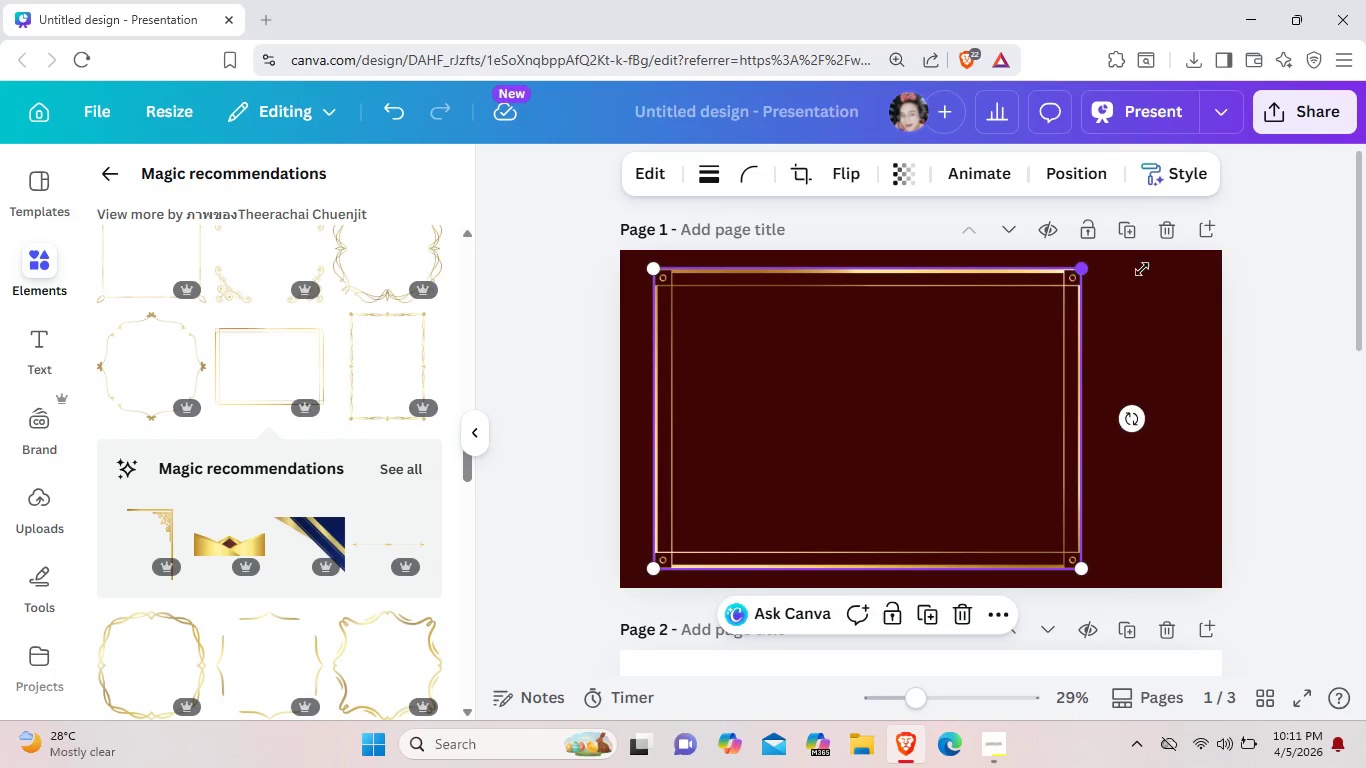 
left_click_drag(start_coordinate=[1080, 268], to_coordinate=[1187, 277])
 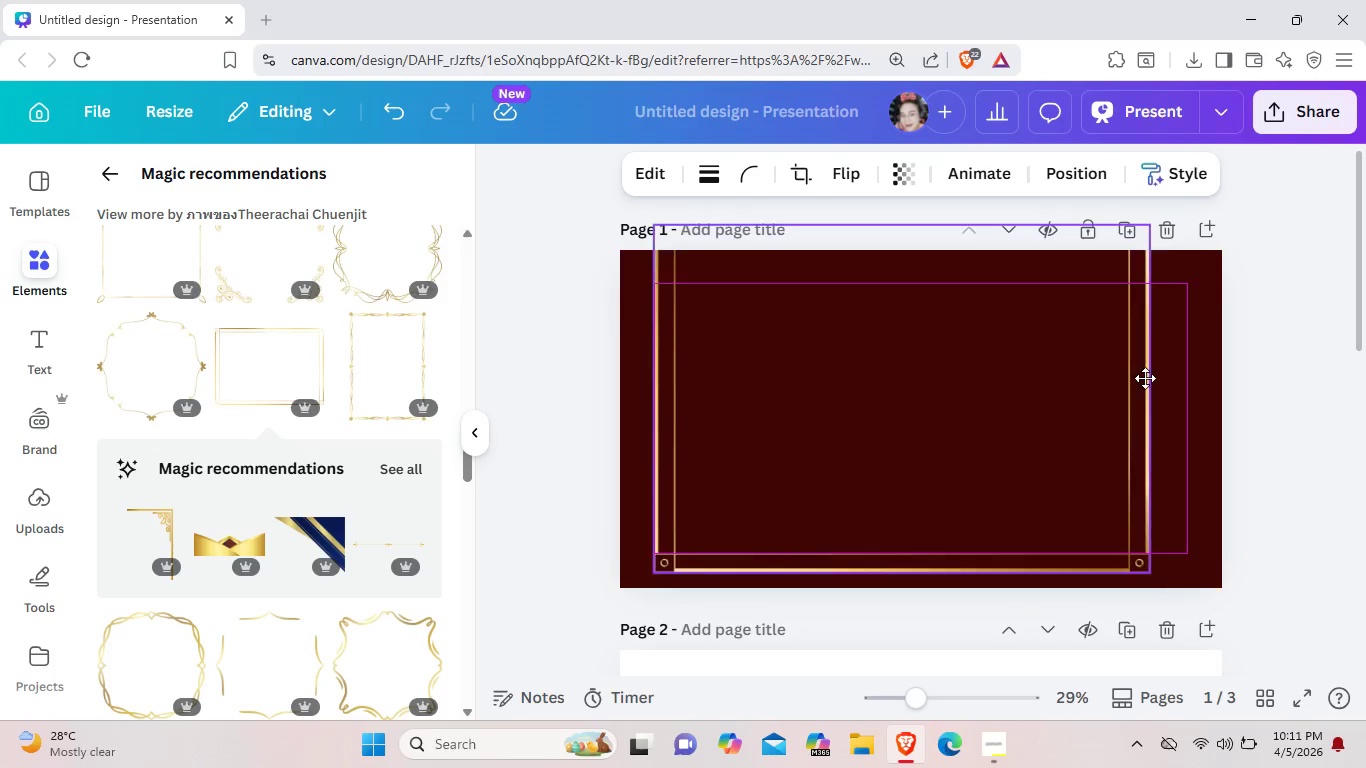 
left_click_drag(start_coordinate=[1125, 359], to_coordinate=[1136, 406])
 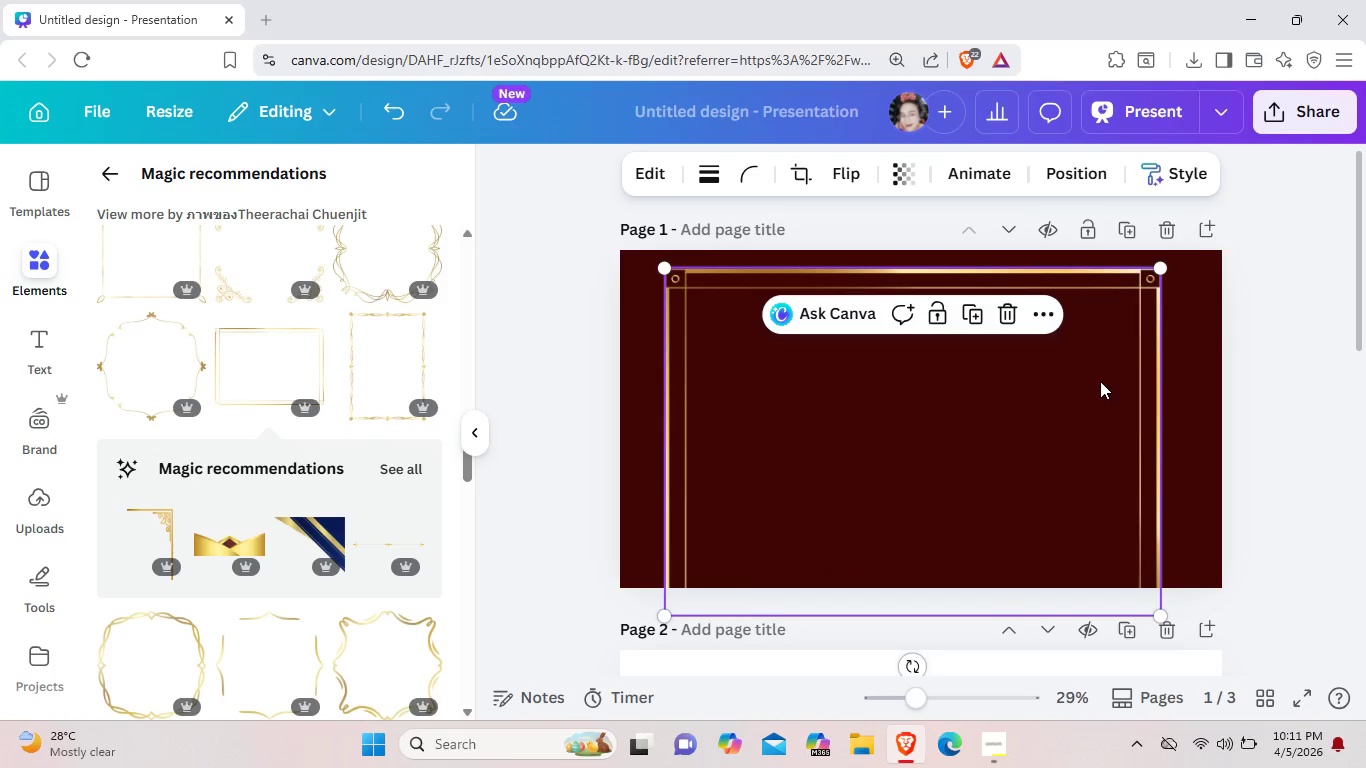 
key(Backspace)
 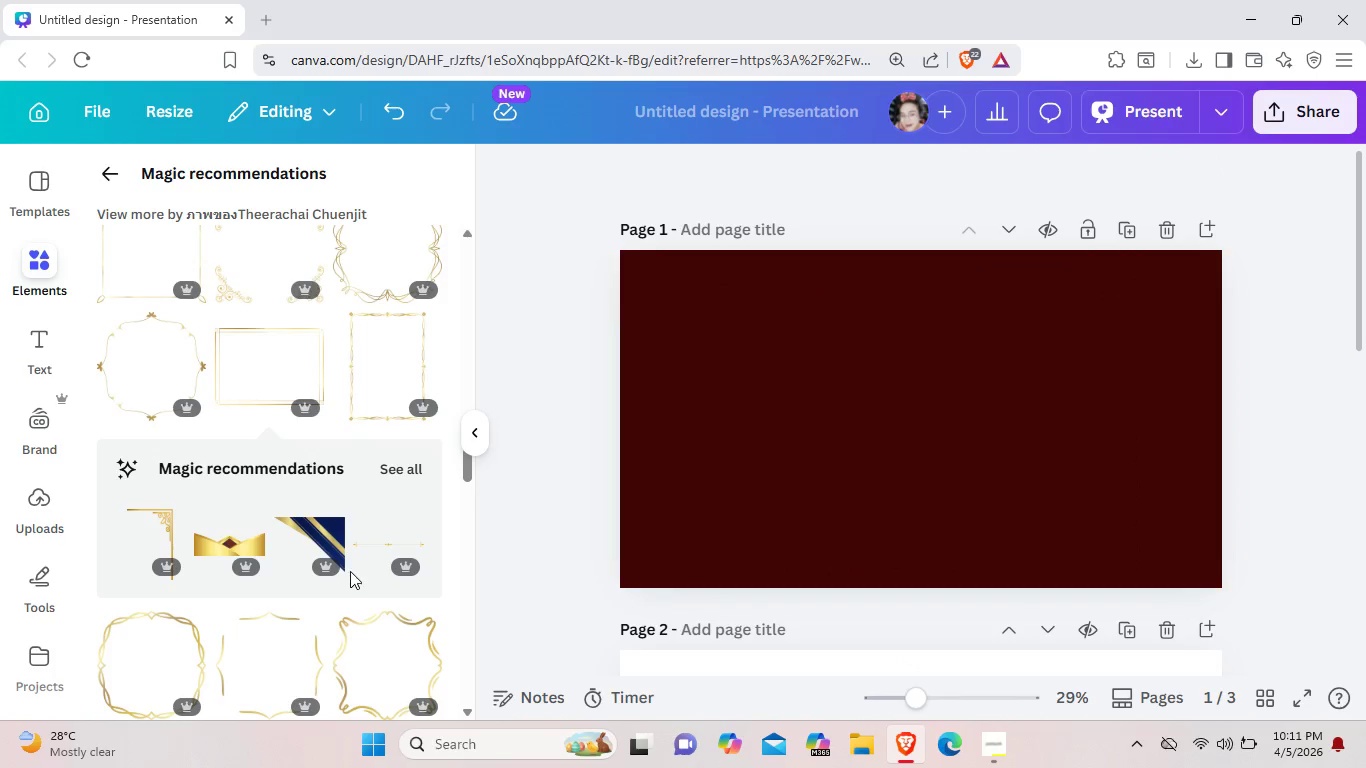 
wait(6.19)
 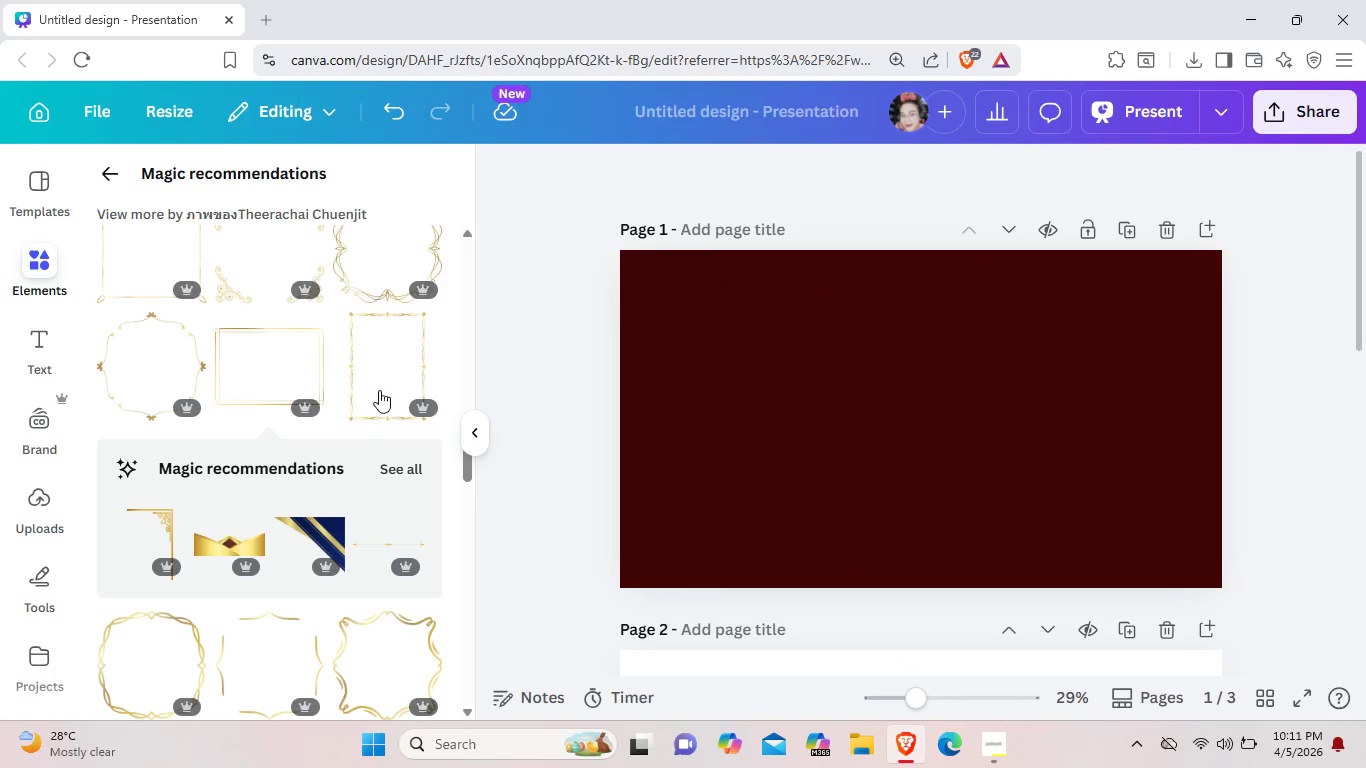 
scroll: coordinate [345, 557], scroll_direction: up, amount: 6.0
 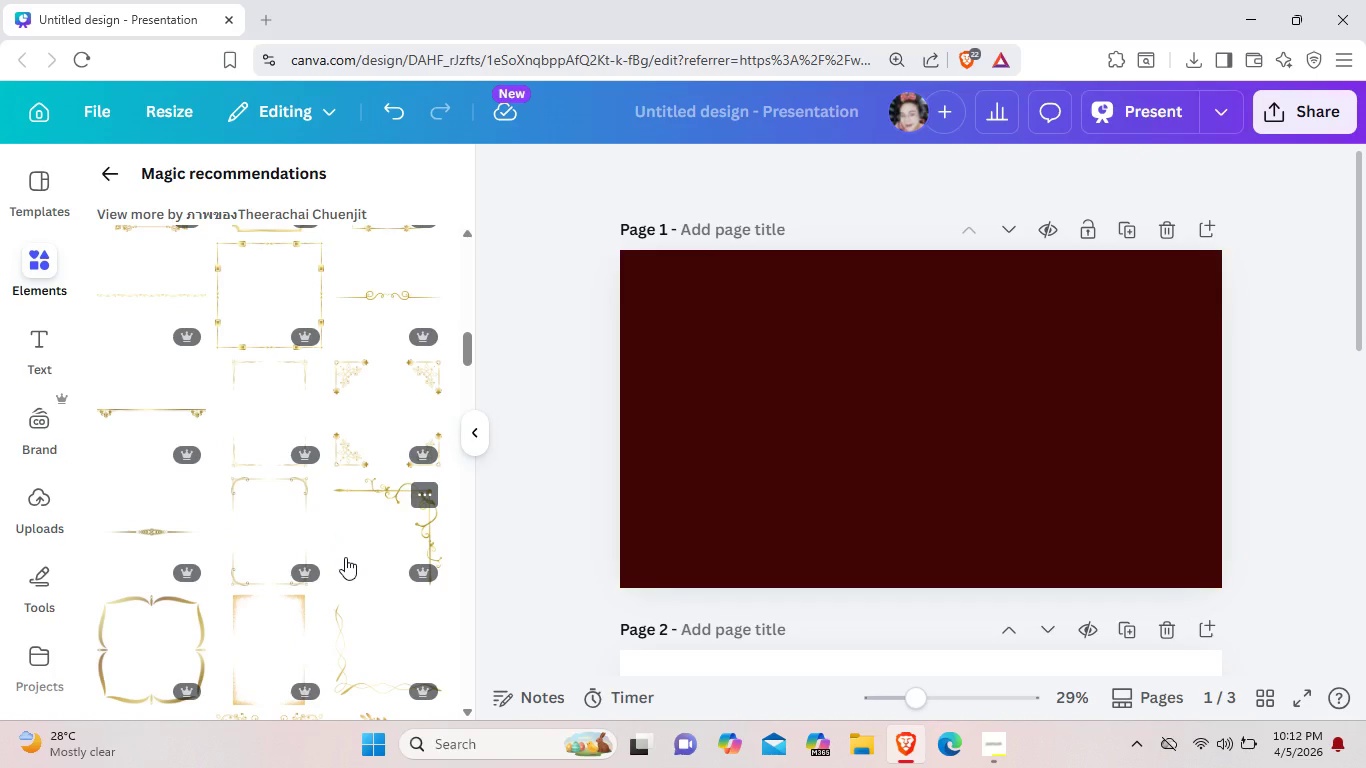 
left_click([283, 427])
 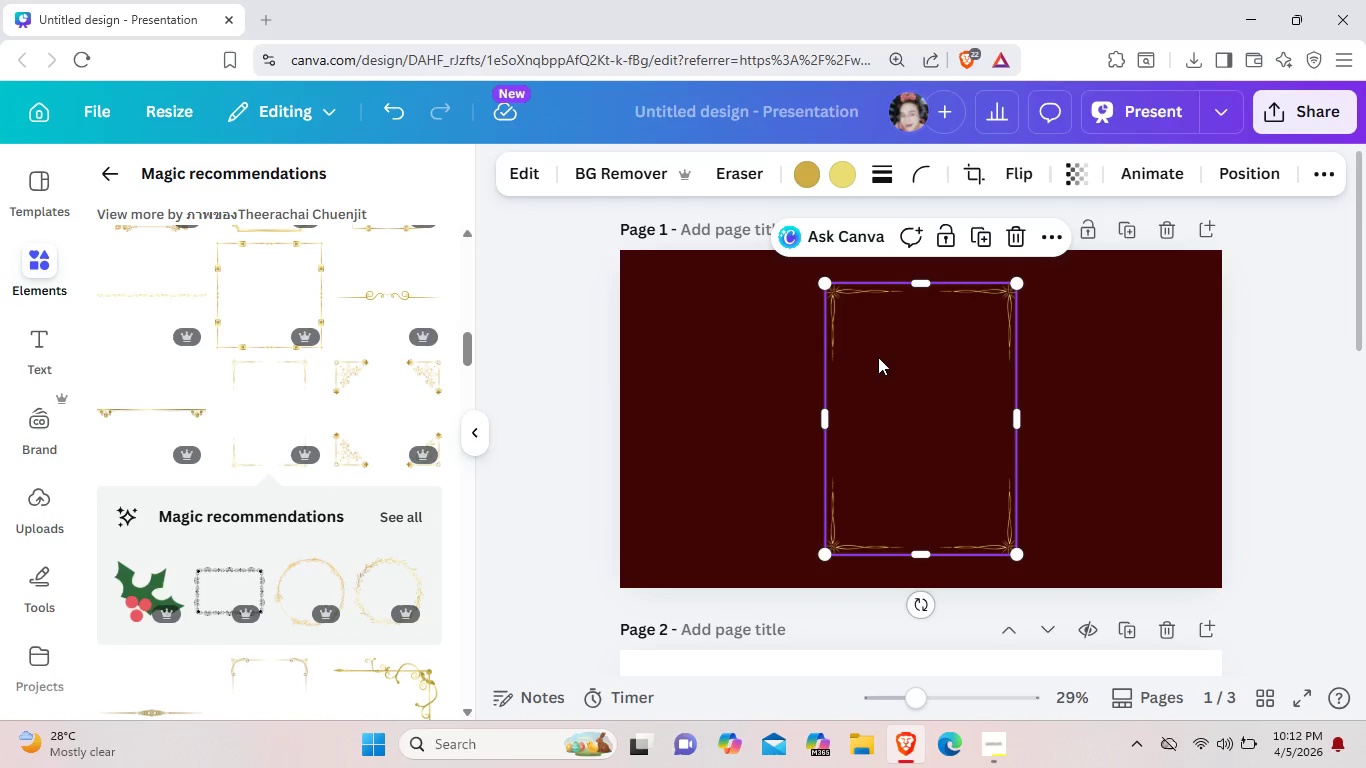 
key(Backspace)
 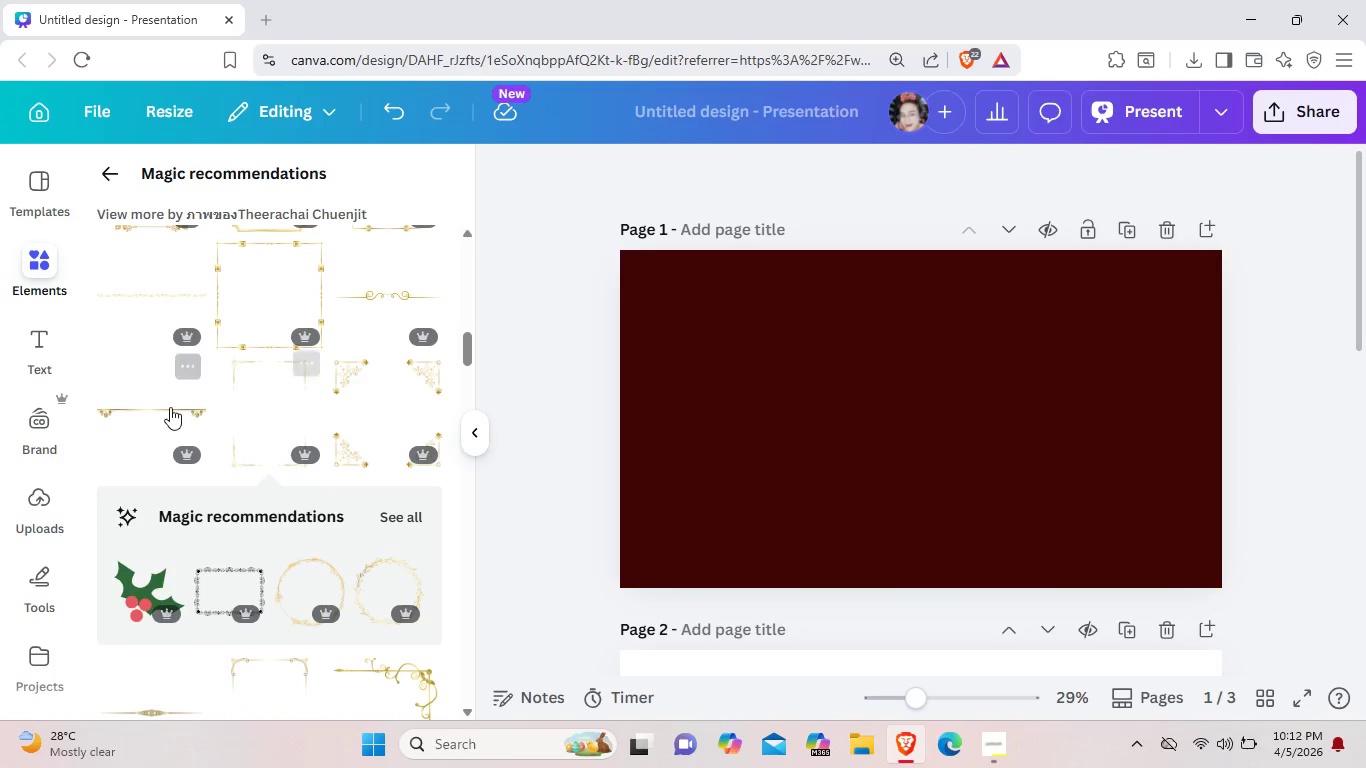 
left_click([169, 407])
 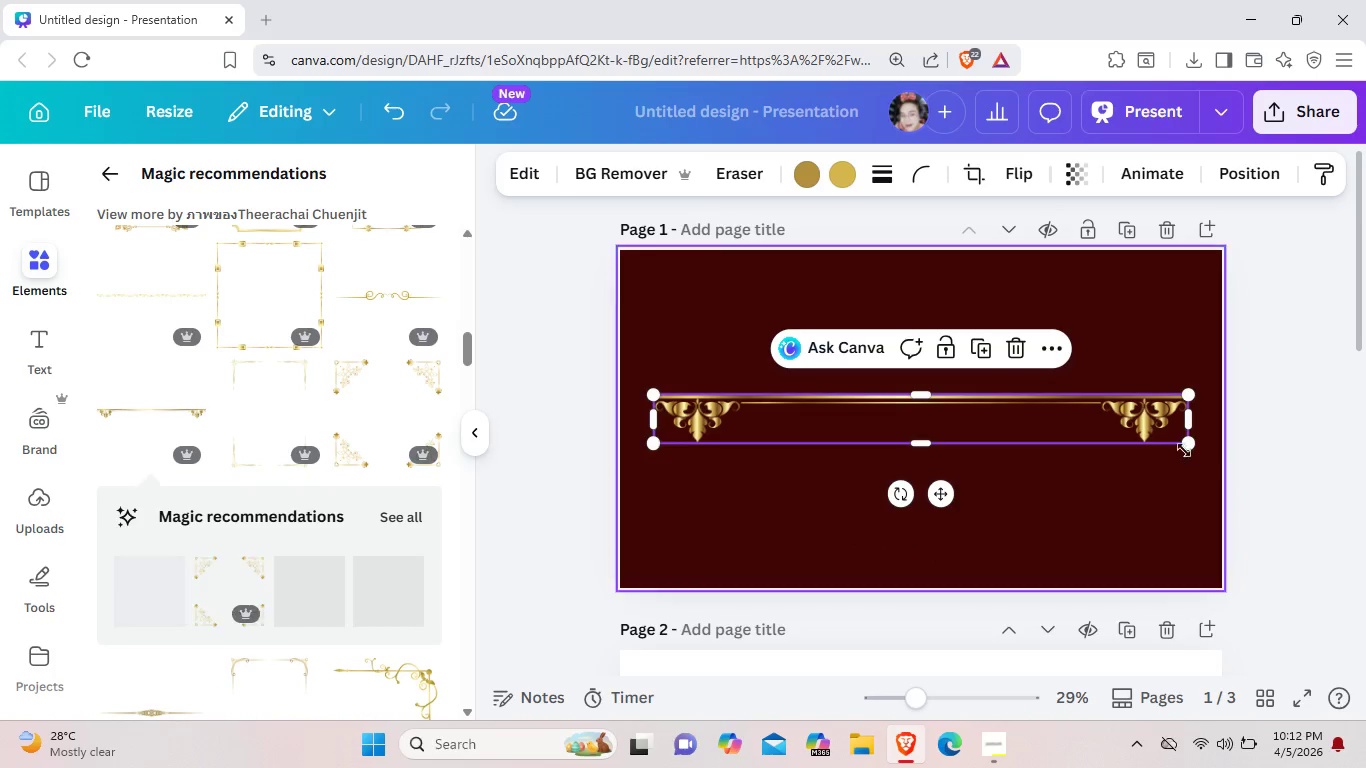 
left_click_drag(start_coordinate=[1185, 448], to_coordinate=[1094, 402])
 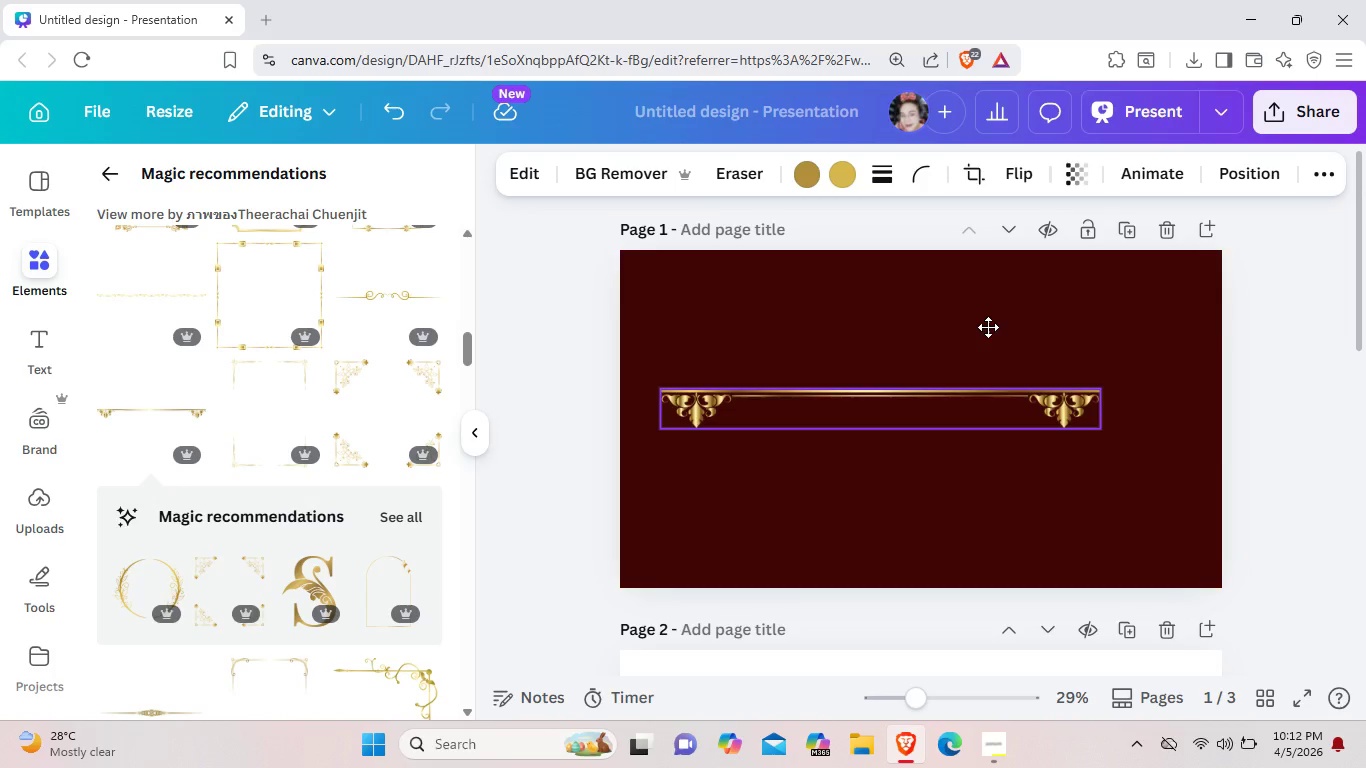 
left_click_drag(start_coordinate=[961, 411], to_coordinate=[982, 296])
 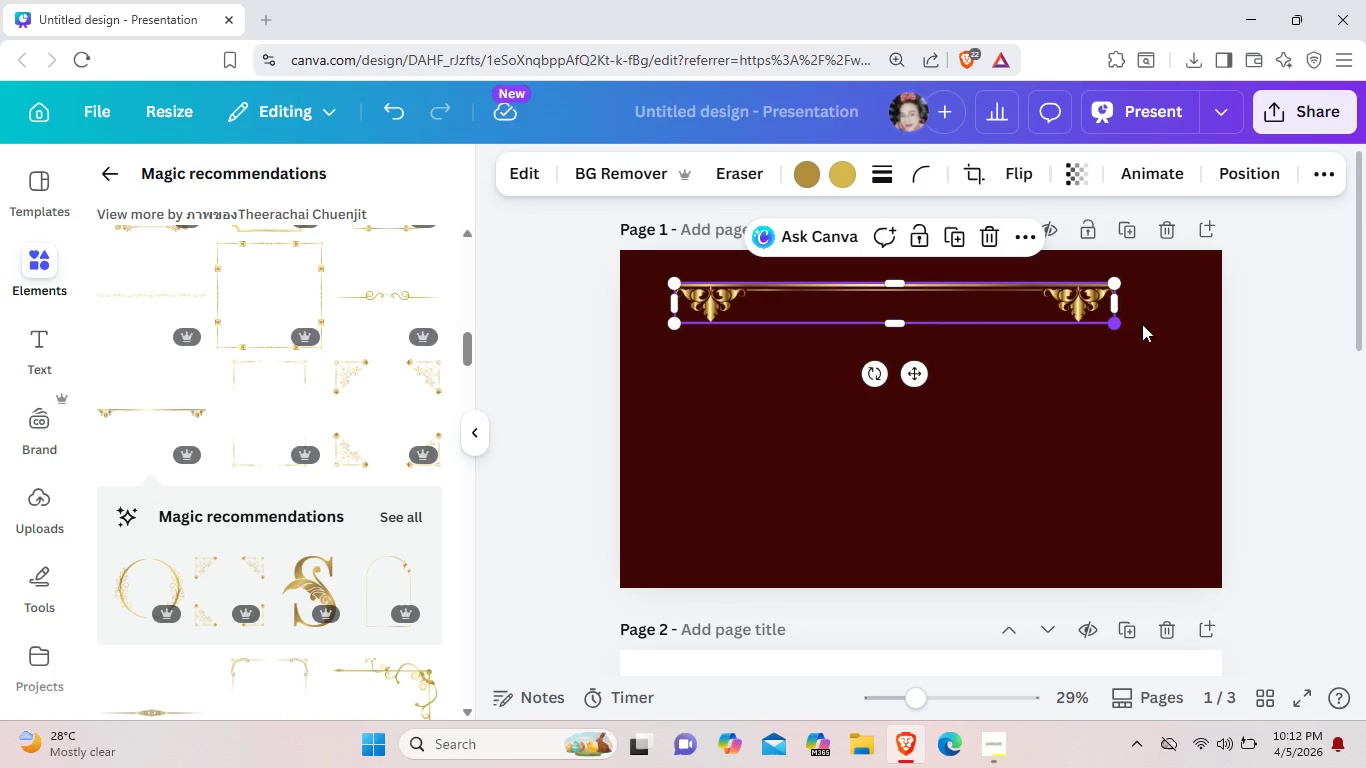 
left_click_drag(start_coordinate=[1118, 325], to_coordinate=[1217, 320])
 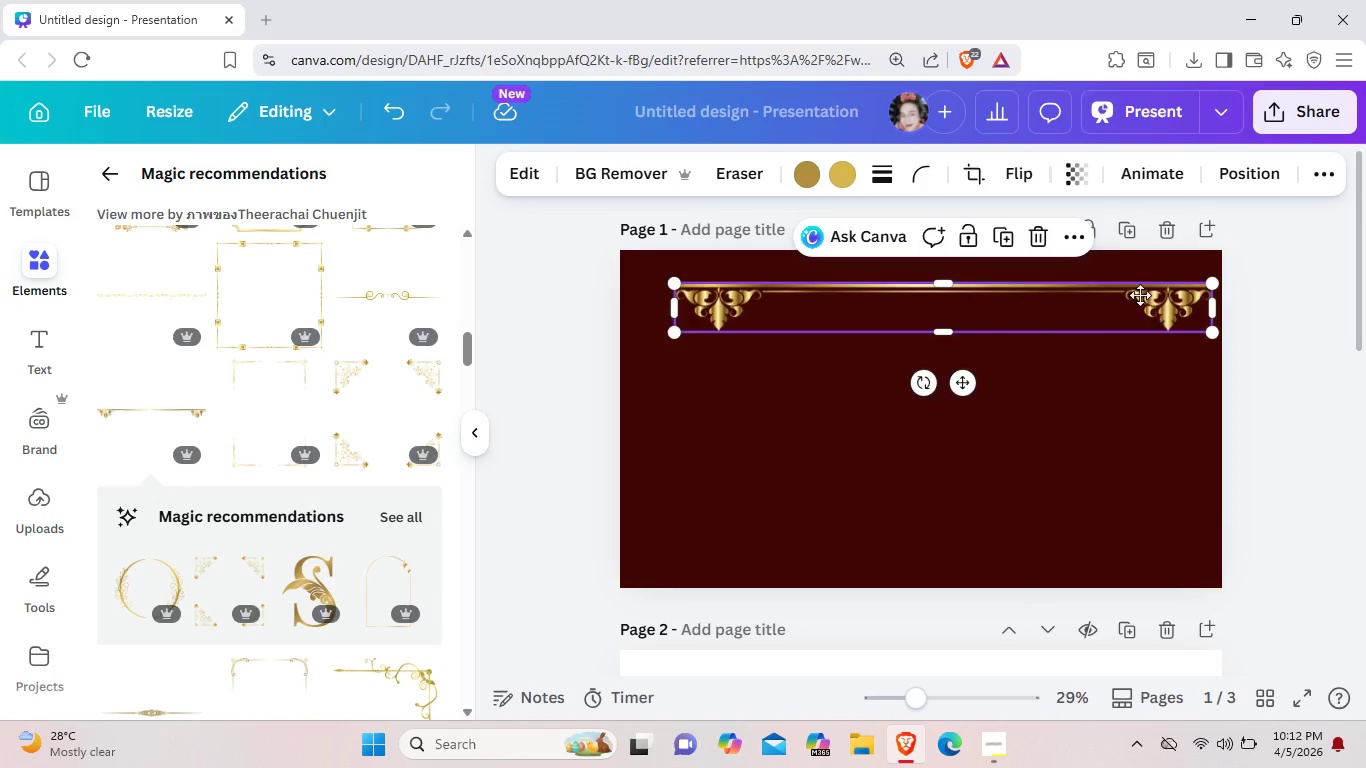 
left_click_drag(start_coordinate=[1156, 306], to_coordinate=[1125, 286])
 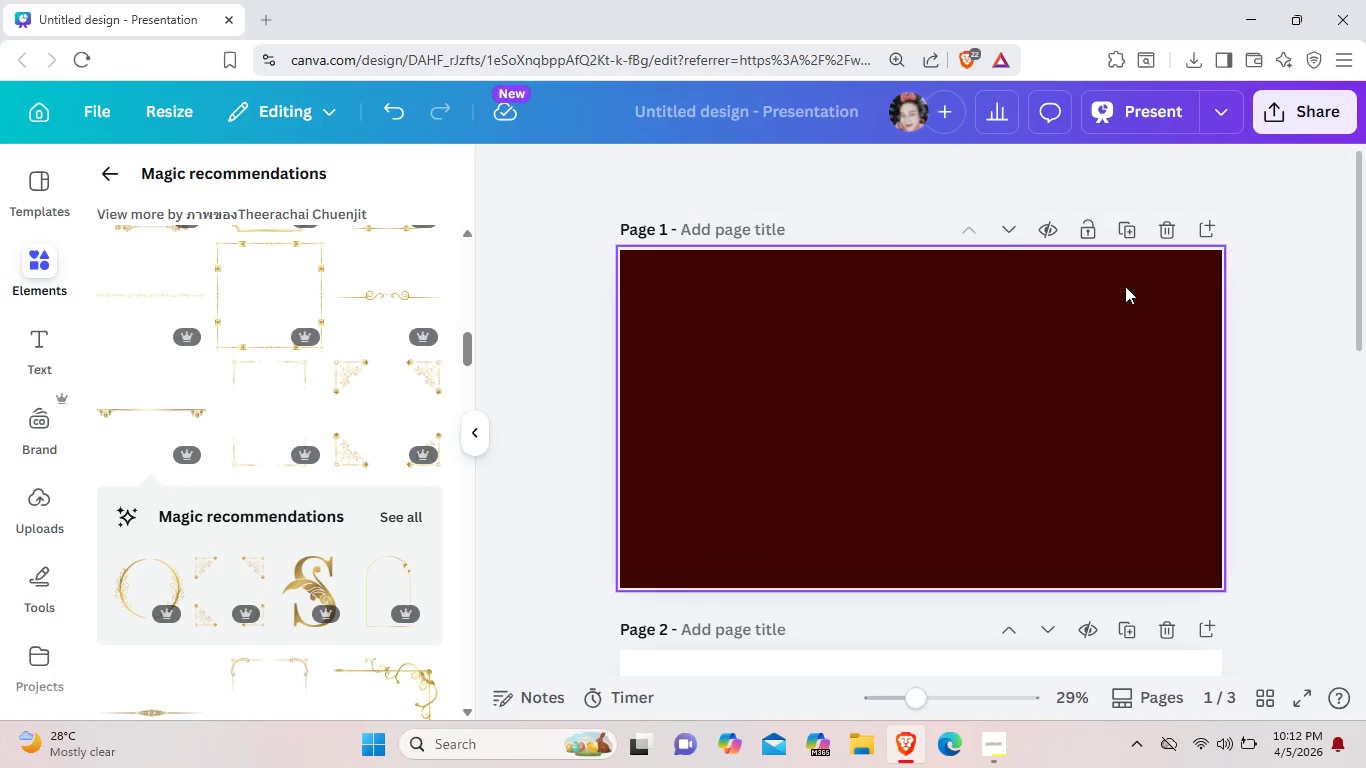 
key(Backspace)
 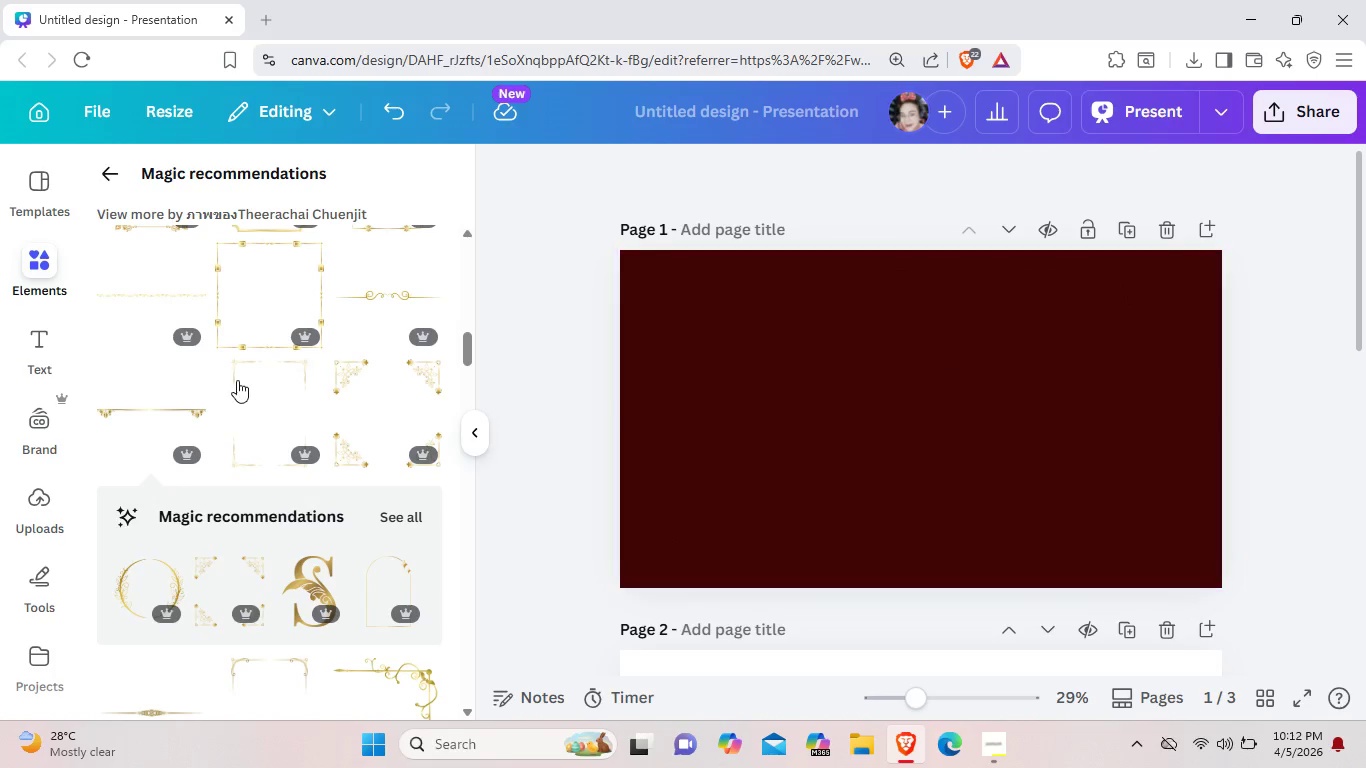 
left_click([254, 384])
 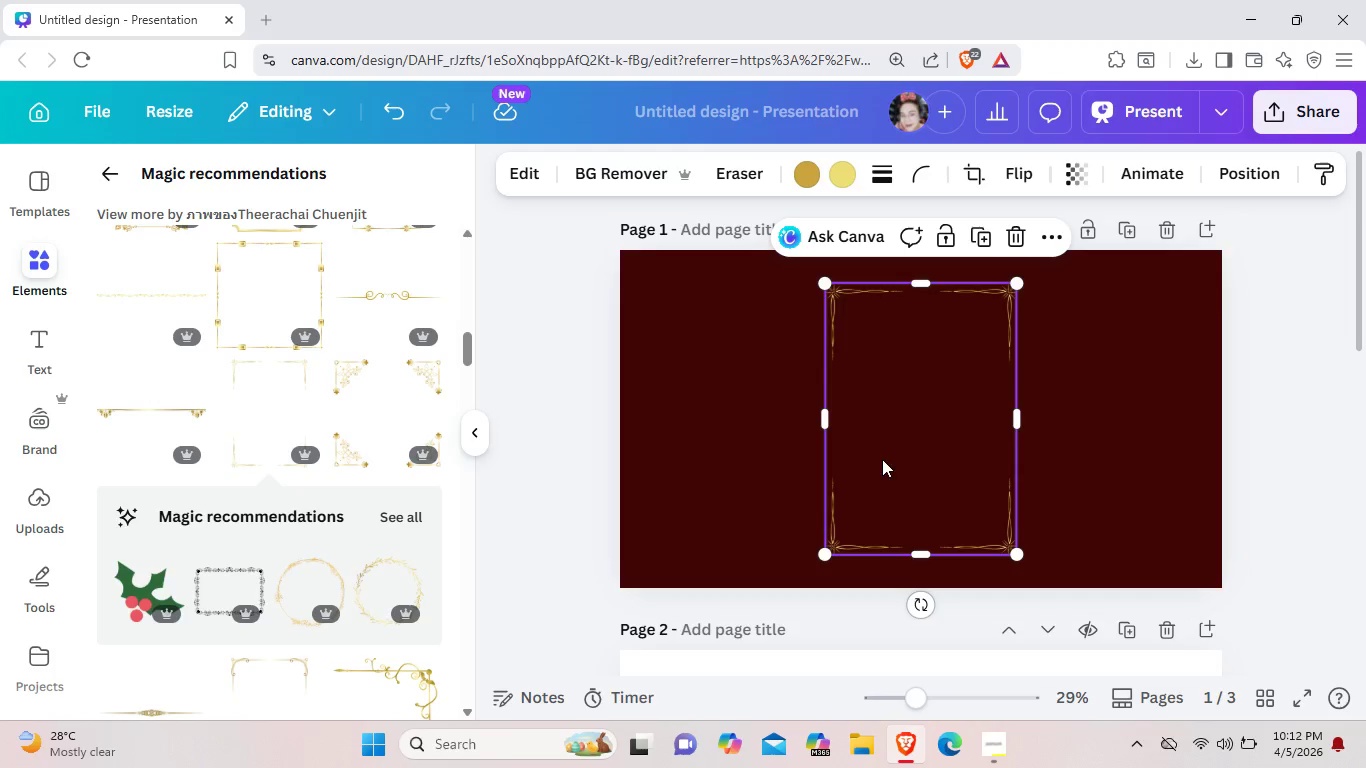 
scroll: coordinate [378, 606], scroll_direction: down, amount: 3.0
 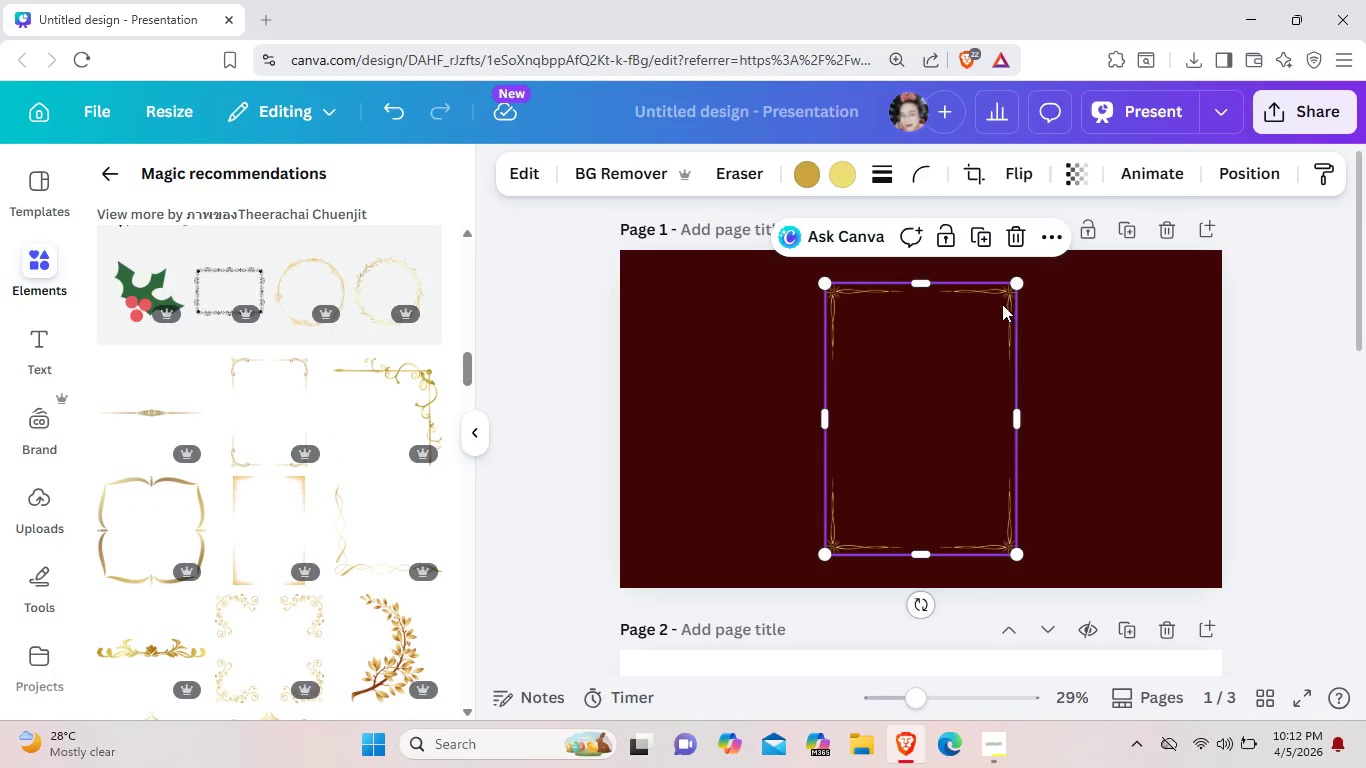 
left_click_drag(start_coordinate=[918, 604], to_coordinate=[1153, 421])
 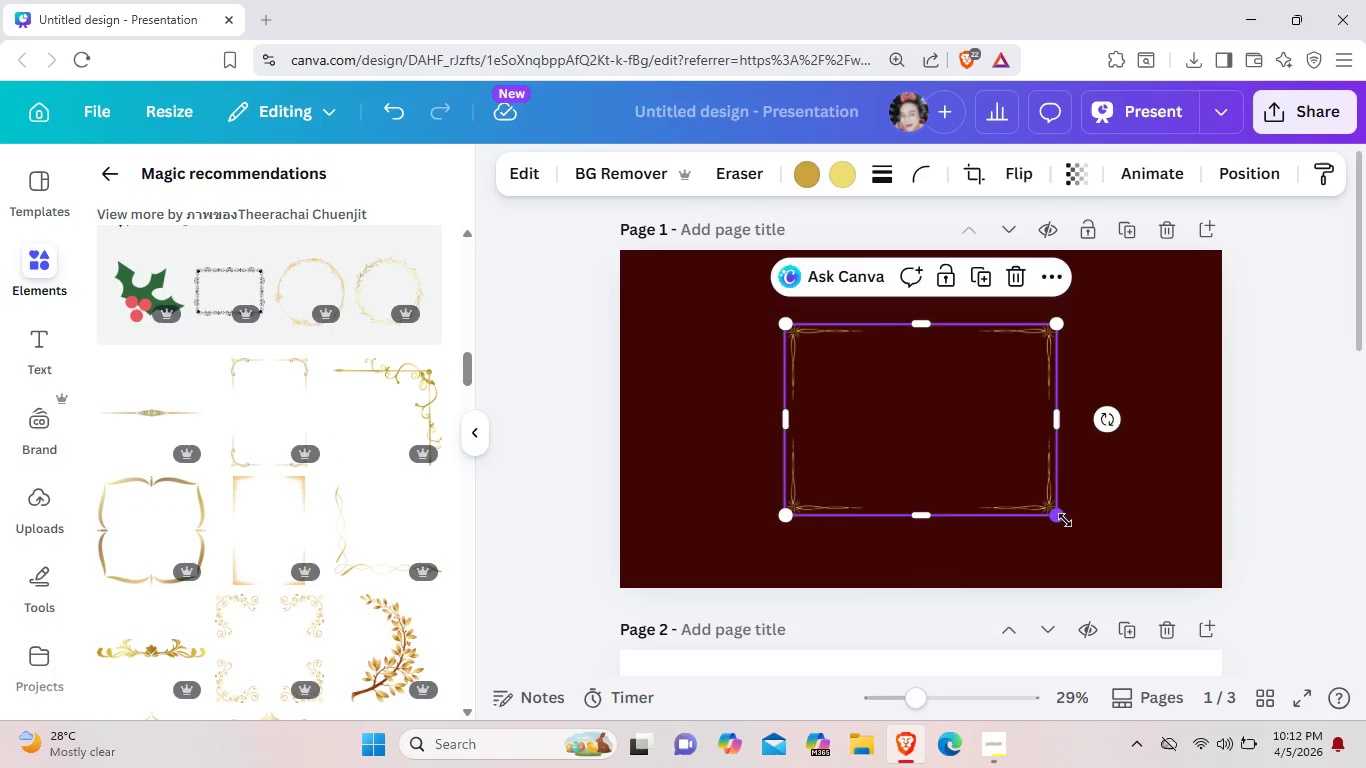 
left_click_drag(start_coordinate=[1051, 515], to_coordinate=[1230, 585])
 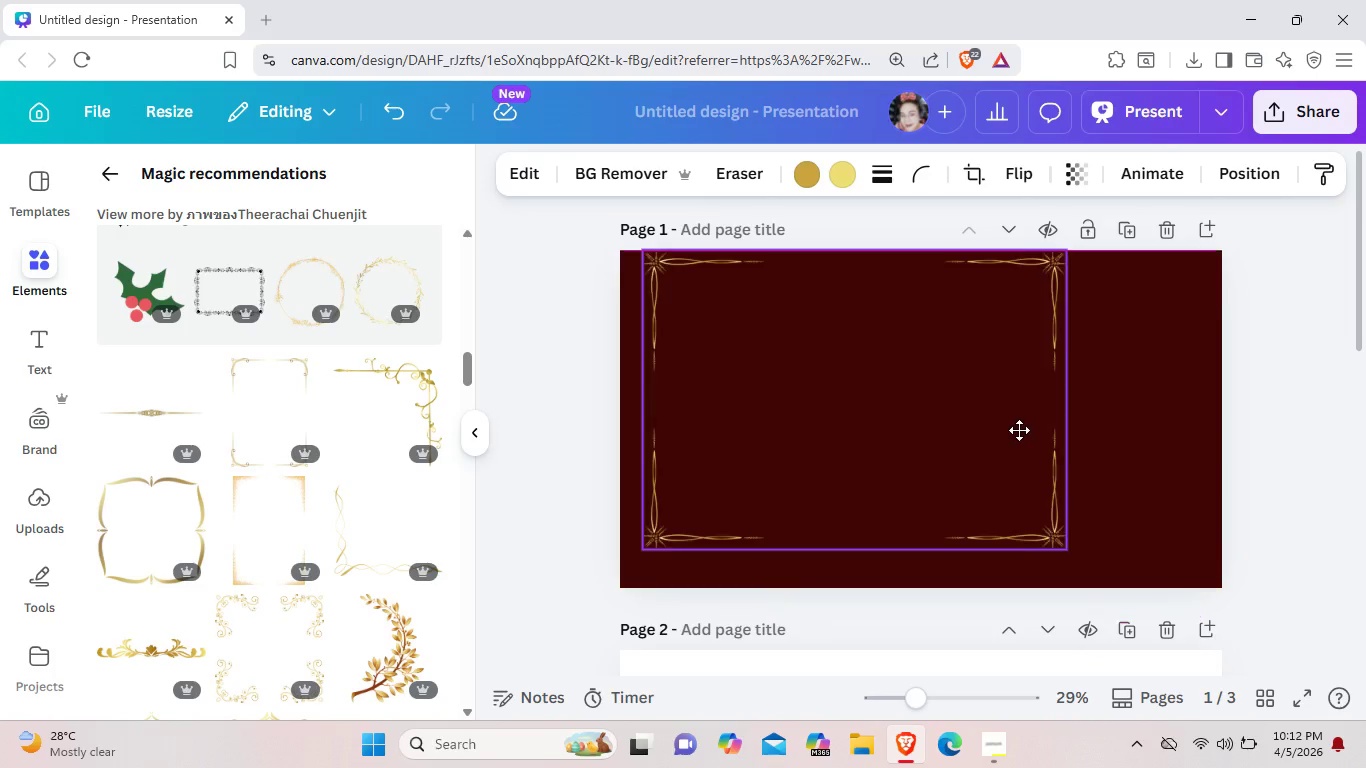 
left_click_drag(start_coordinate=[1167, 504], to_coordinate=[1013, 449])
 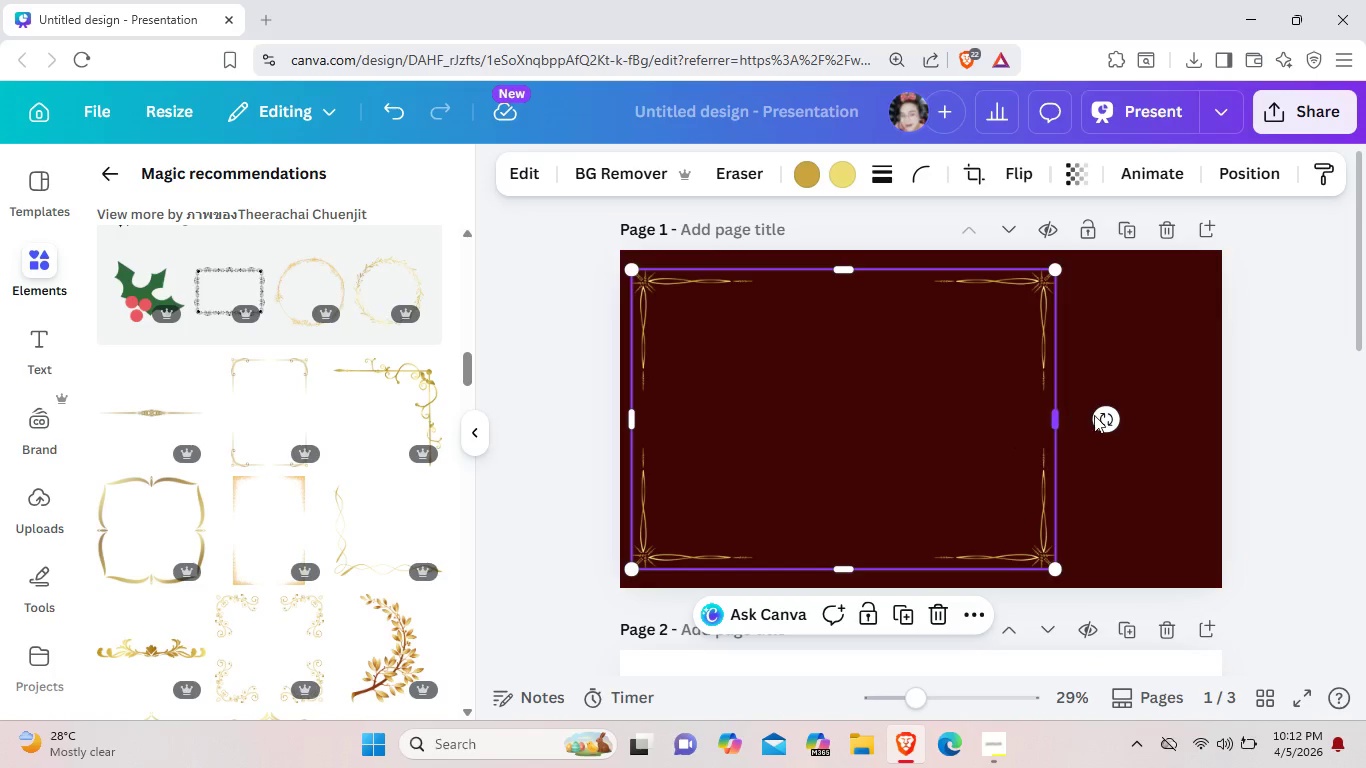 
left_click_drag(start_coordinate=[1061, 410], to_coordinate=[1202, 423])
 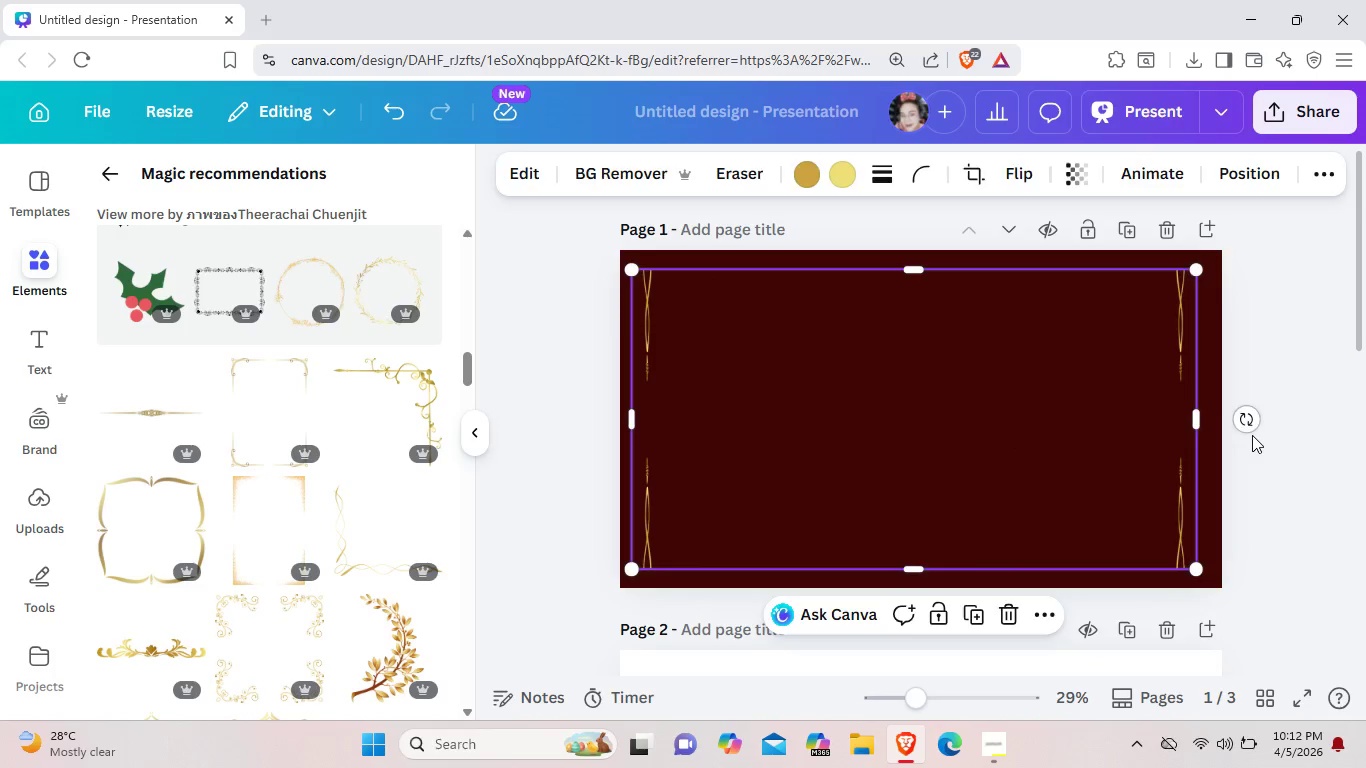 
left_click([1252, 435])
 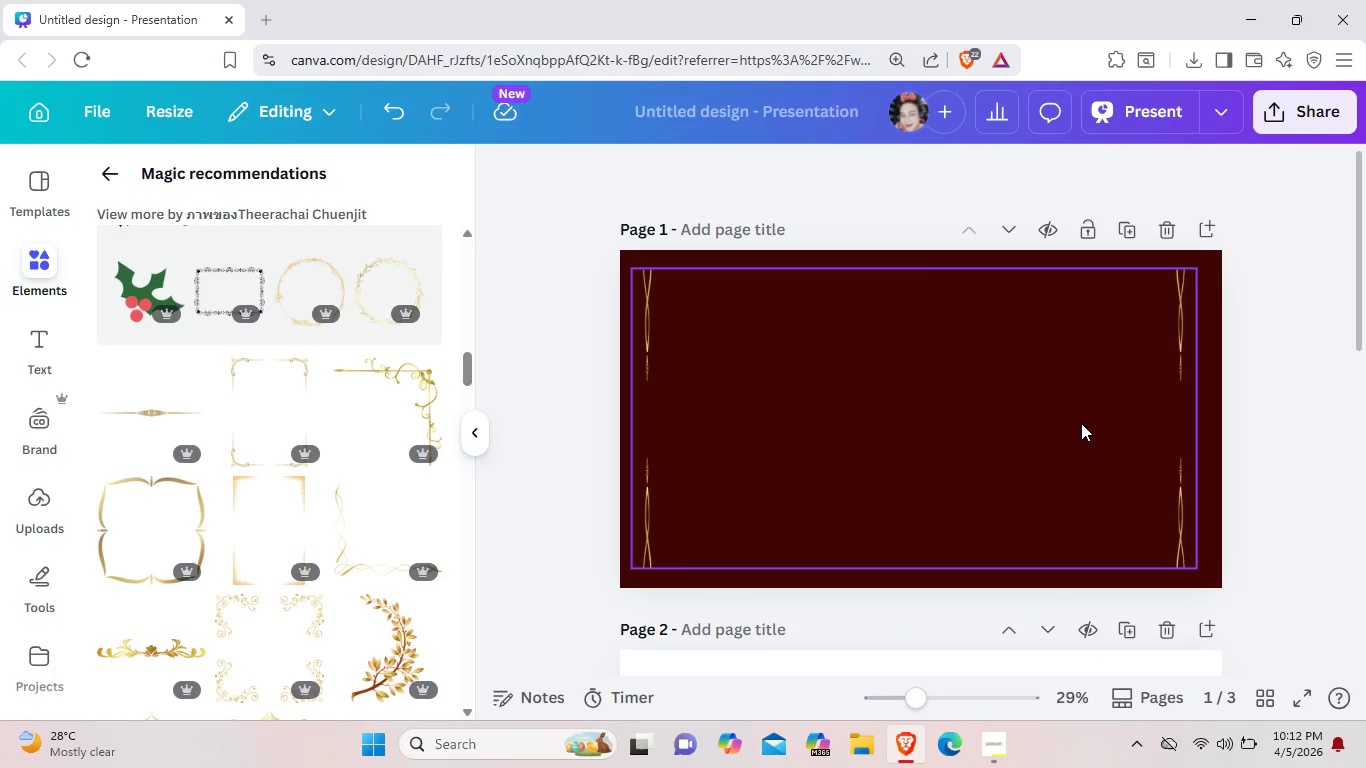 
left_click([1081, 423])
 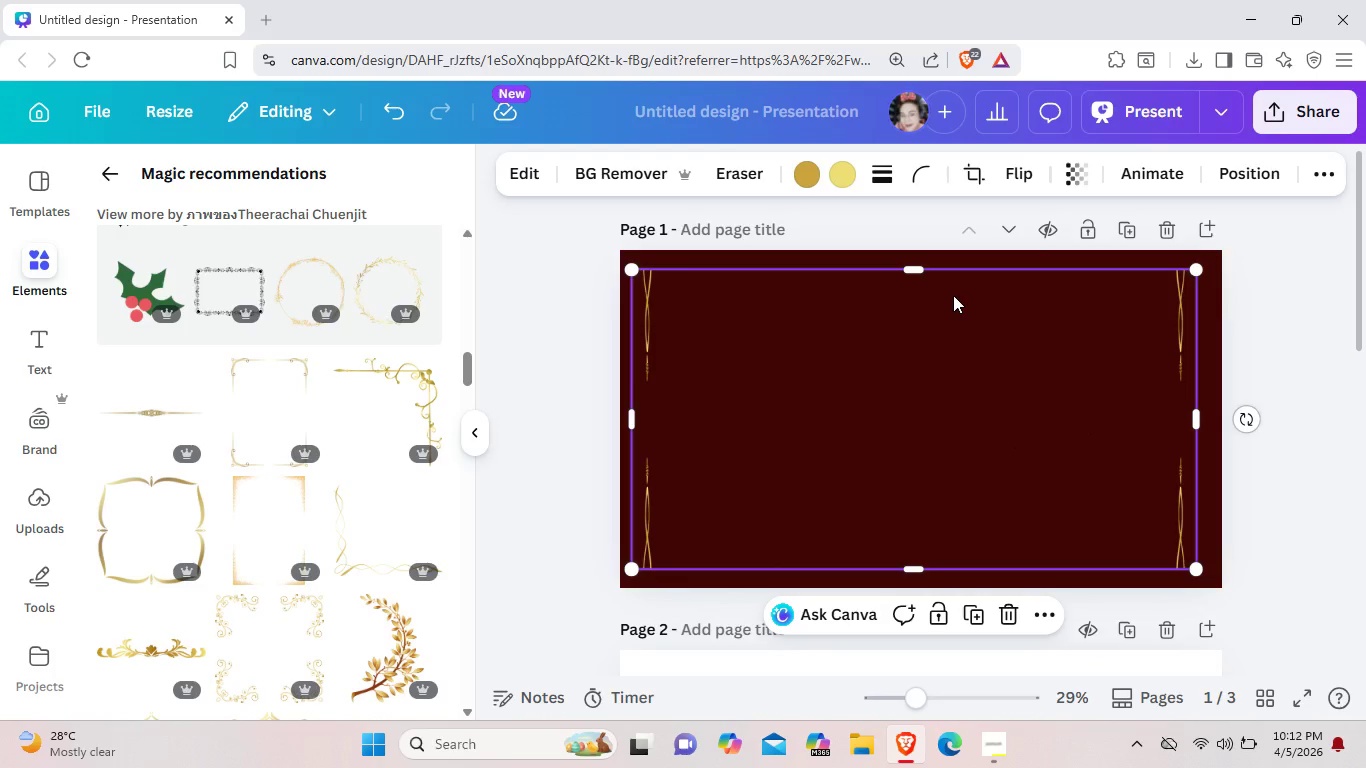 
key(Backspace)
 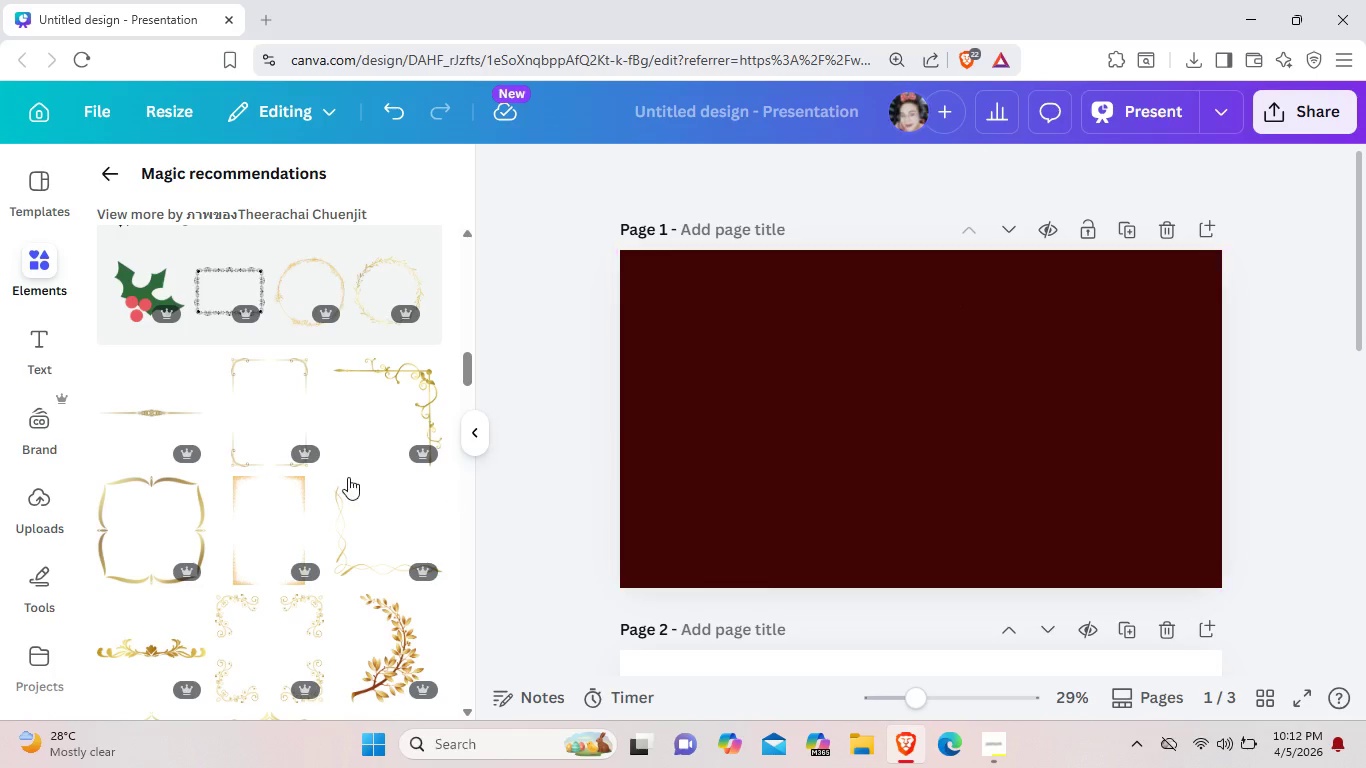 
scroll: coordinate [209, 466], scroll_direction: down, amount: 2.0
 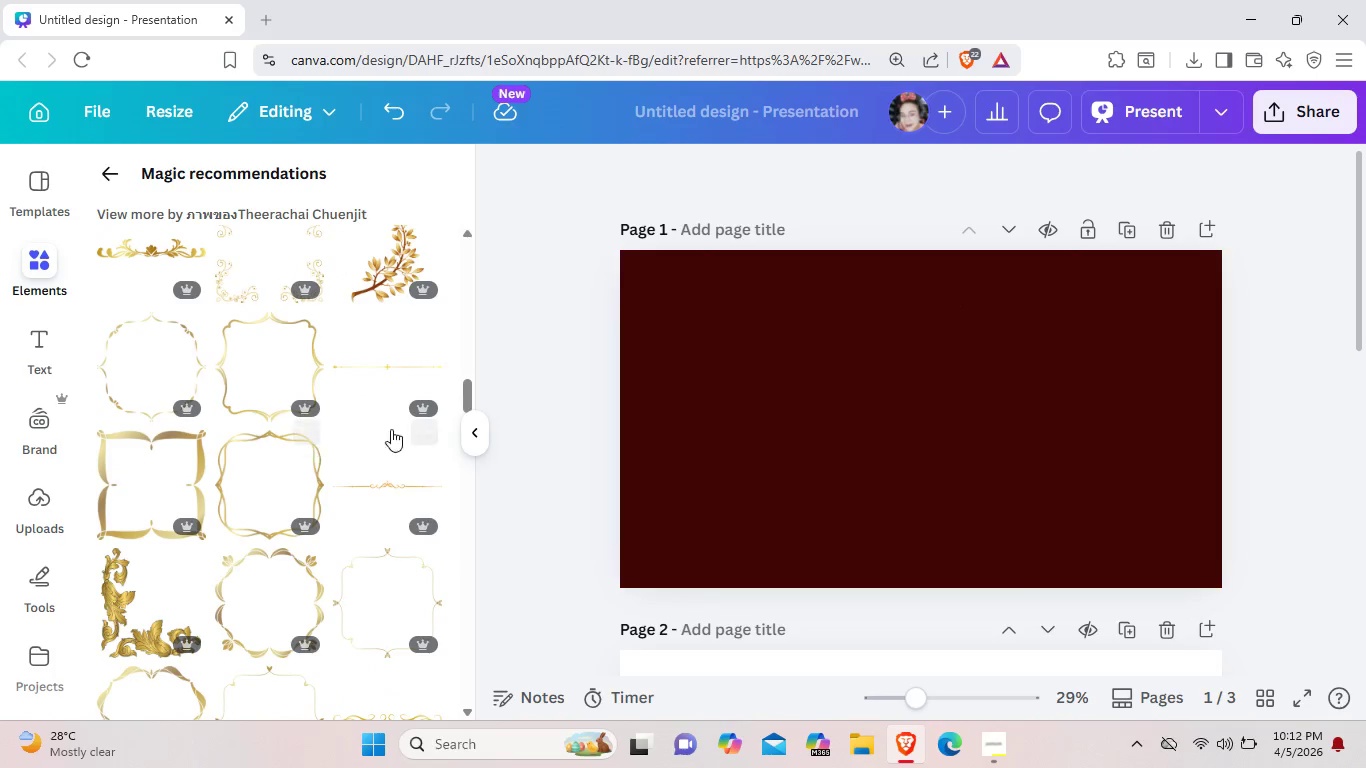 
left_click([406, 375])
 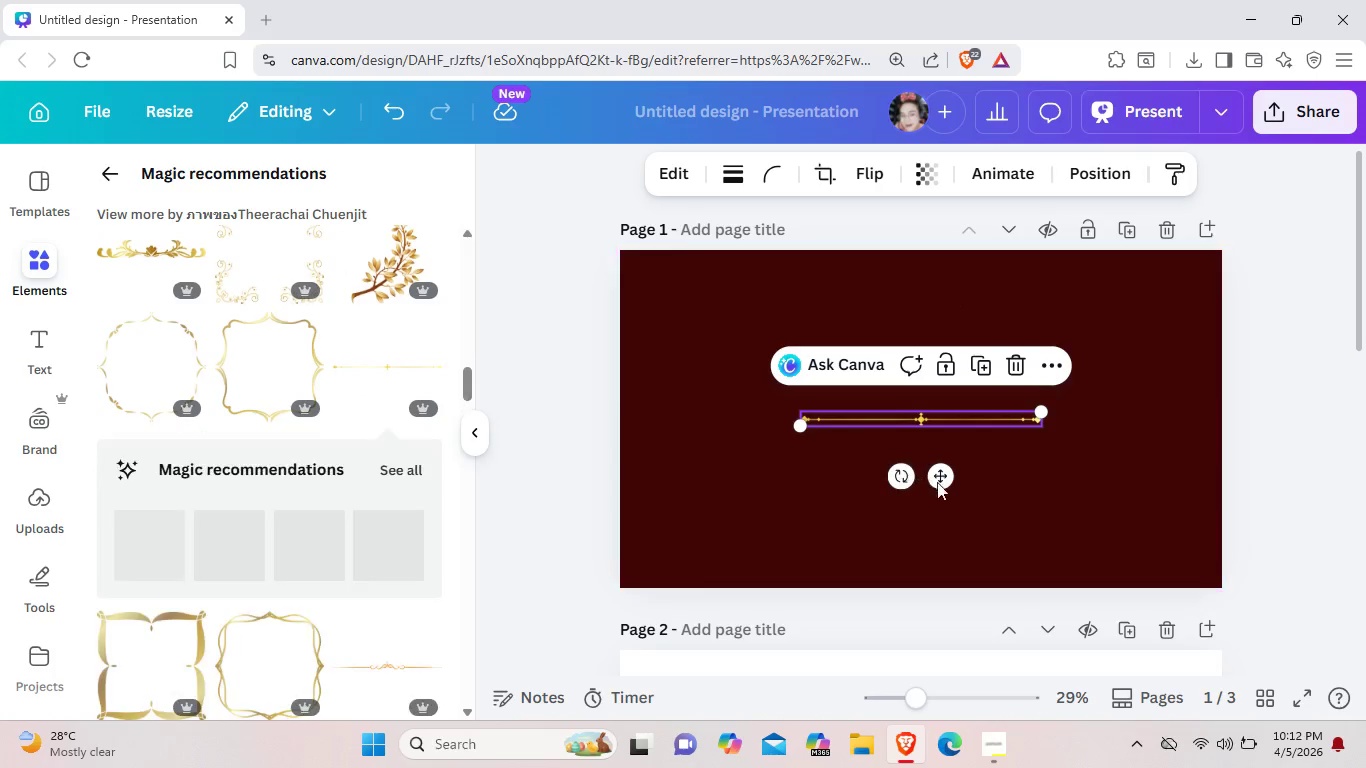 
left_click_drag(start_coordinate=[943, 480], to_coordinate=[931, 584])
 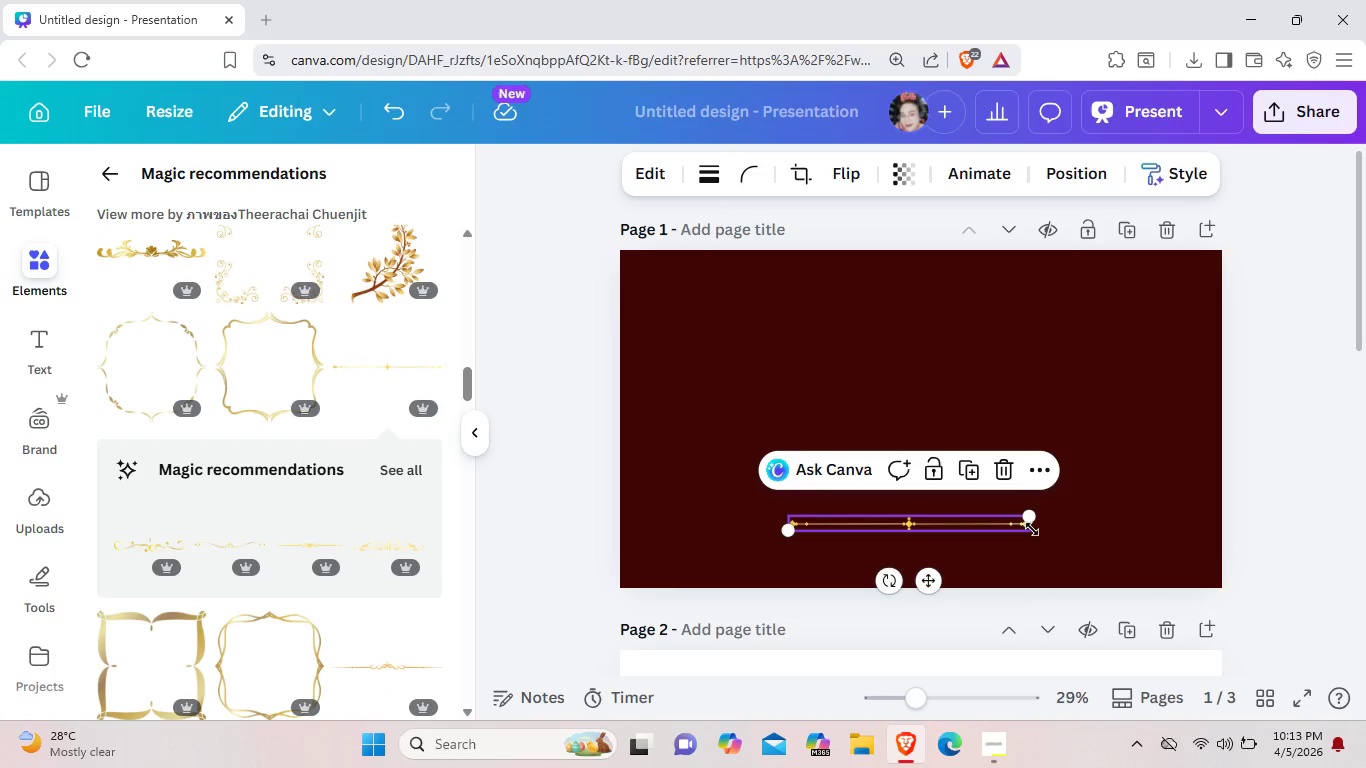 
left_click_drag(start_coordinate=[1032, 529], to_coordinate=[1197, 555])
 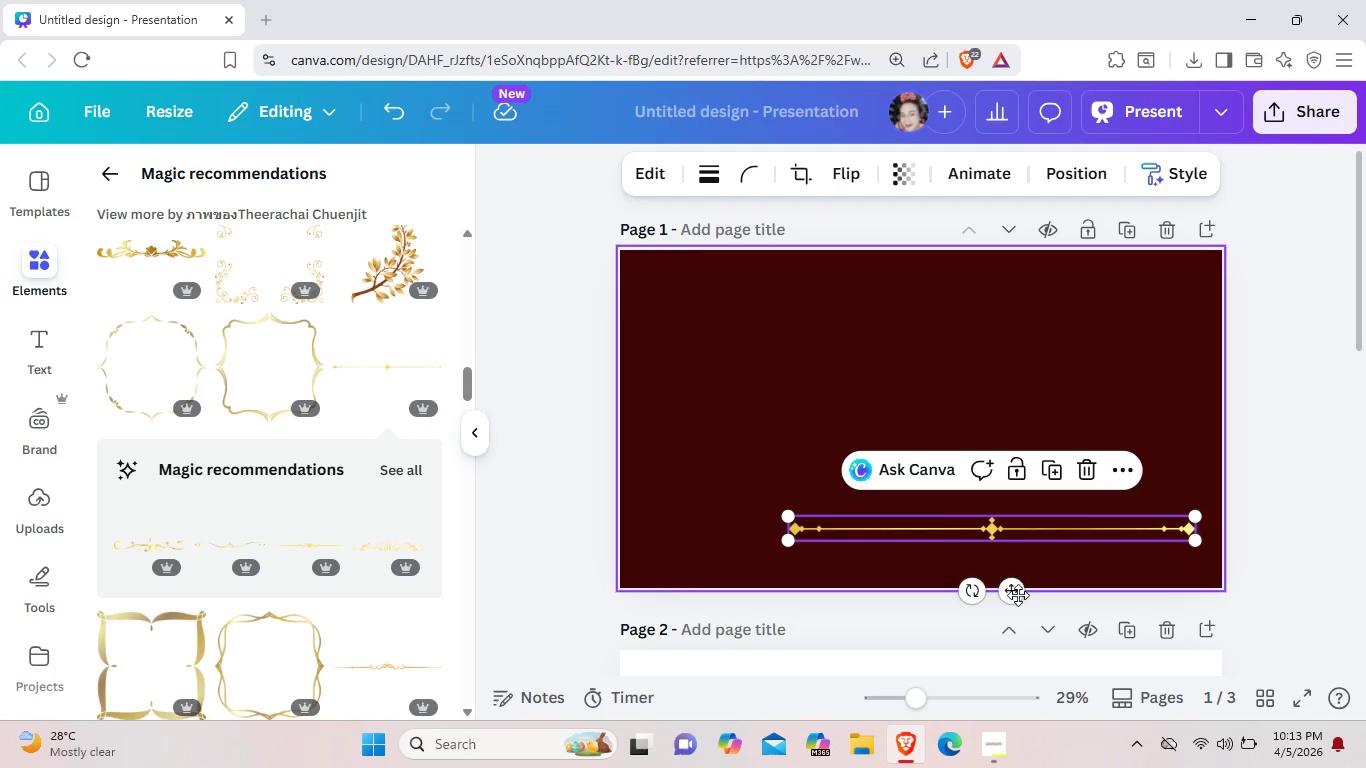 
left_click_drag(start_coordinate=[1018, 595], to_coordinate=[942, 600])
 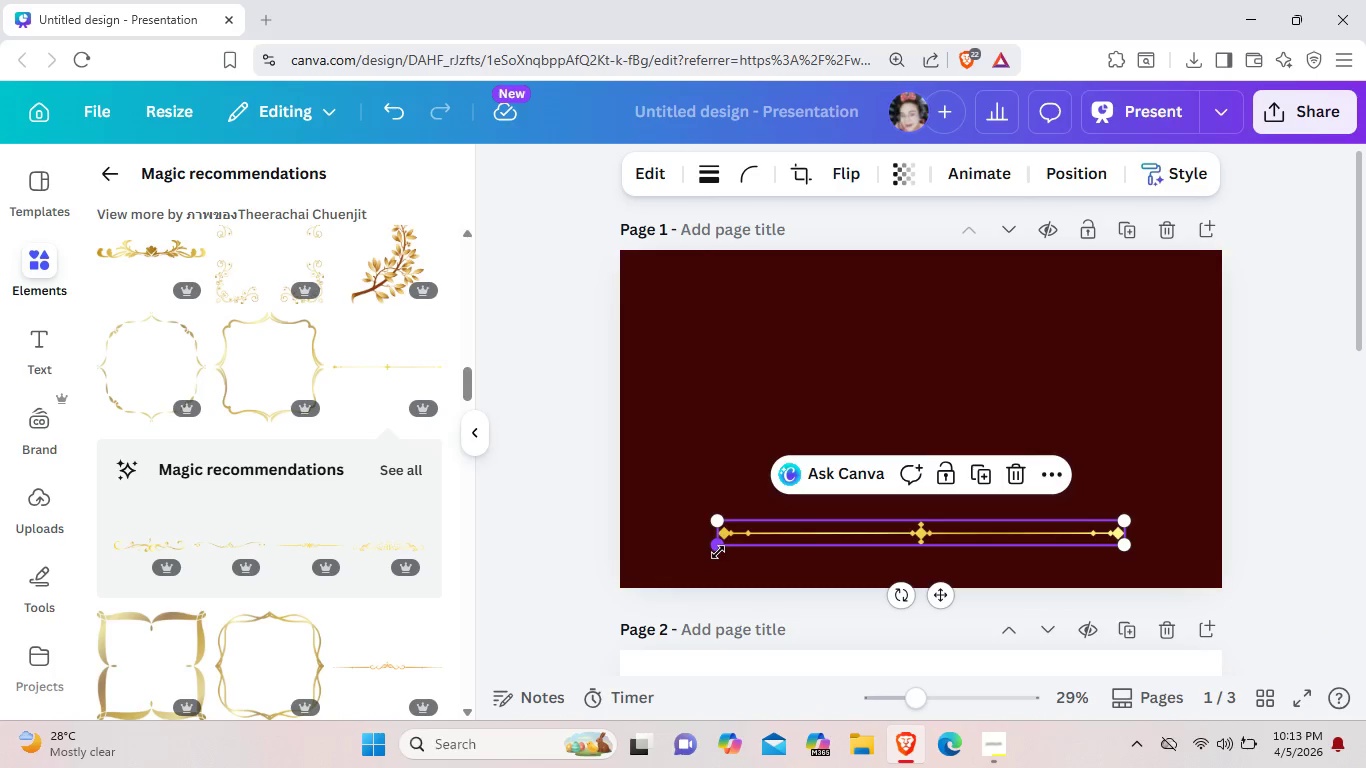 
left_click_drag(start_coordinate=[723, 552], to_coordinate=[648, 566])
 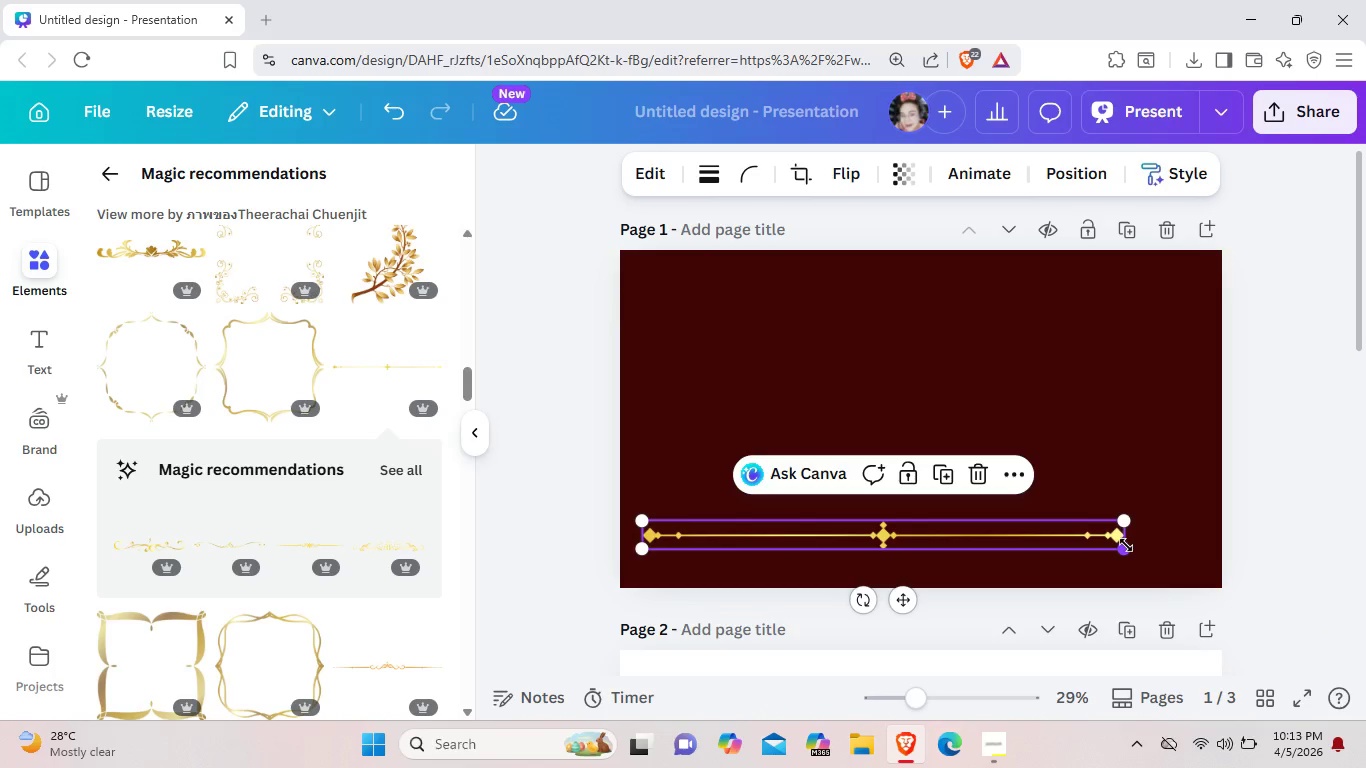 
left_click_drag(start_coordinate=[1126, 545], to_coordinate=[1196, 554])
 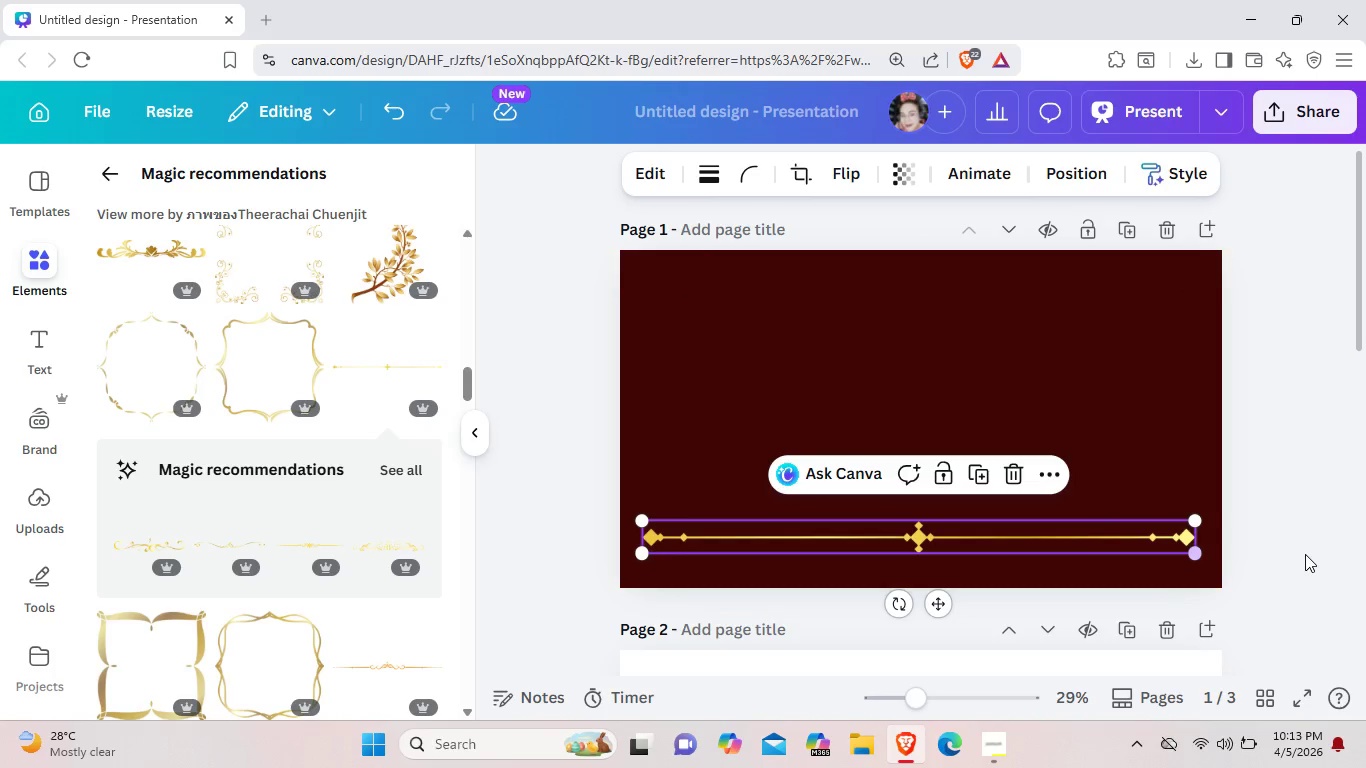 
left_click([1305, 554])
 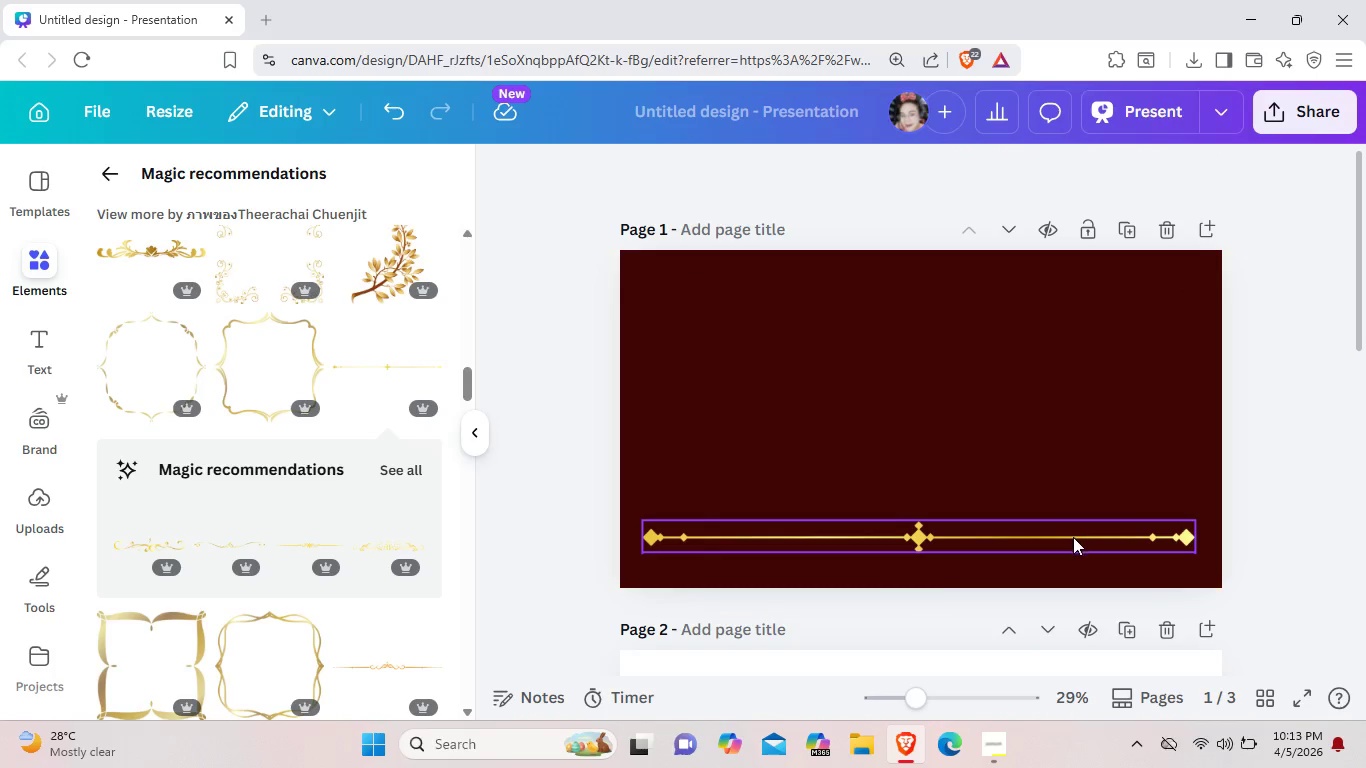 
left_click_drag(start_coordinate=[1075, 536], to_coordinate=[1084, 549])
 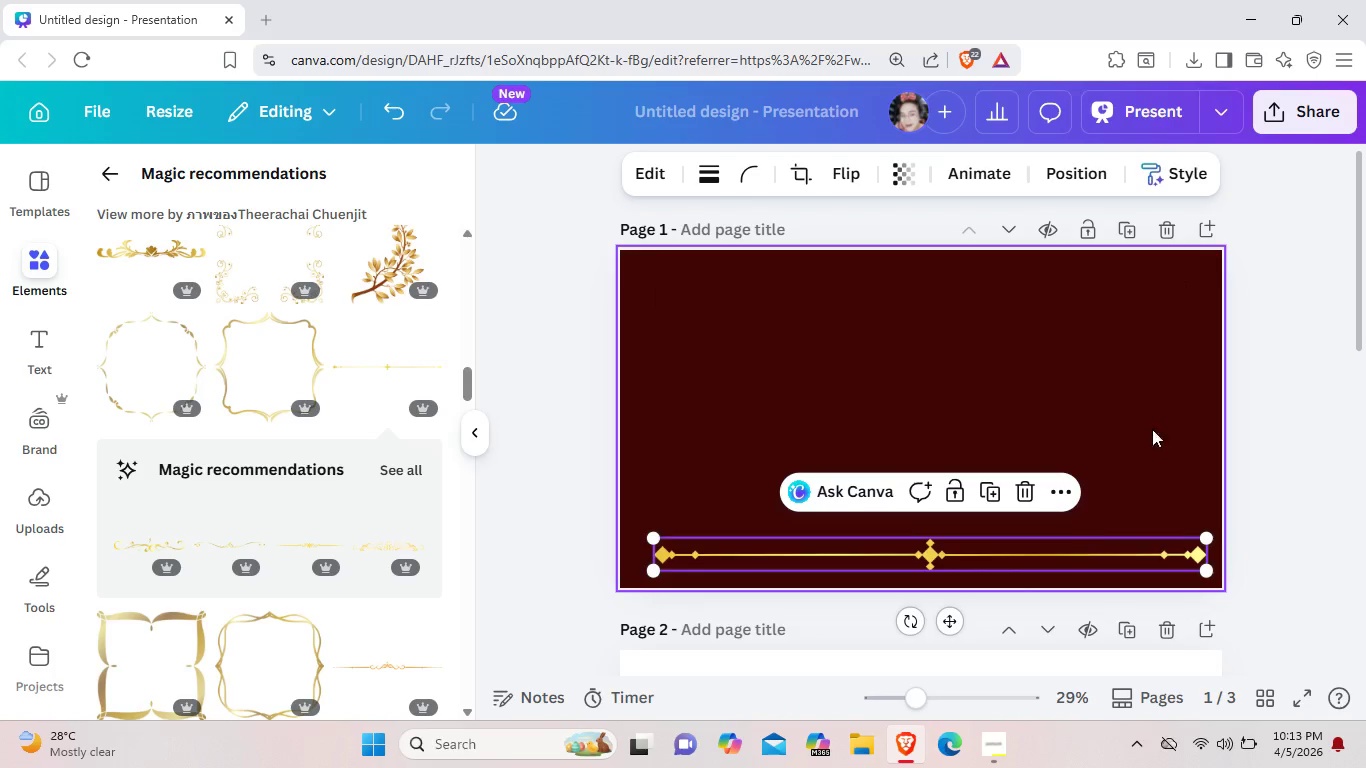 
left_click([1159, 420])
 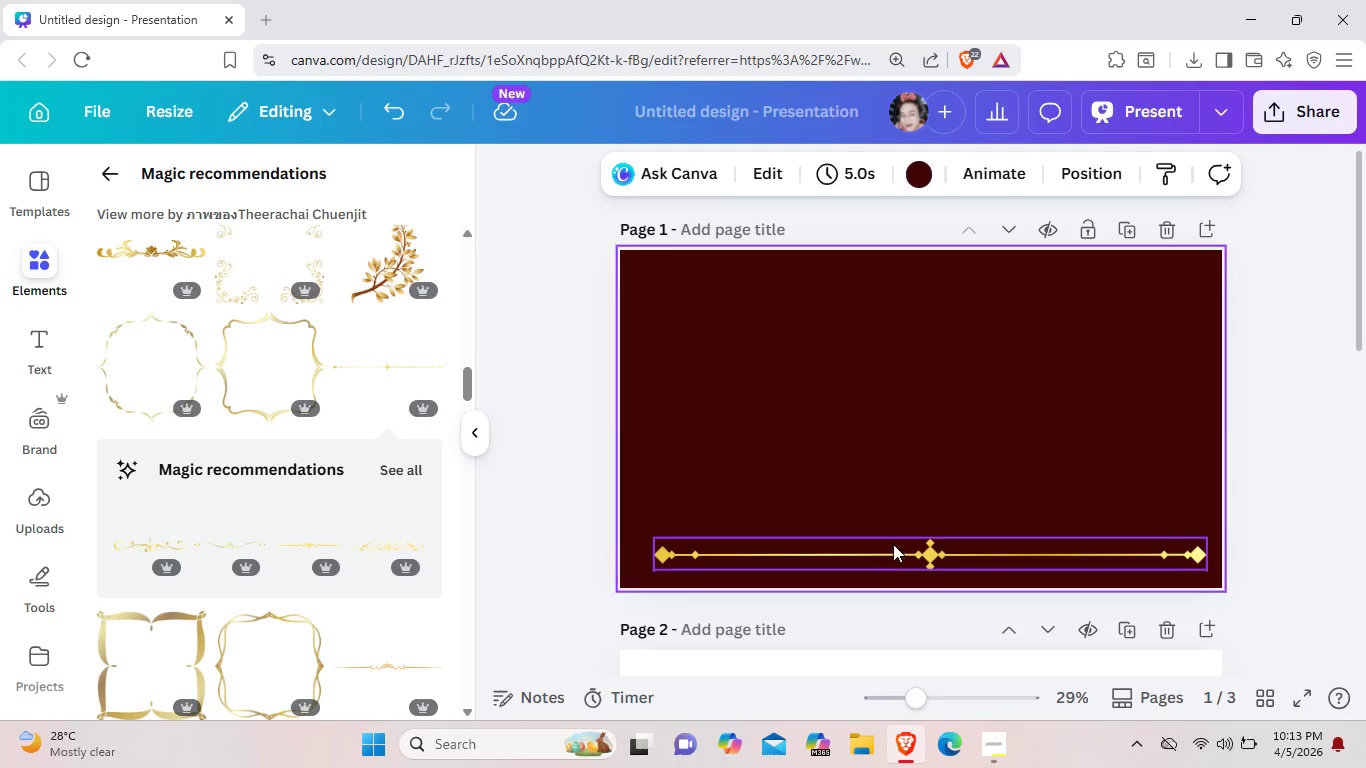 
left_click([893, 544])
 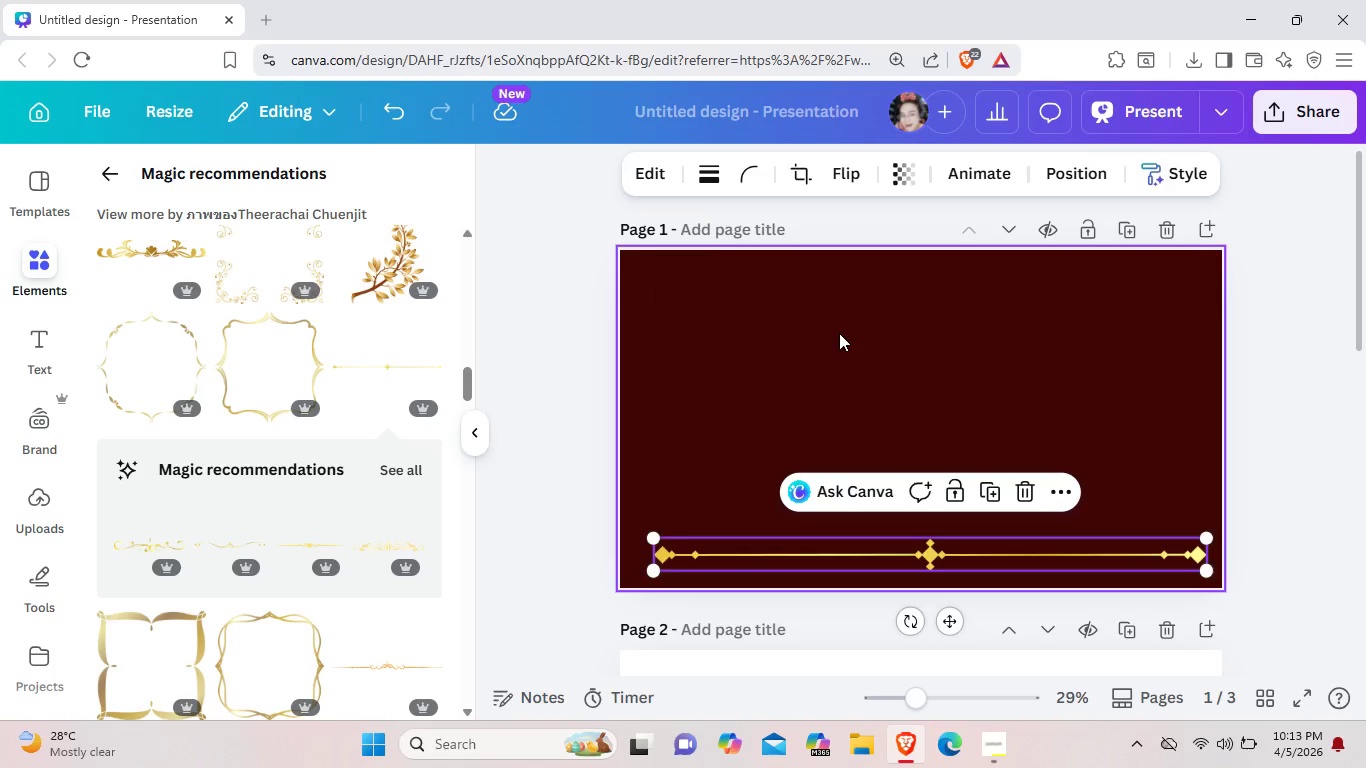 
key(Control+C)
 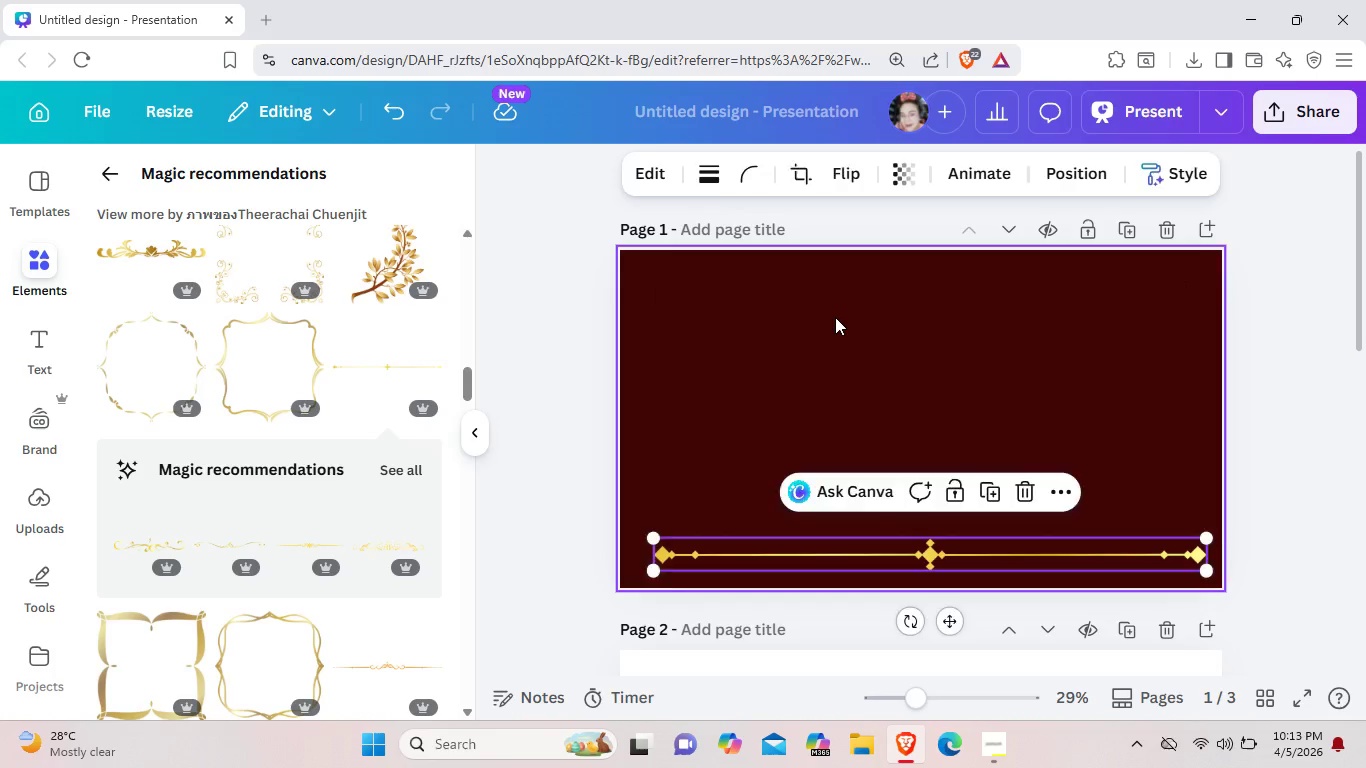 
left_click([835, 317])
 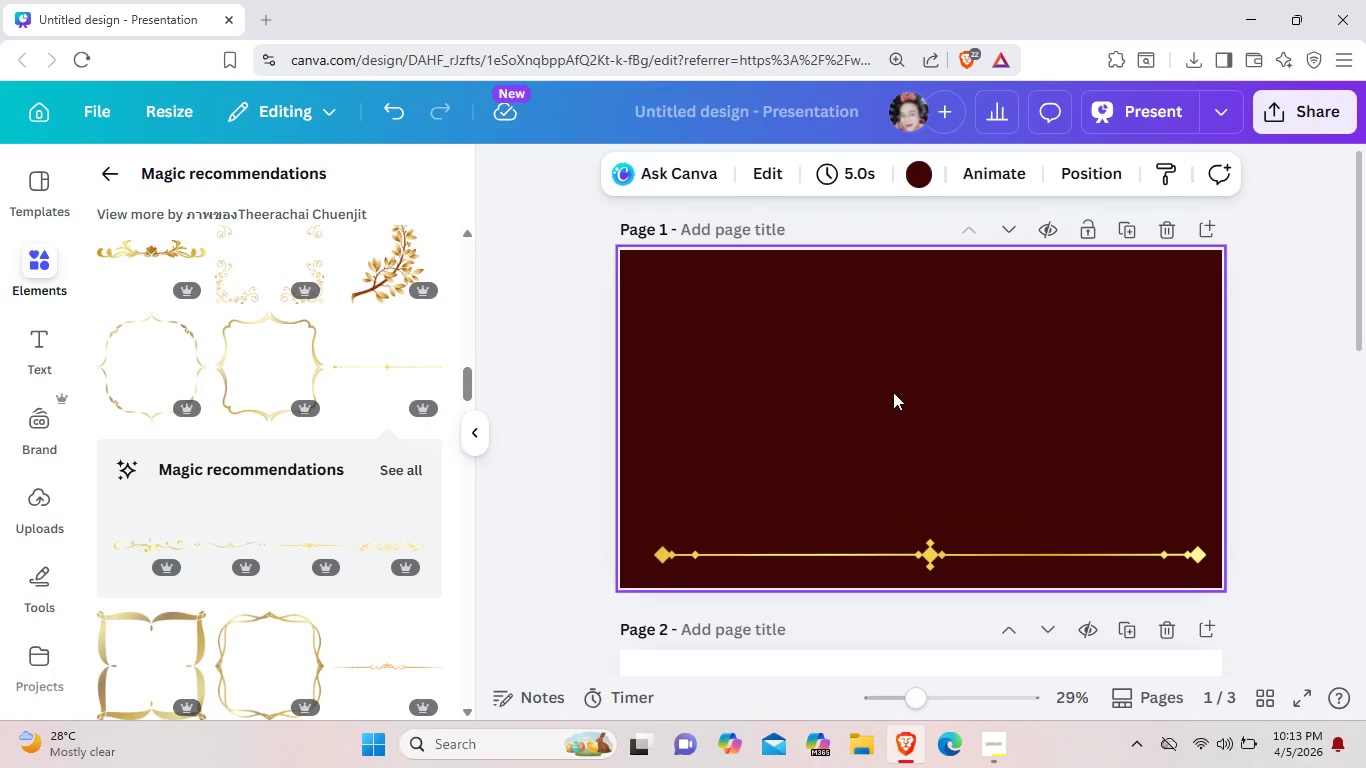 
key(Control+ControlLeft)
 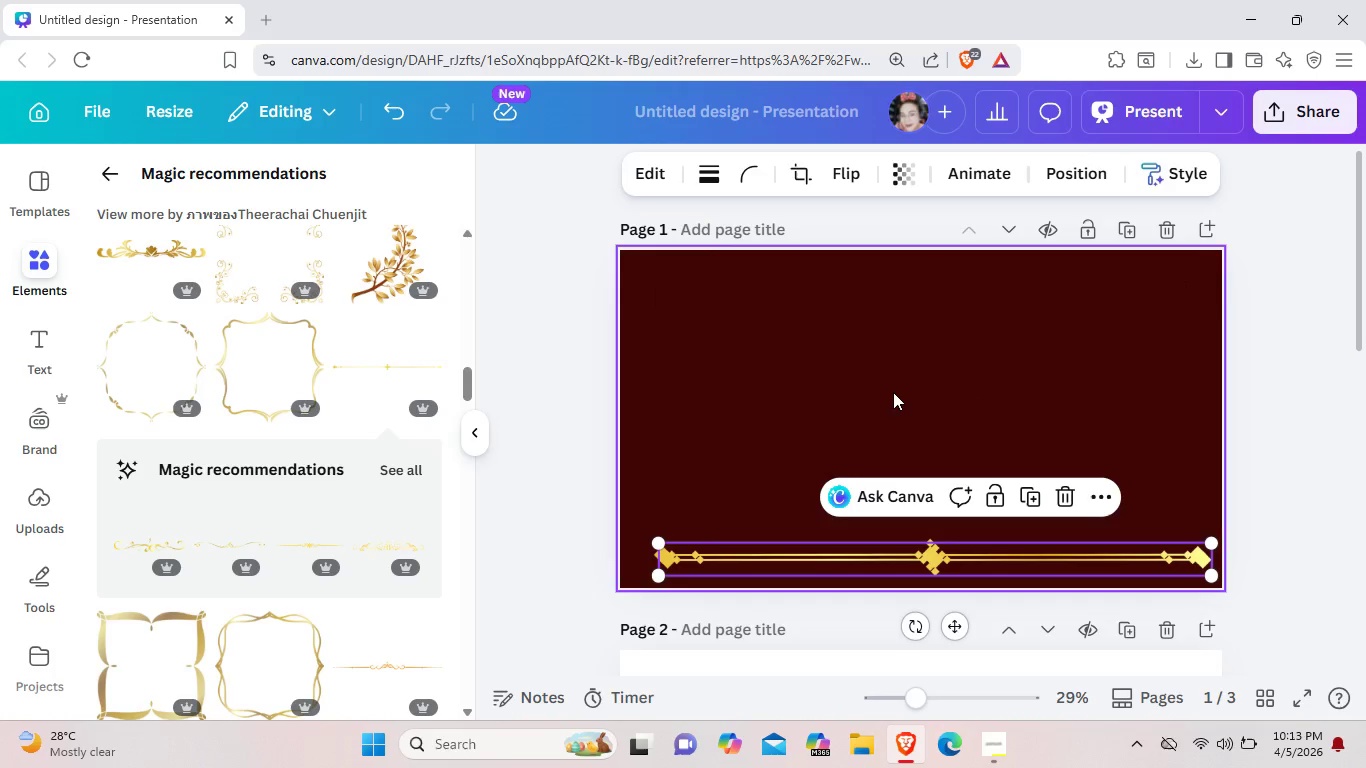 
key(Control+V)
 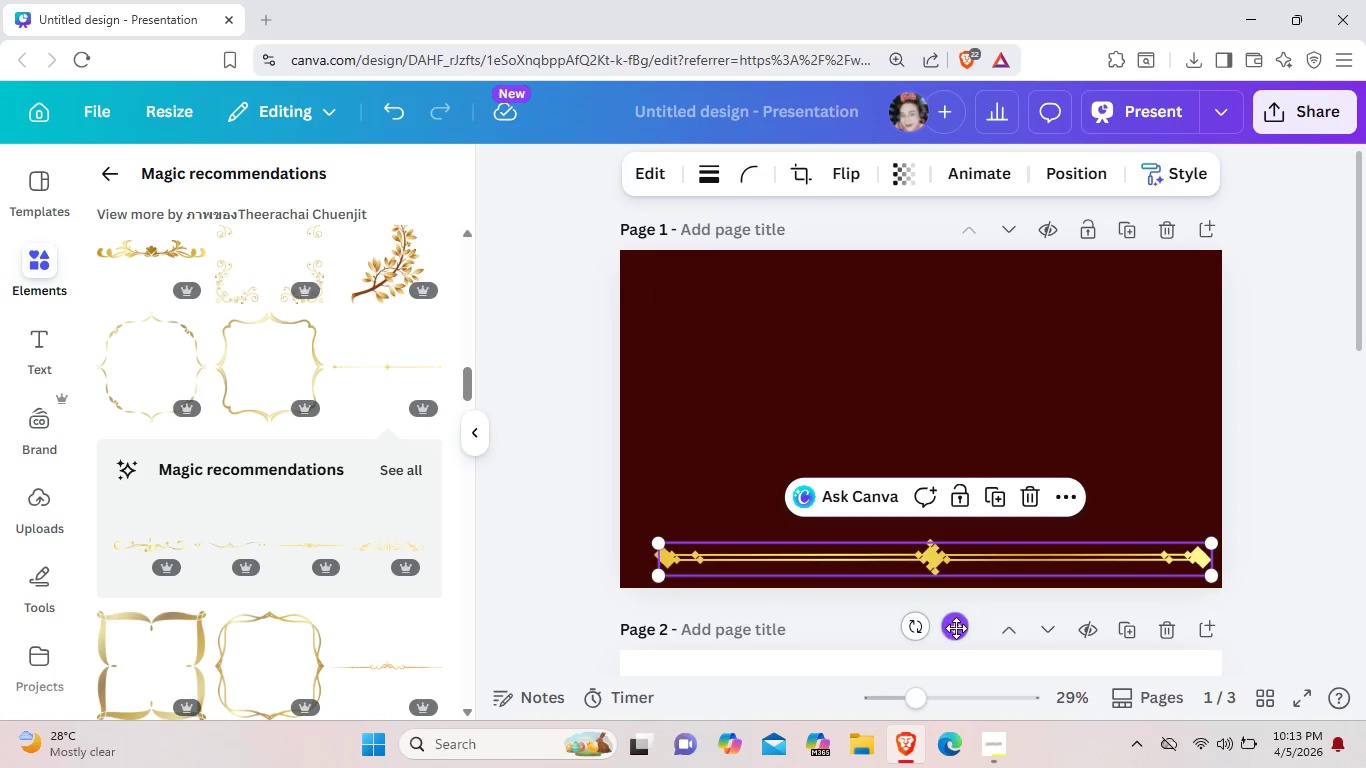 
left_click_drag(start_coordinate=[956, 628], to_coordinate=[946, 340])
 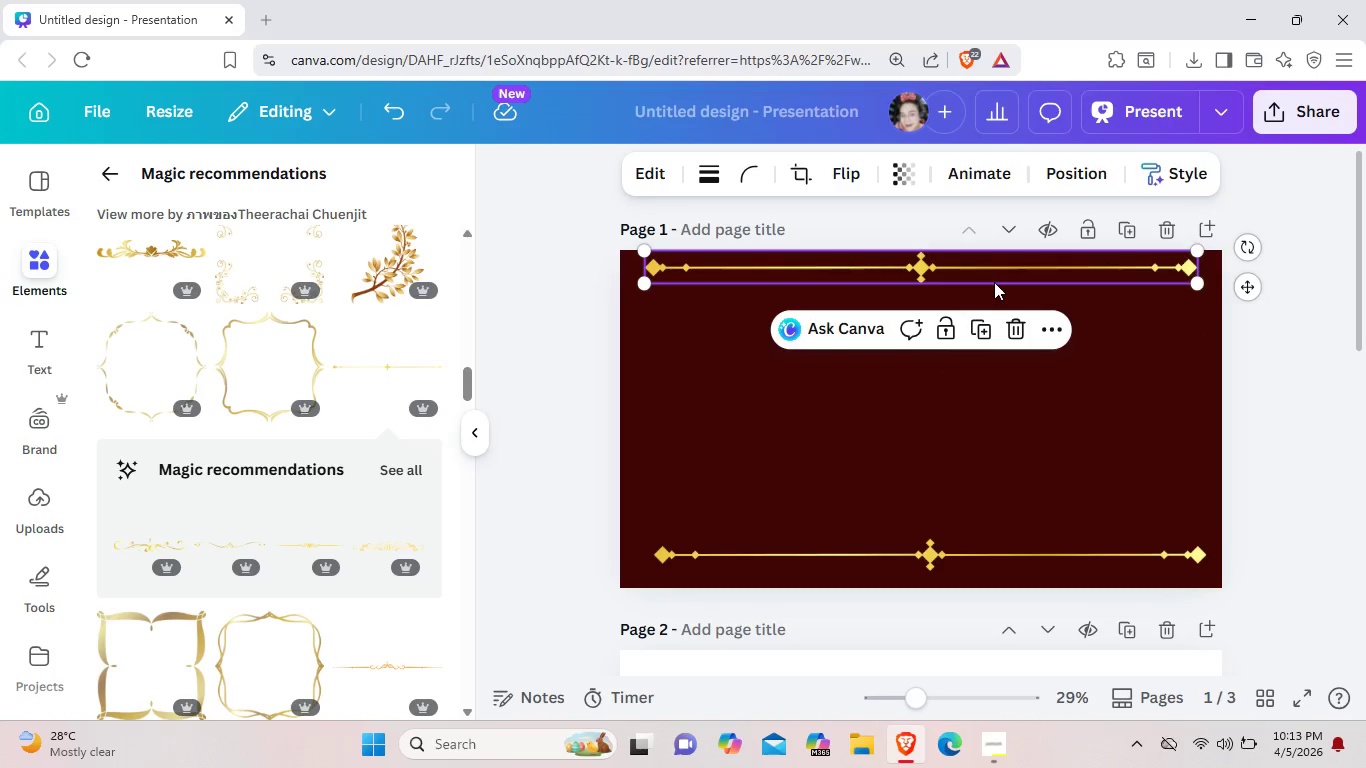 
left_click_drag(start_coordinate=[994, 282], to_coordinate=[989, 290])
 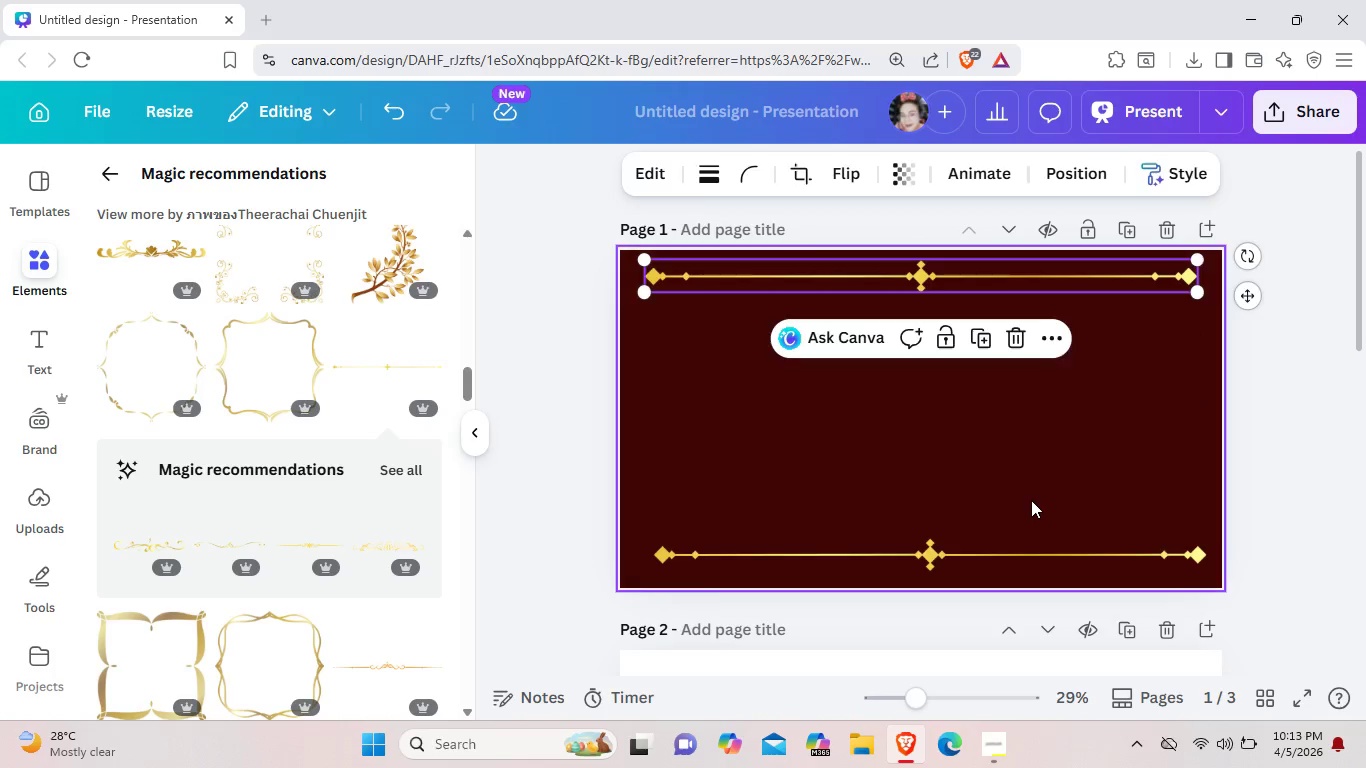 
left_click([1031, 500])
 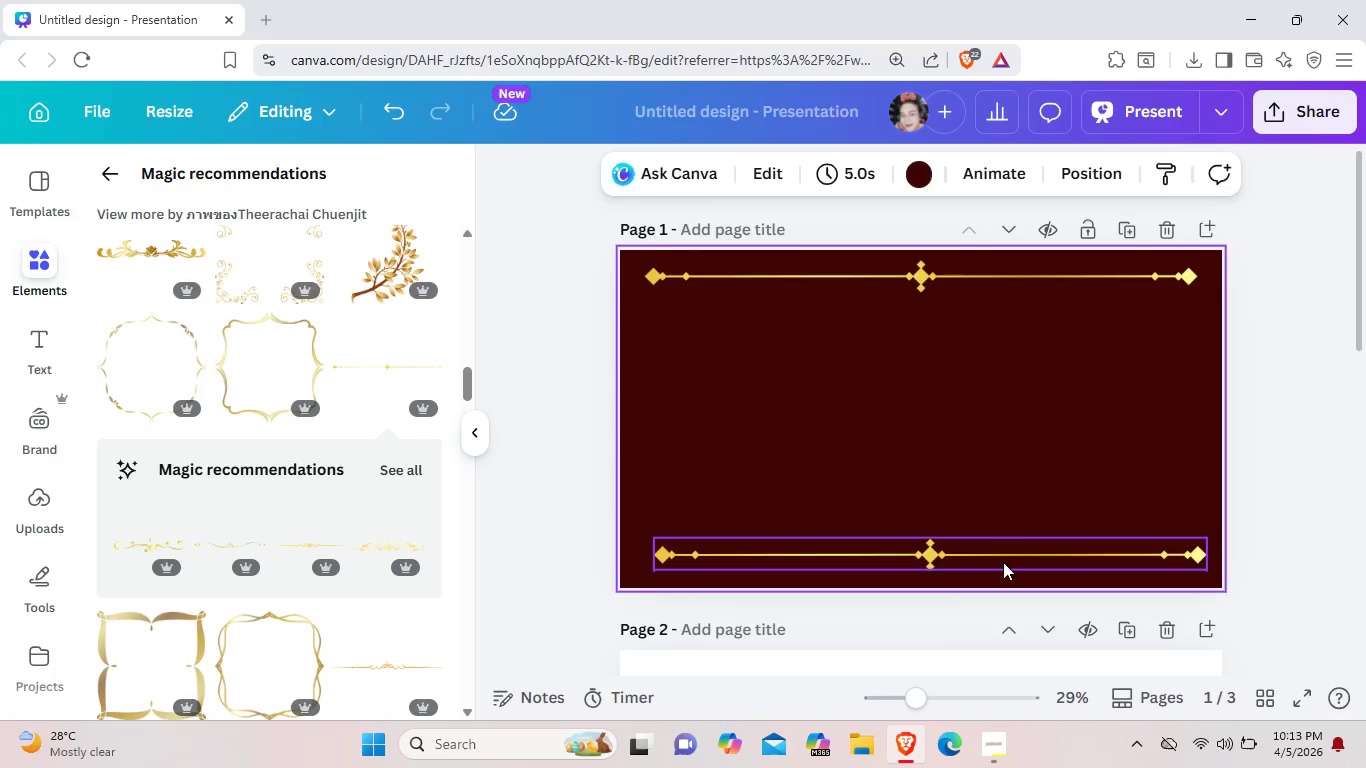 
left_click_drag(start_coordinate=[1003, 562], to_coordinate=[1004, 569])
 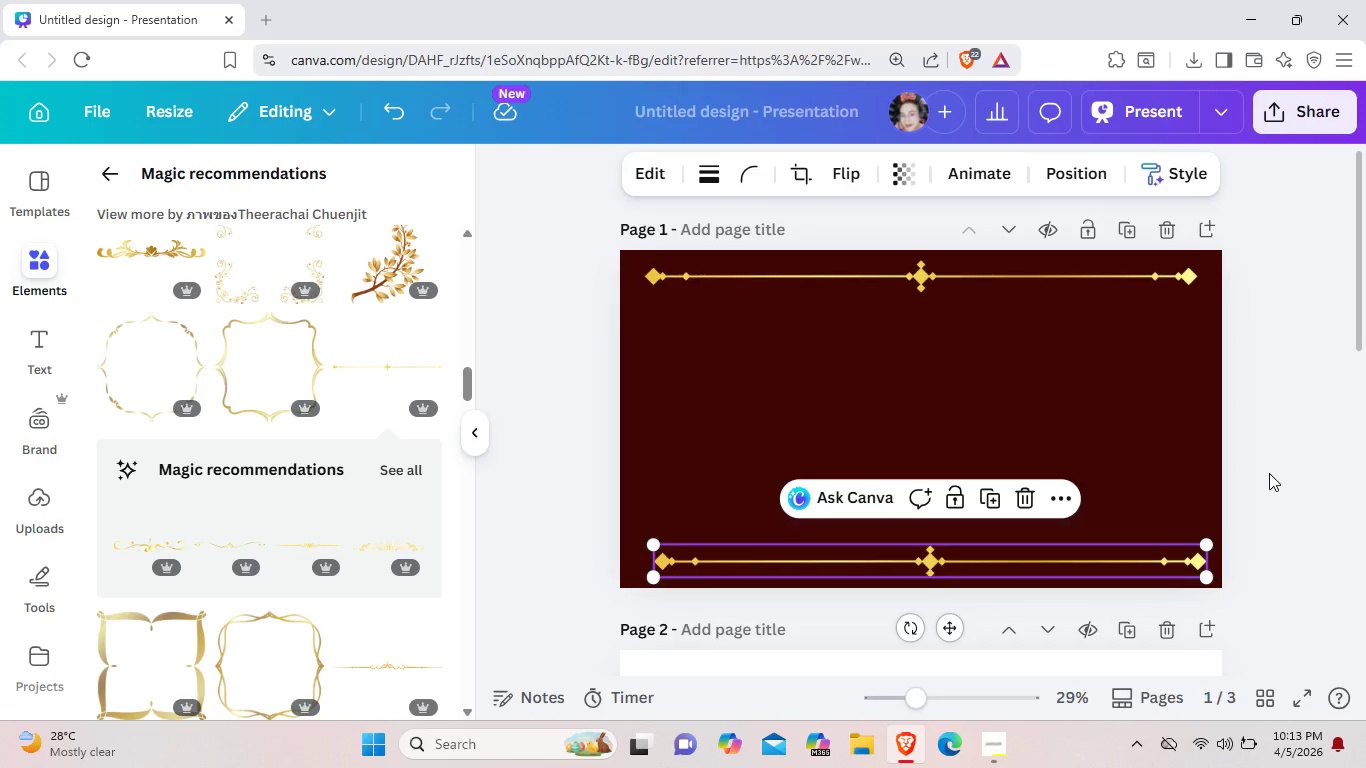 
left_click([1269, 473])
 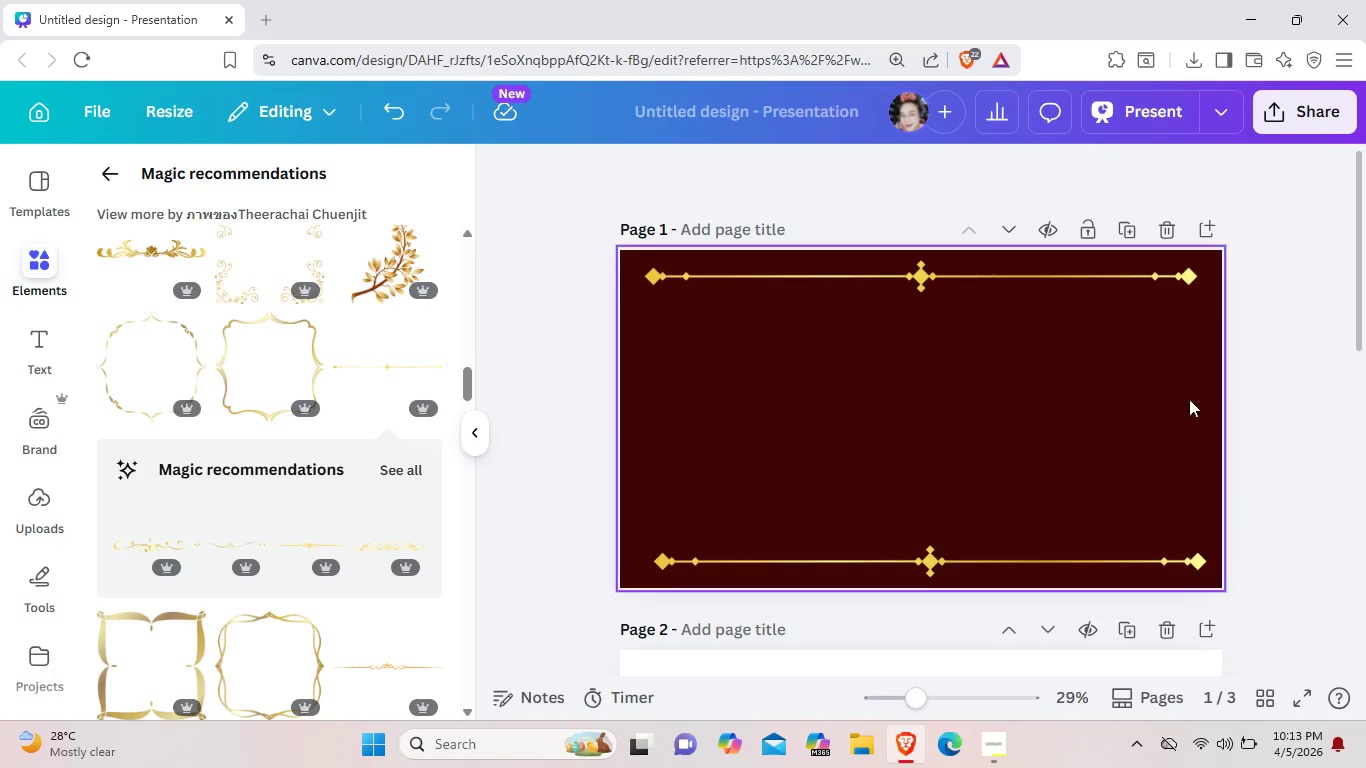 
wait(19.81)
 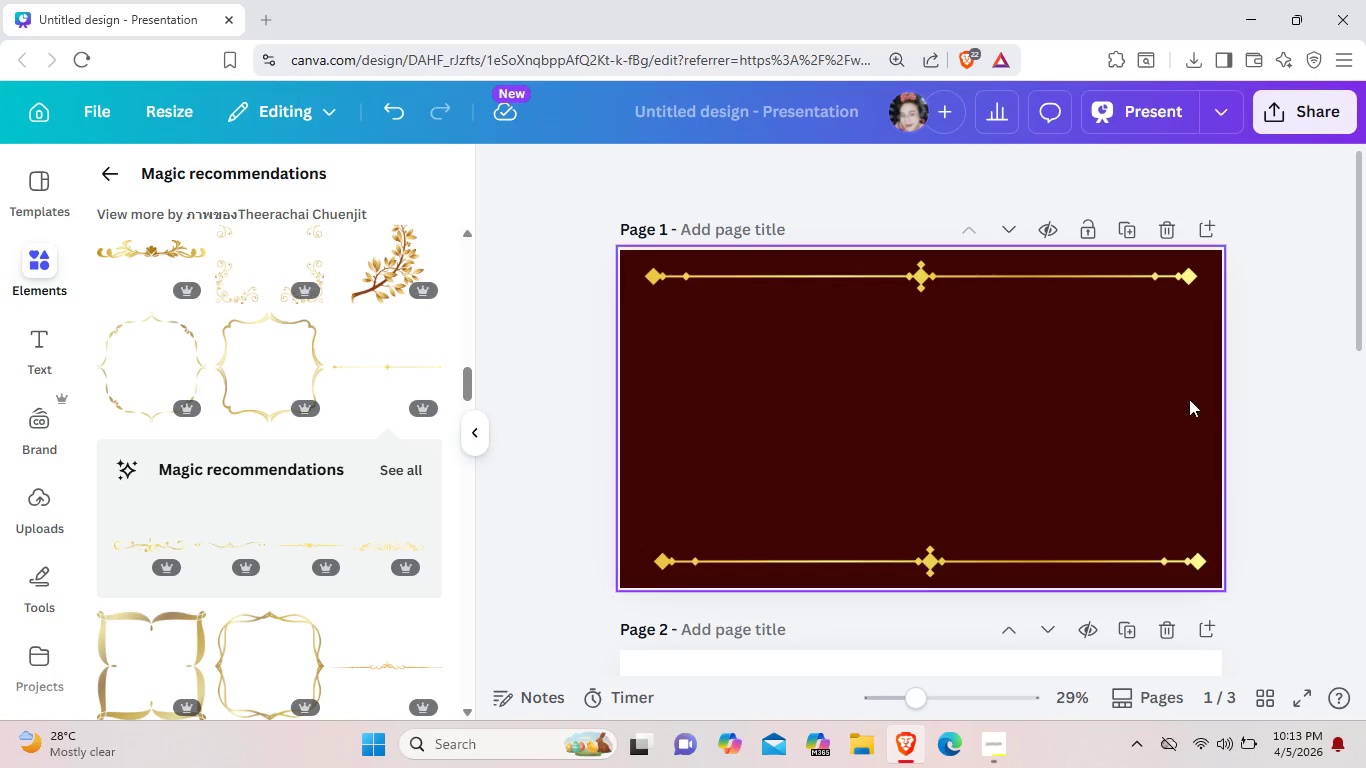 
left_click([894, 286])
 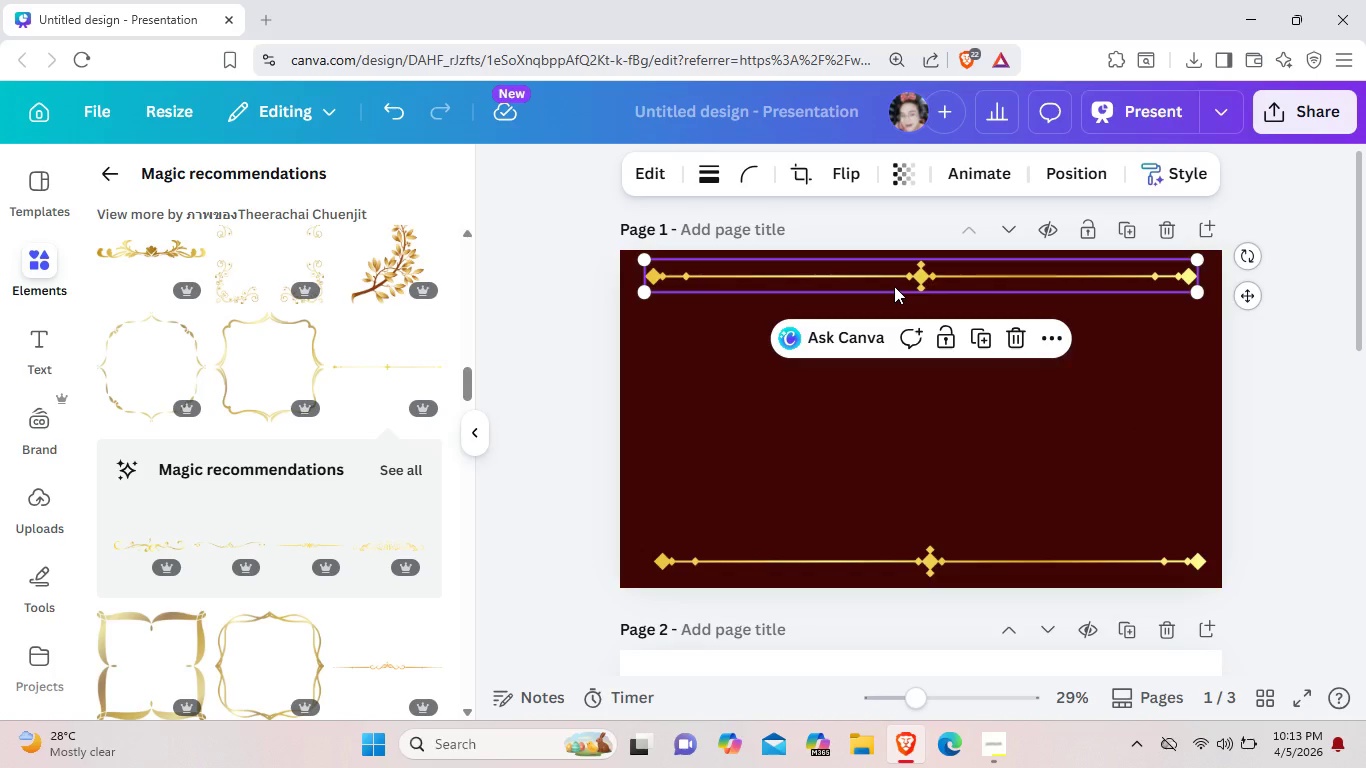 
wait(5.42)
 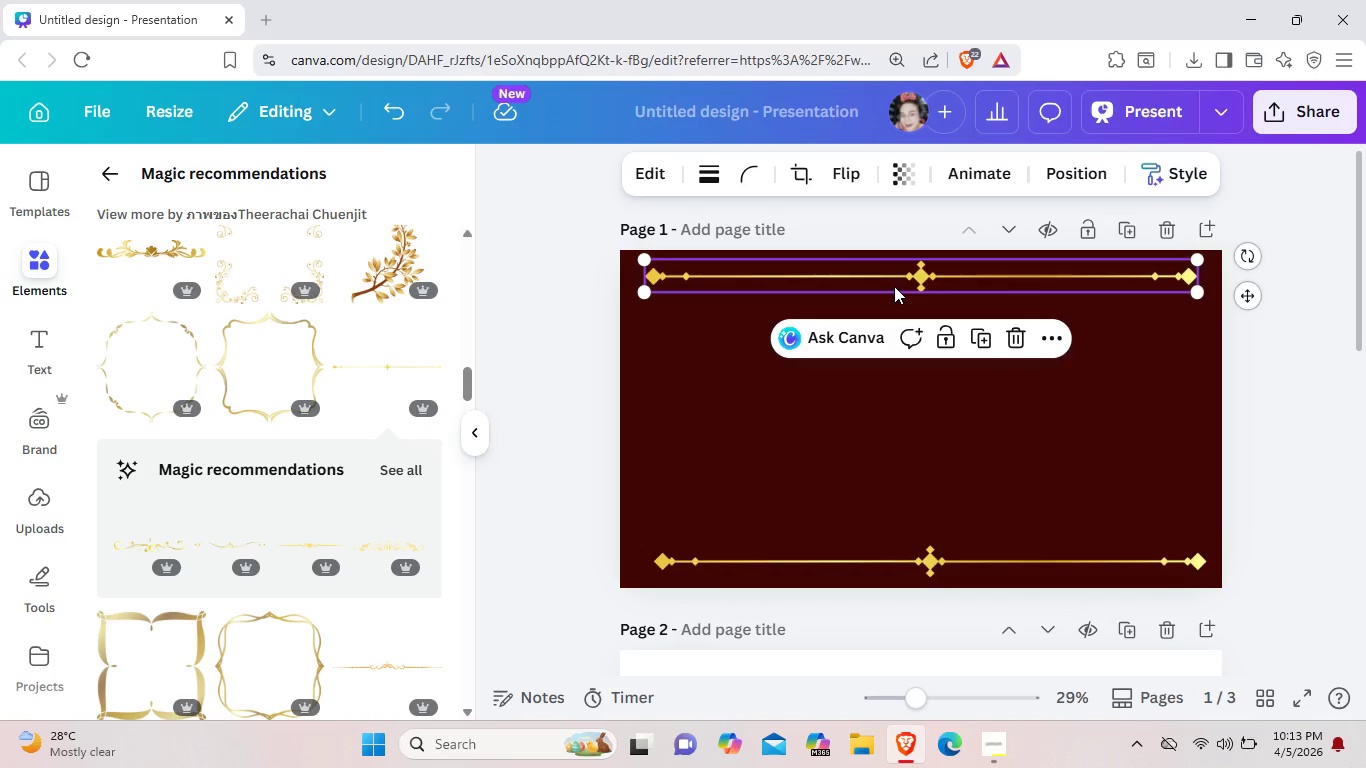 
left_click([894, 286])
 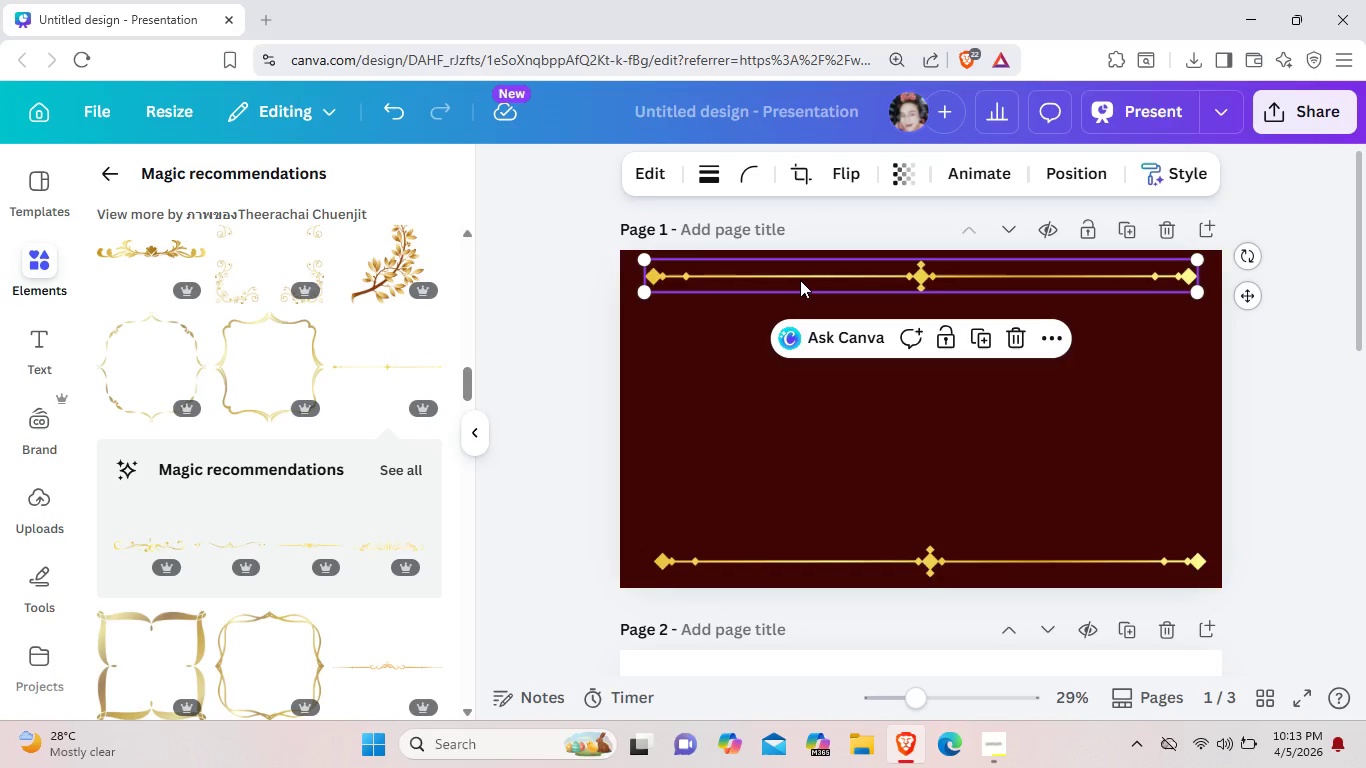 
key(Control+C)
 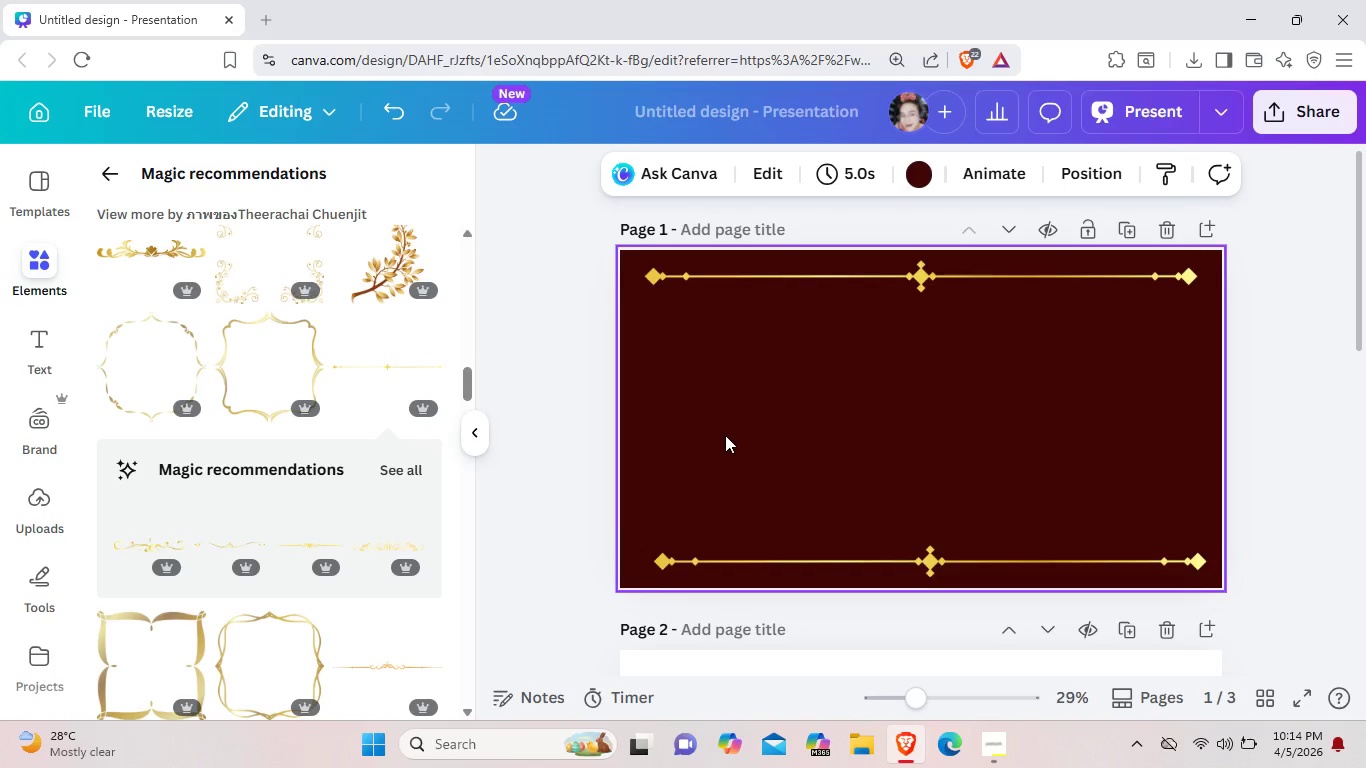 
key(Control+ControlLeft)
 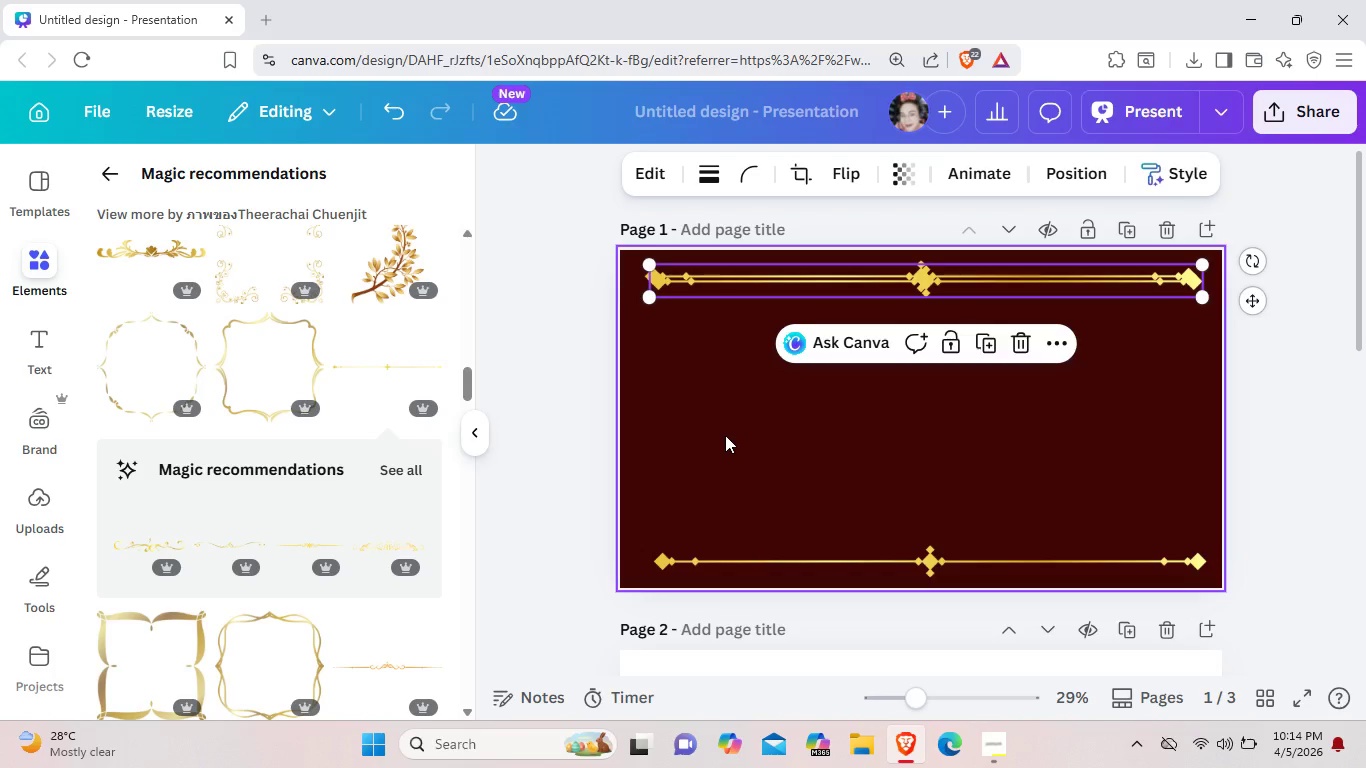 
key(Control+V)
 